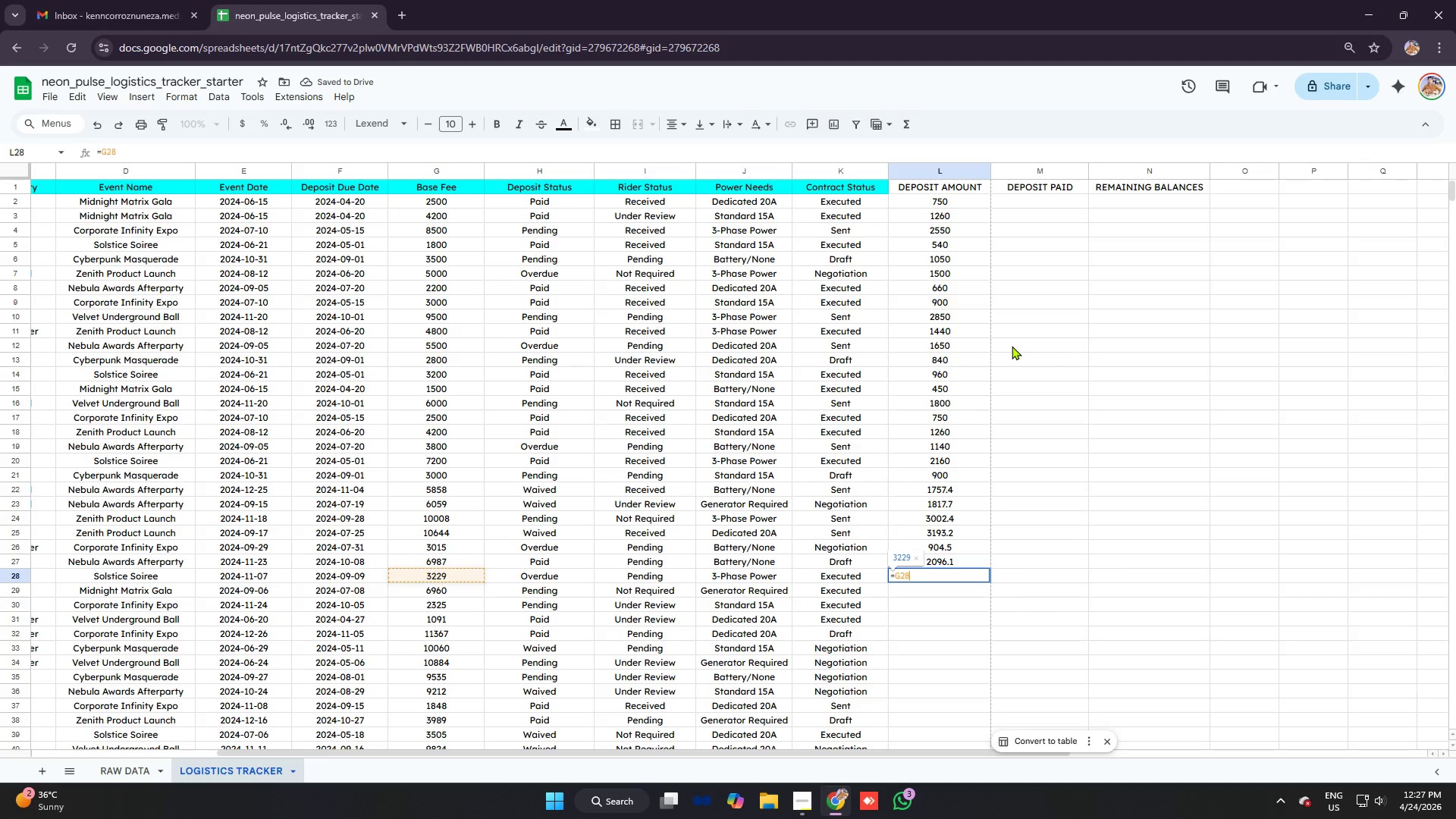 
key(Control+V)
 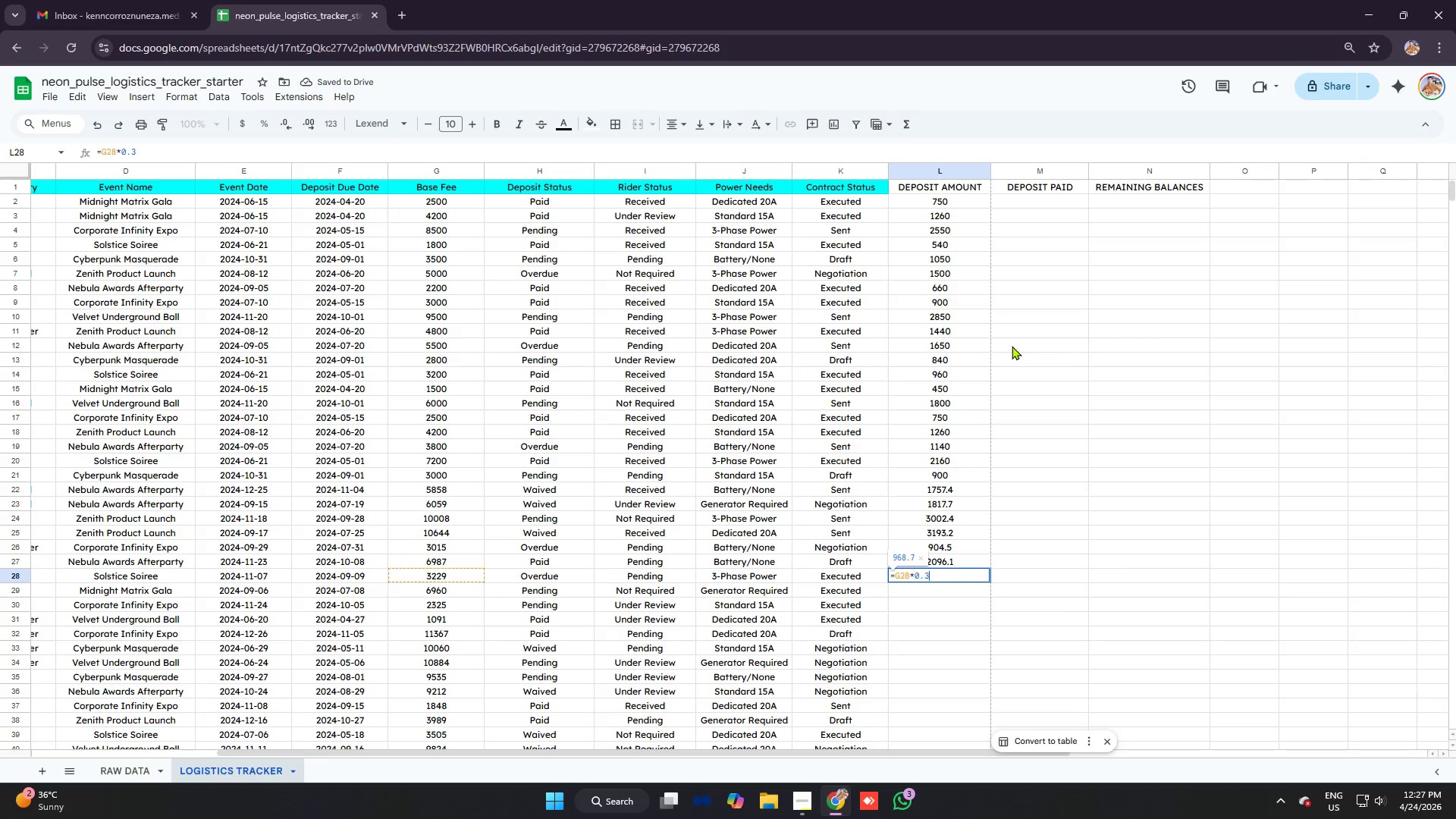 
key(Enter)
 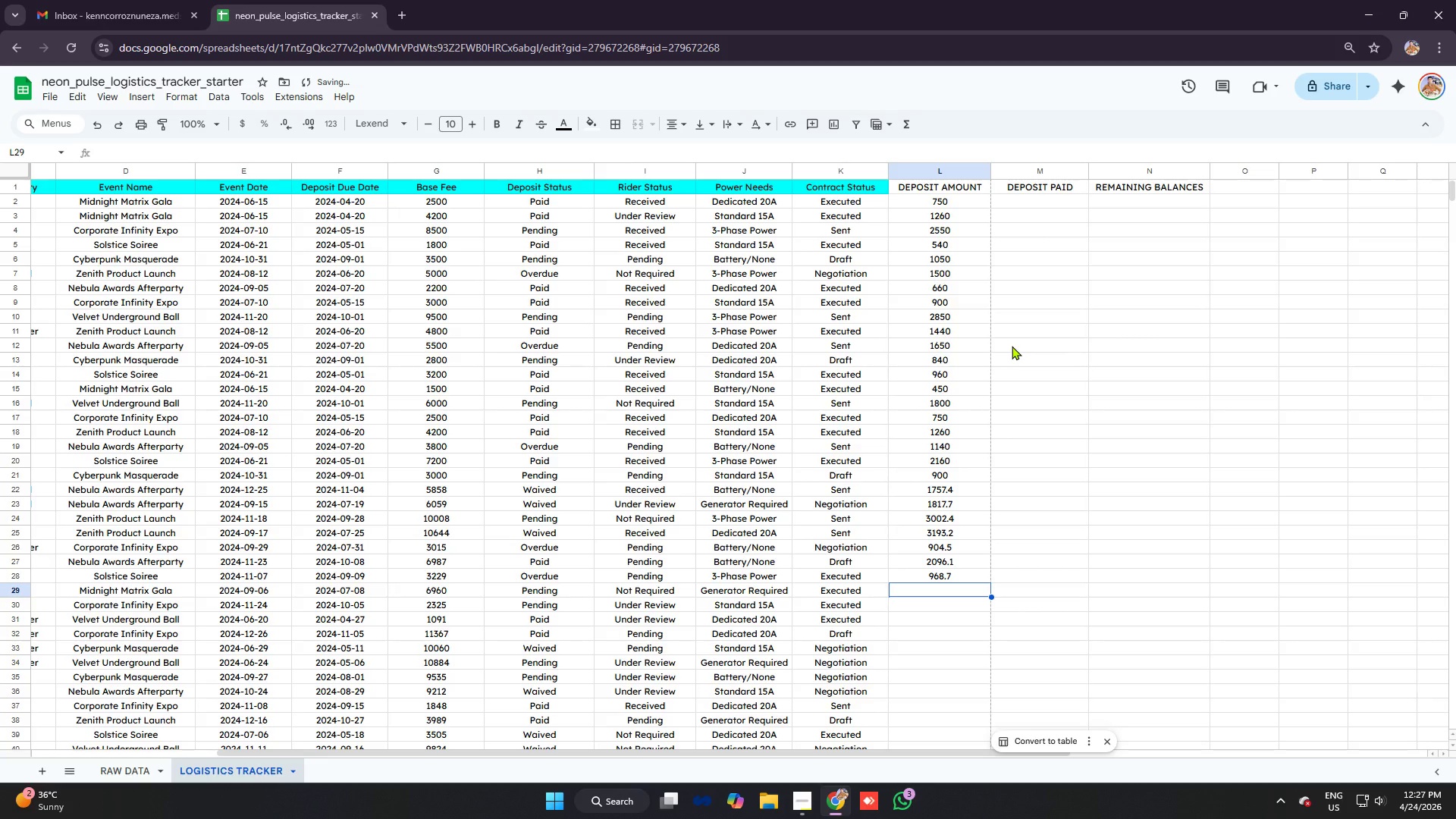 
type(=G29)
 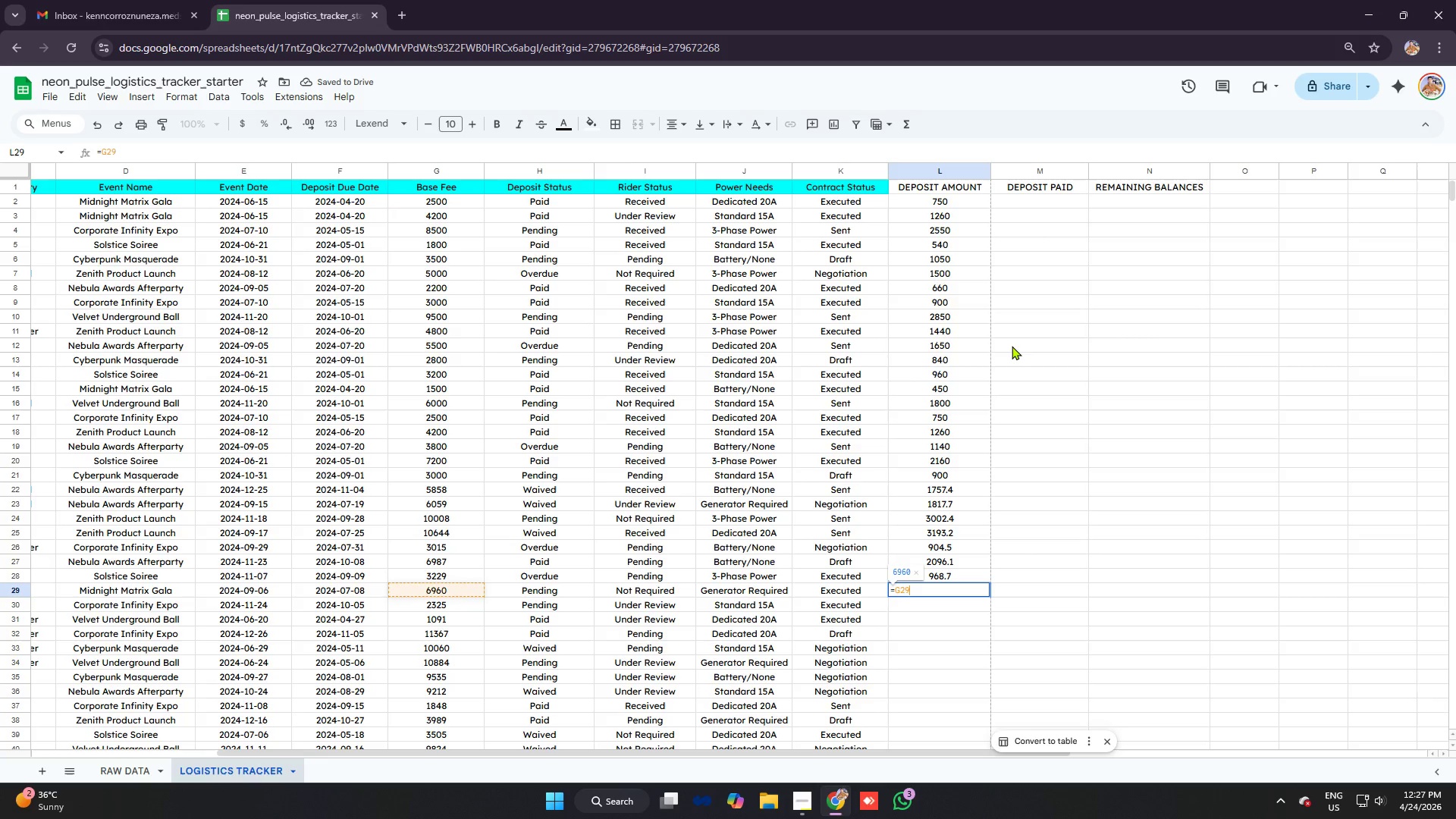 
key(Control+V)
 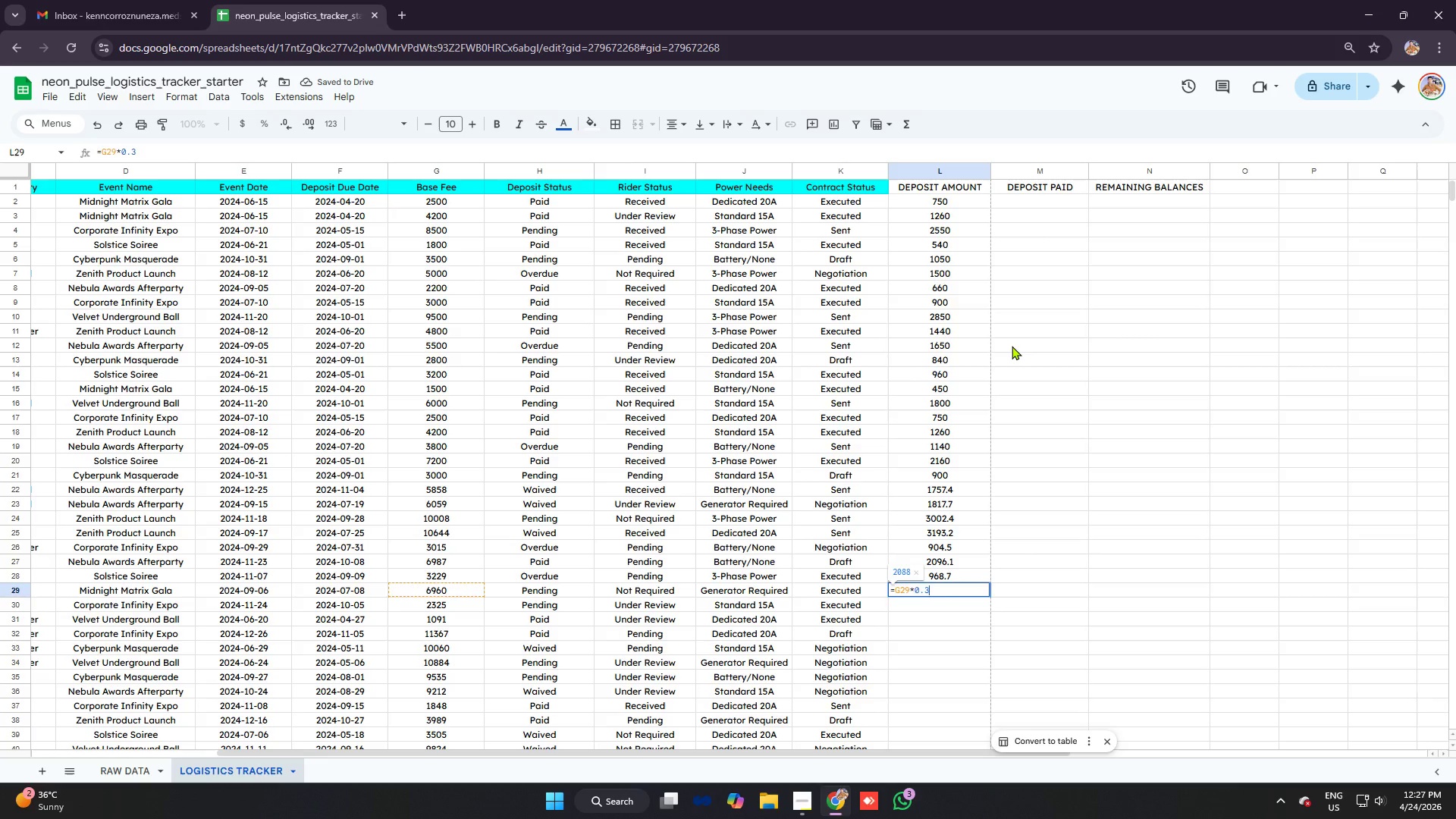 
key(Enter)
 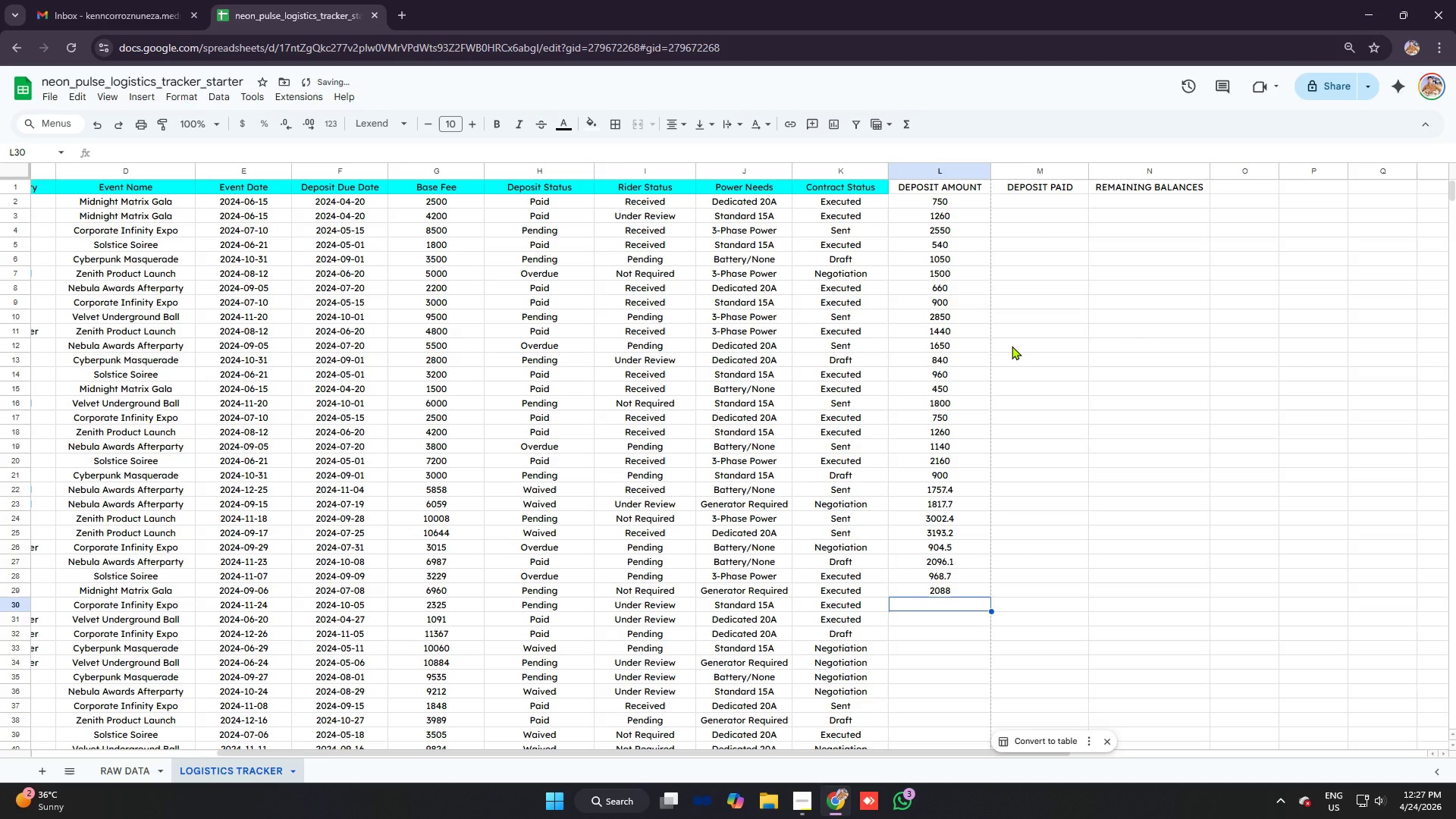 
type(=G30)
 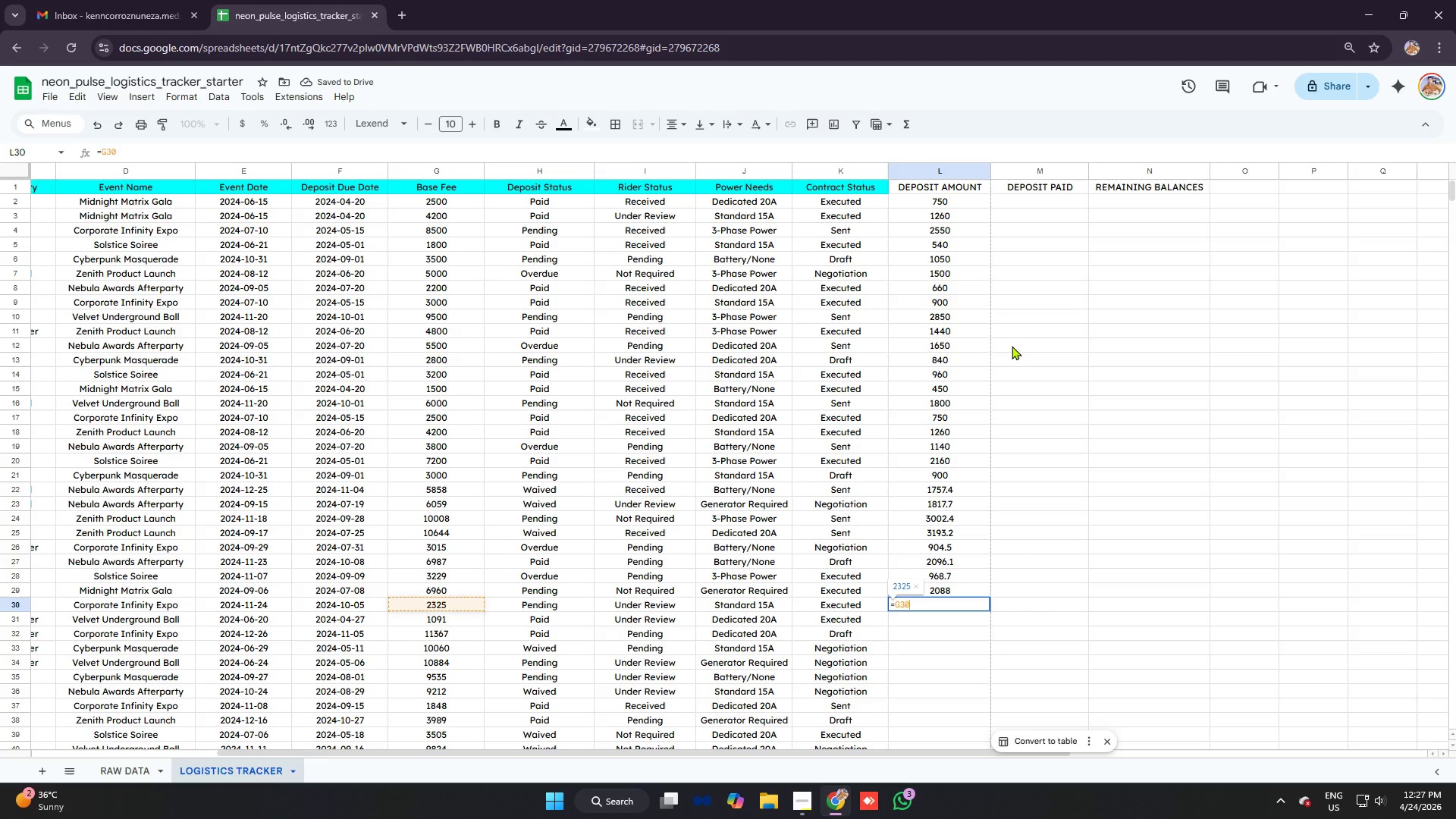 
key(Control+G)
 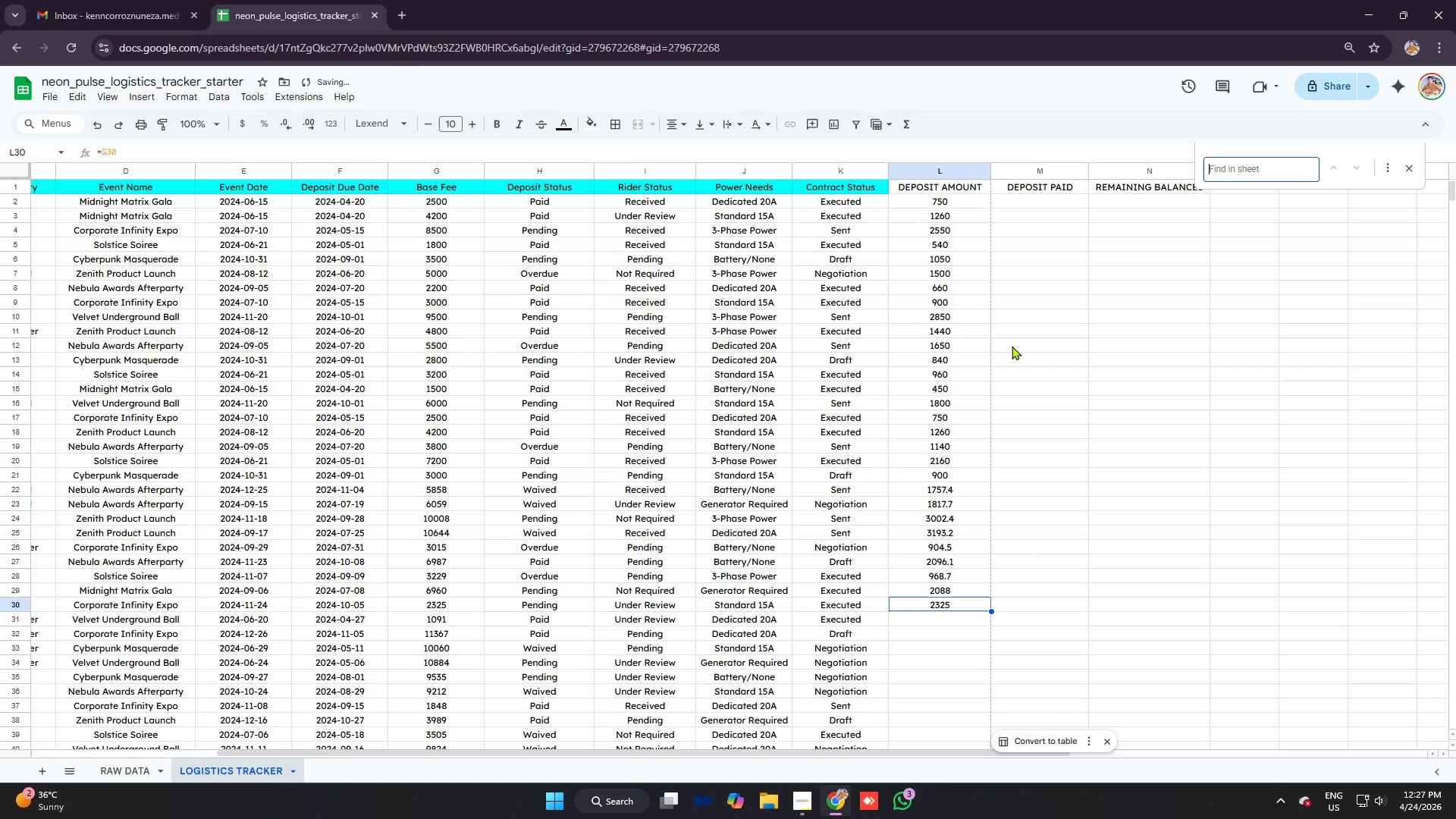 
key(Control+Z)
 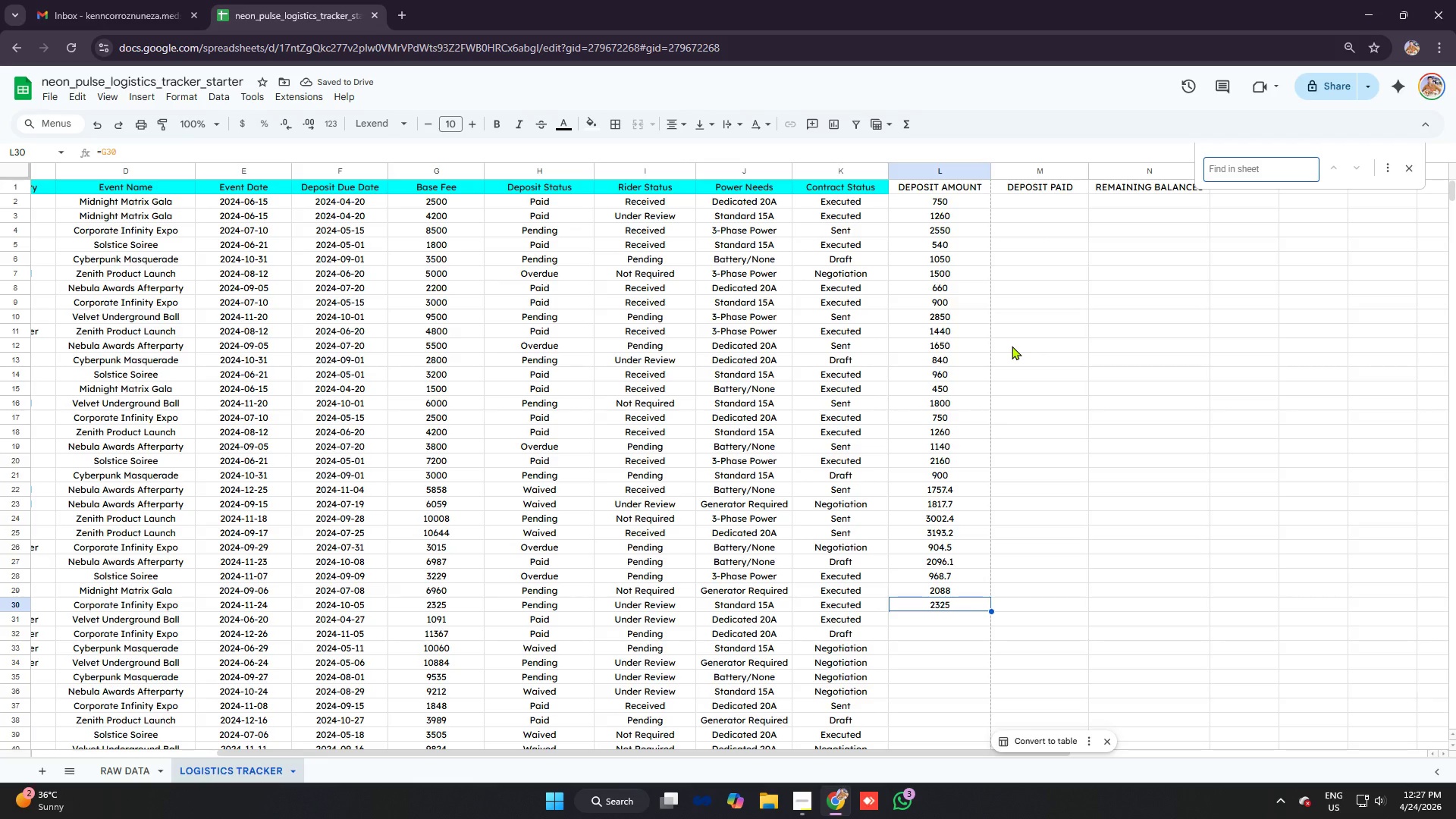 
key(Control+Z)
 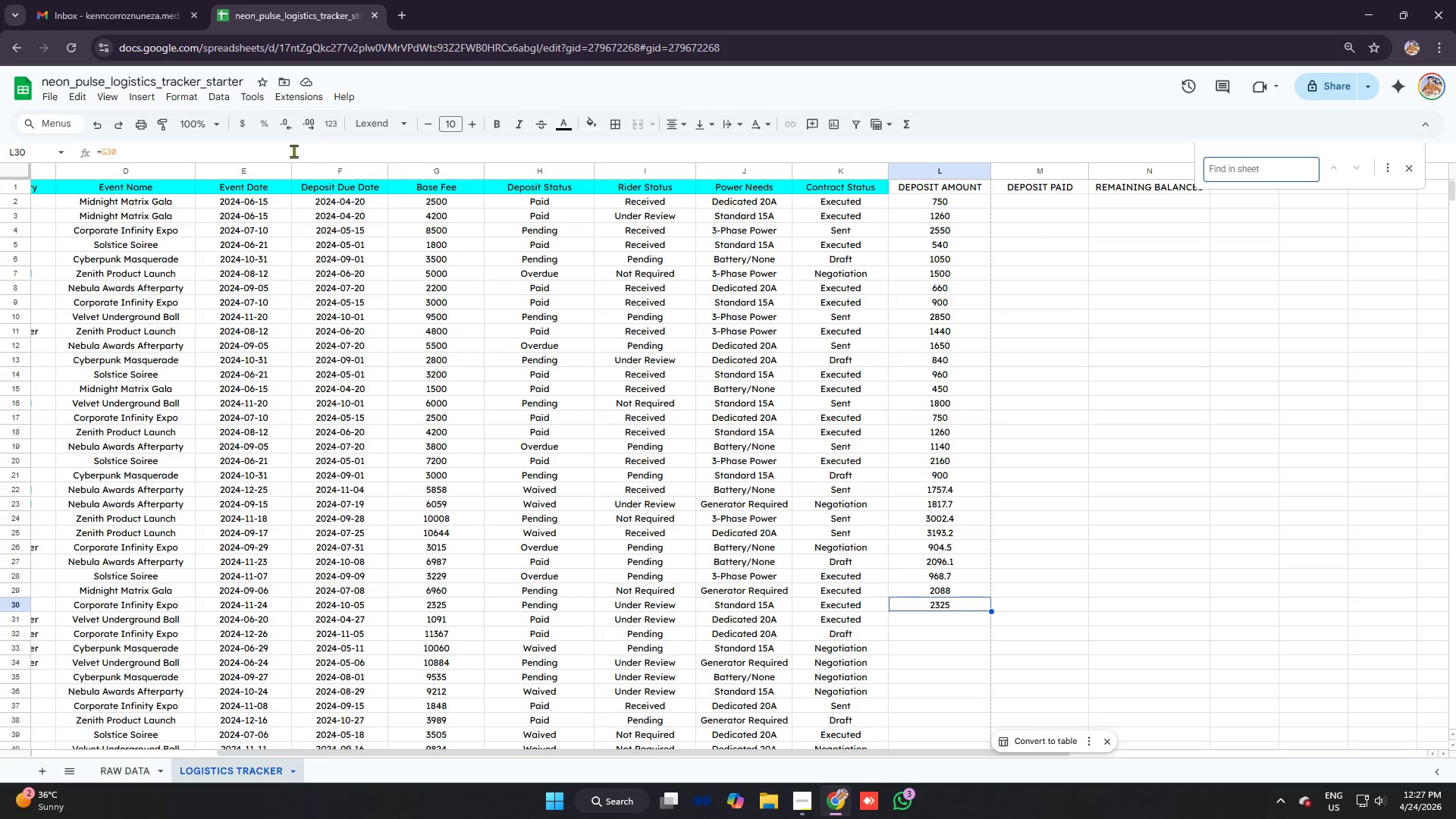 
wait(5.31)
 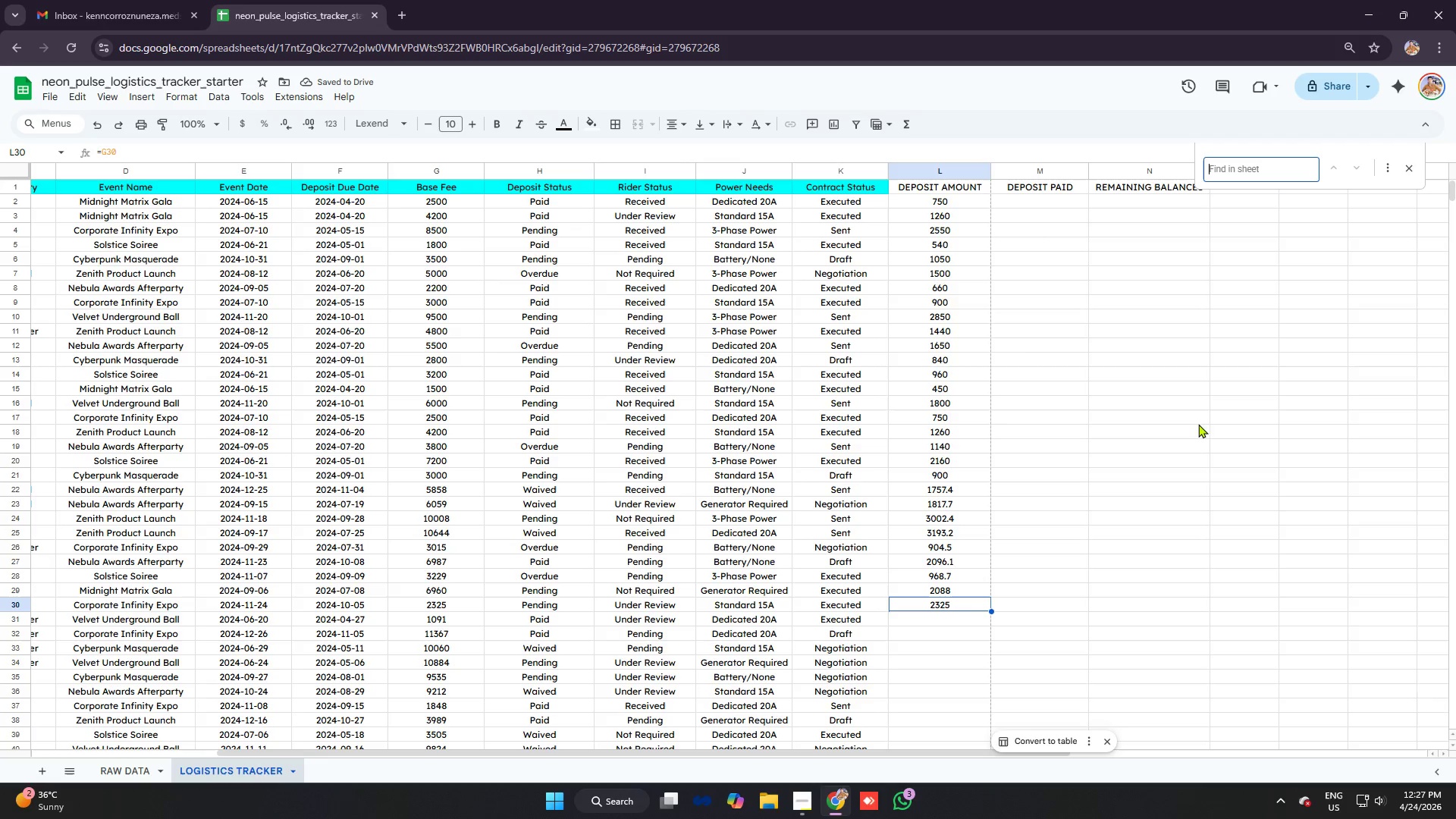 
key(Backspace)
 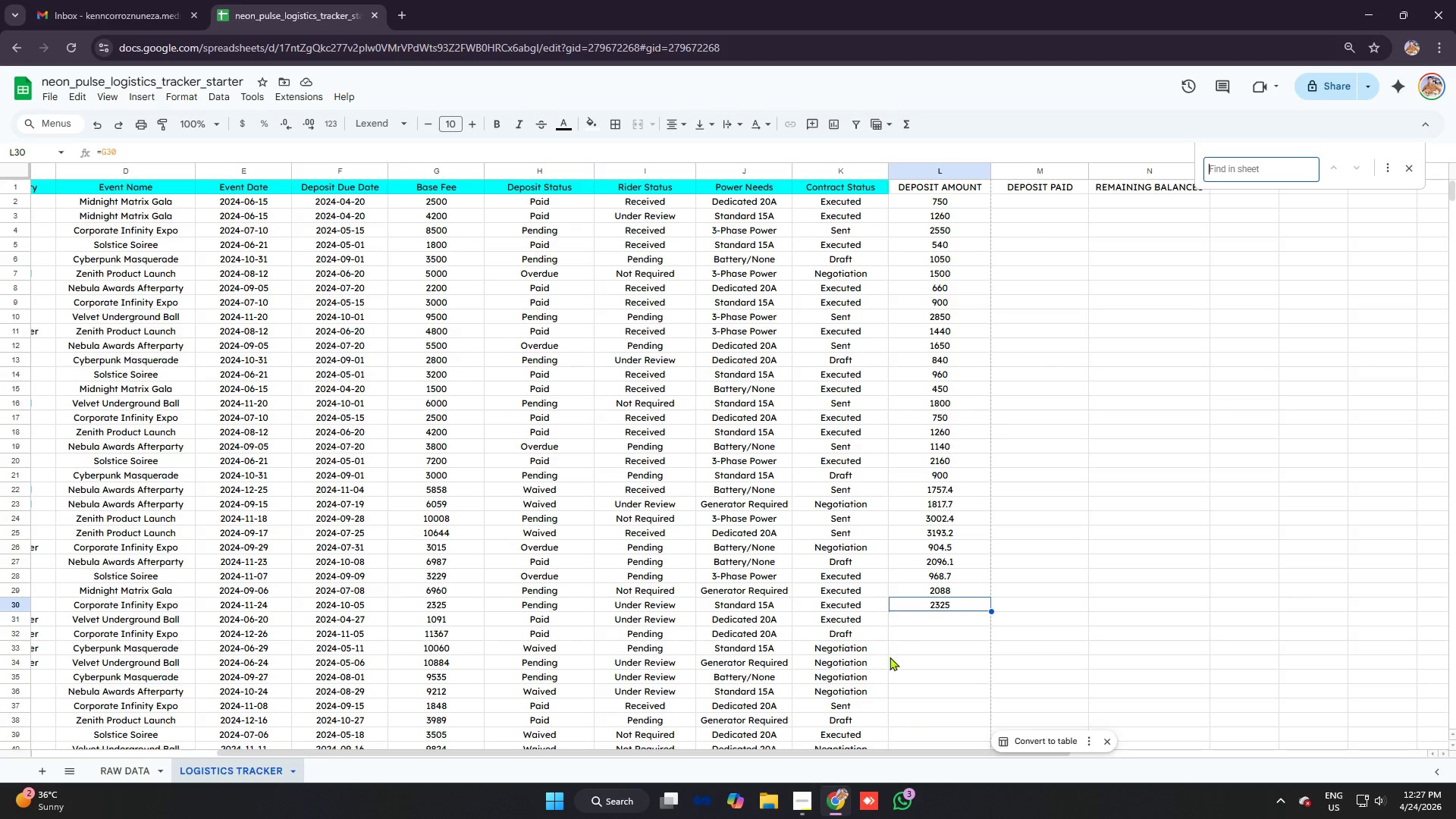 
left_click([910, 614])
 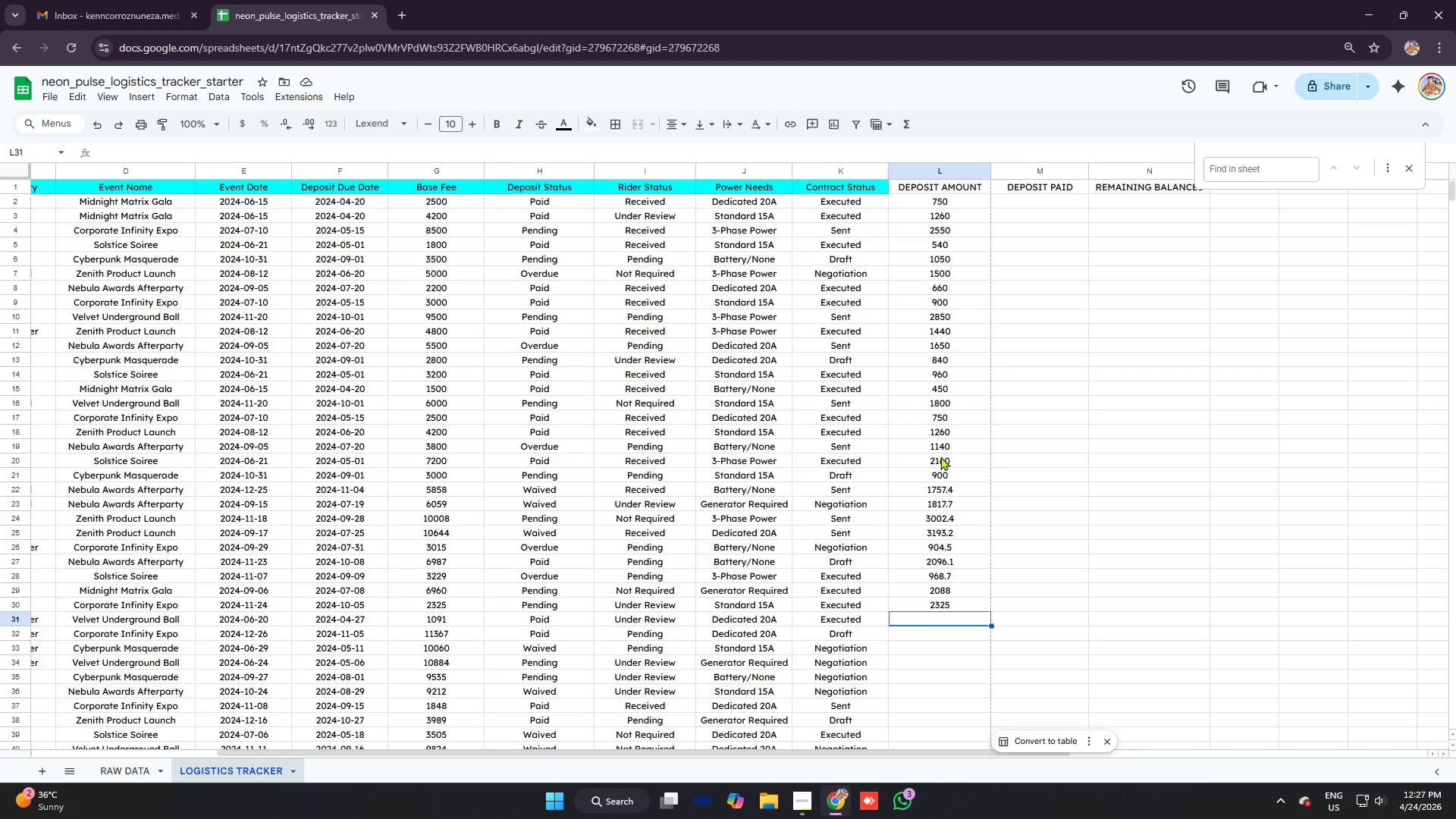 
scroll: coordinate [940, 463], scroll_direction: down, amount: 2.0
 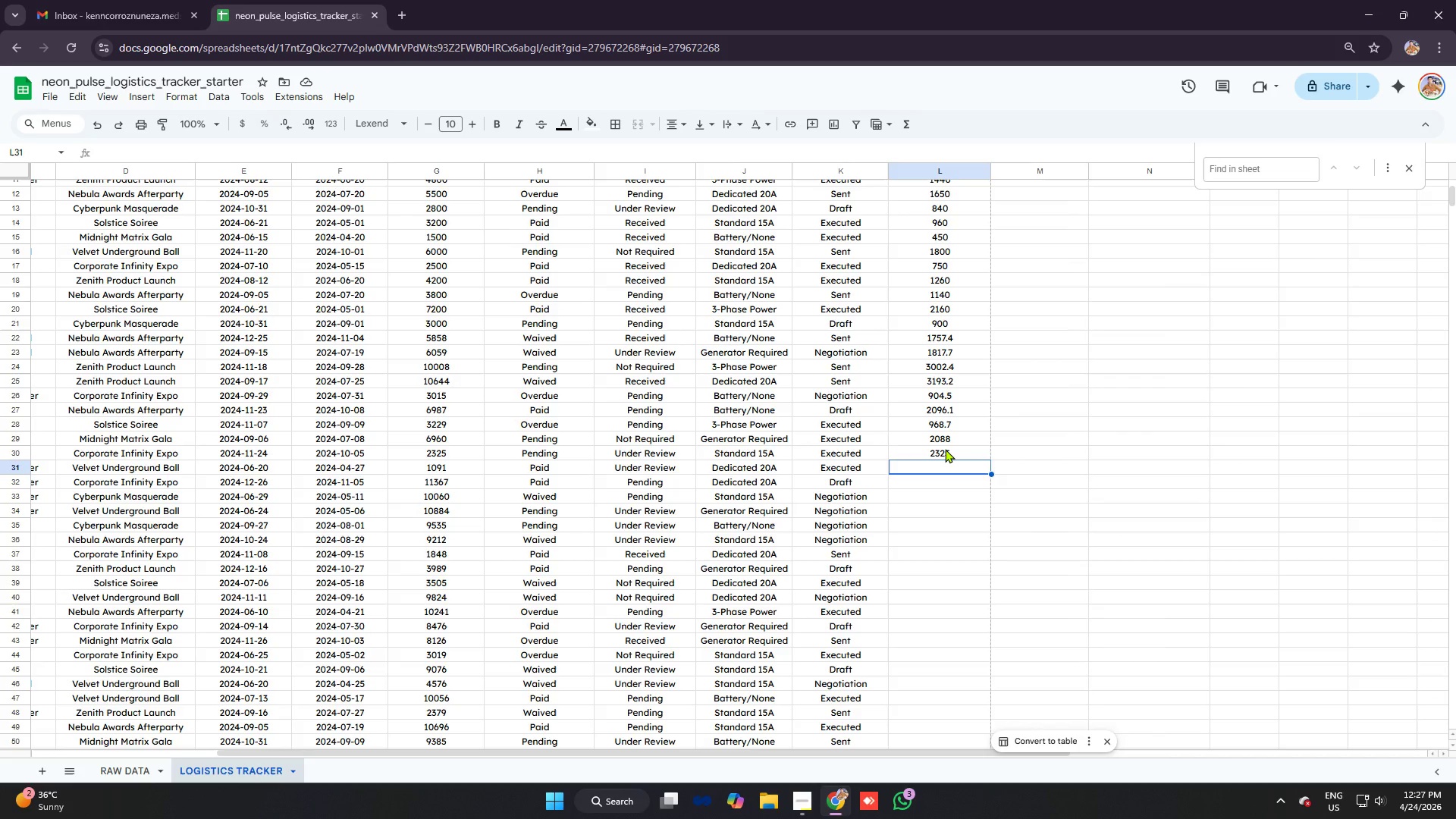 
left_click([945, 449])
 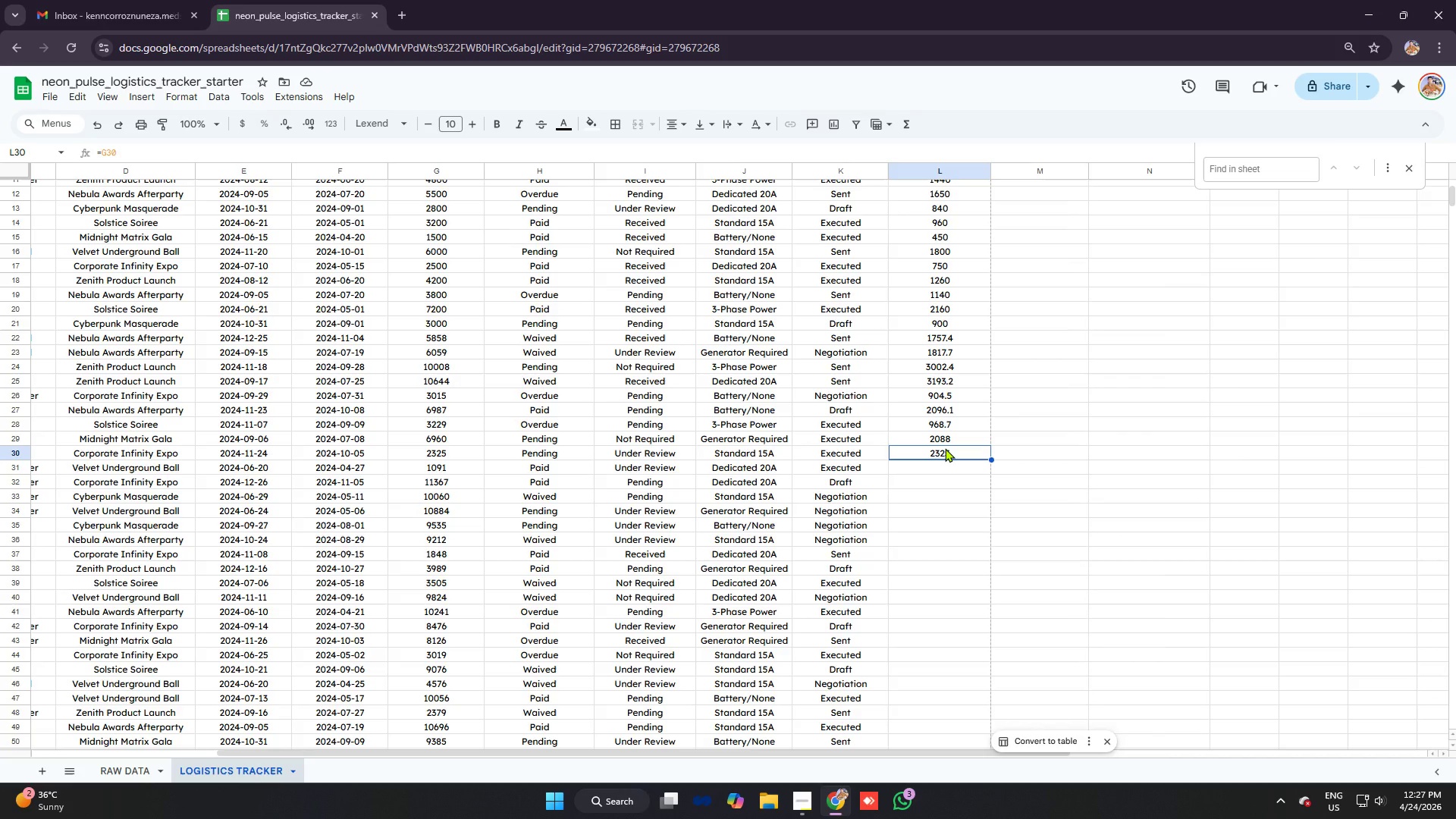 
key(ArrowUp)
 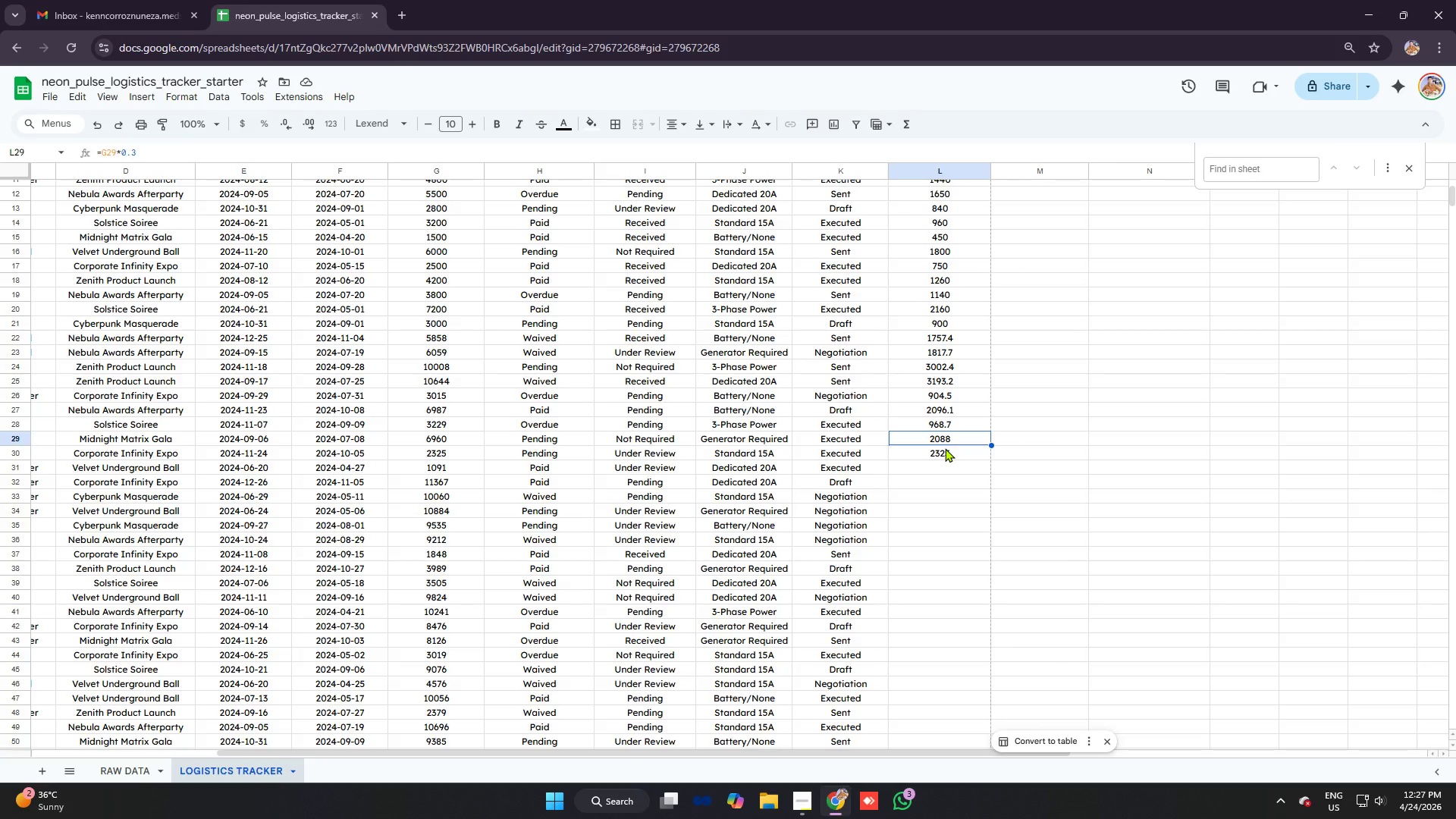 
key(ArrowUp)
 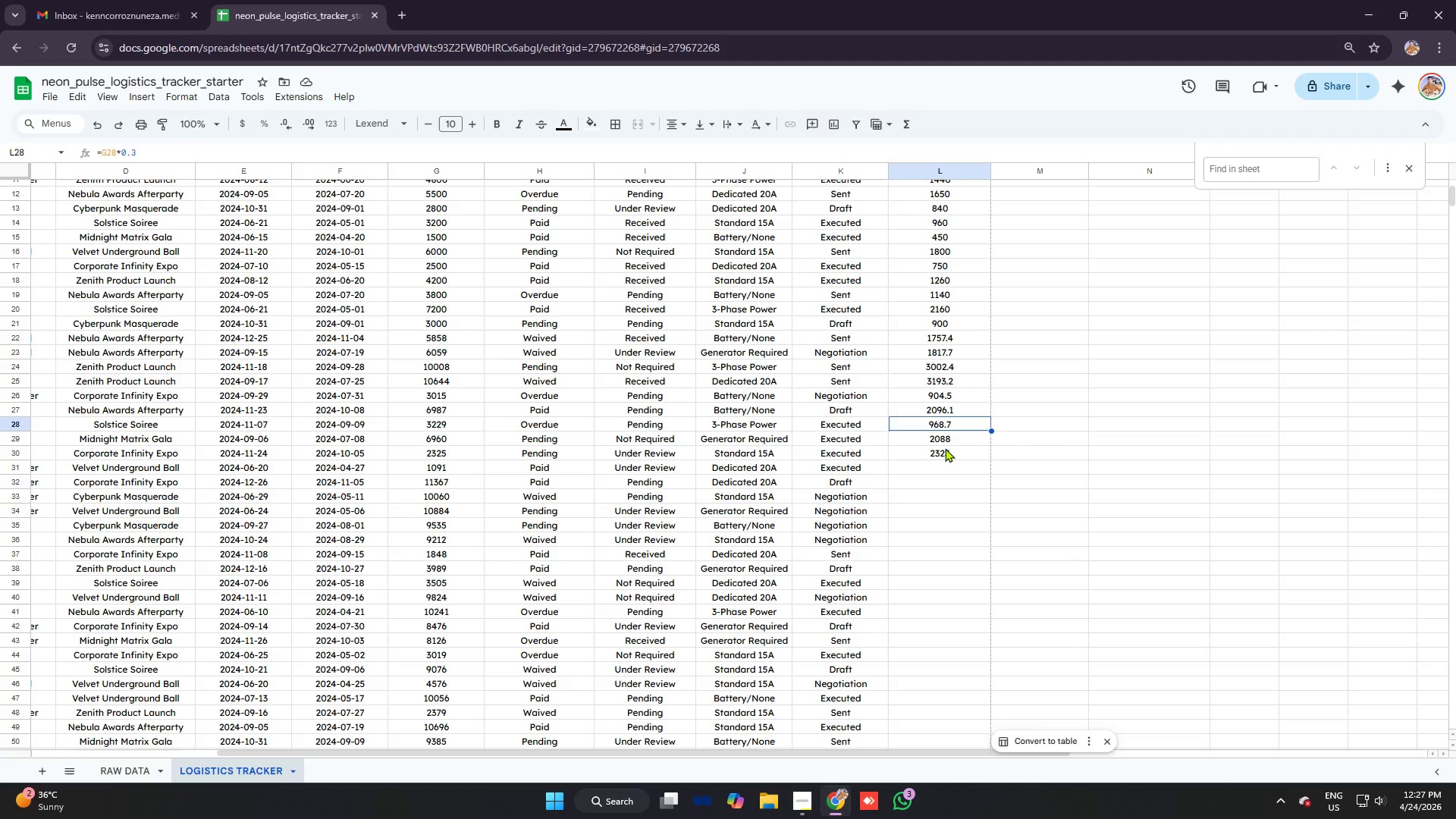 
key(ArrowUp)
 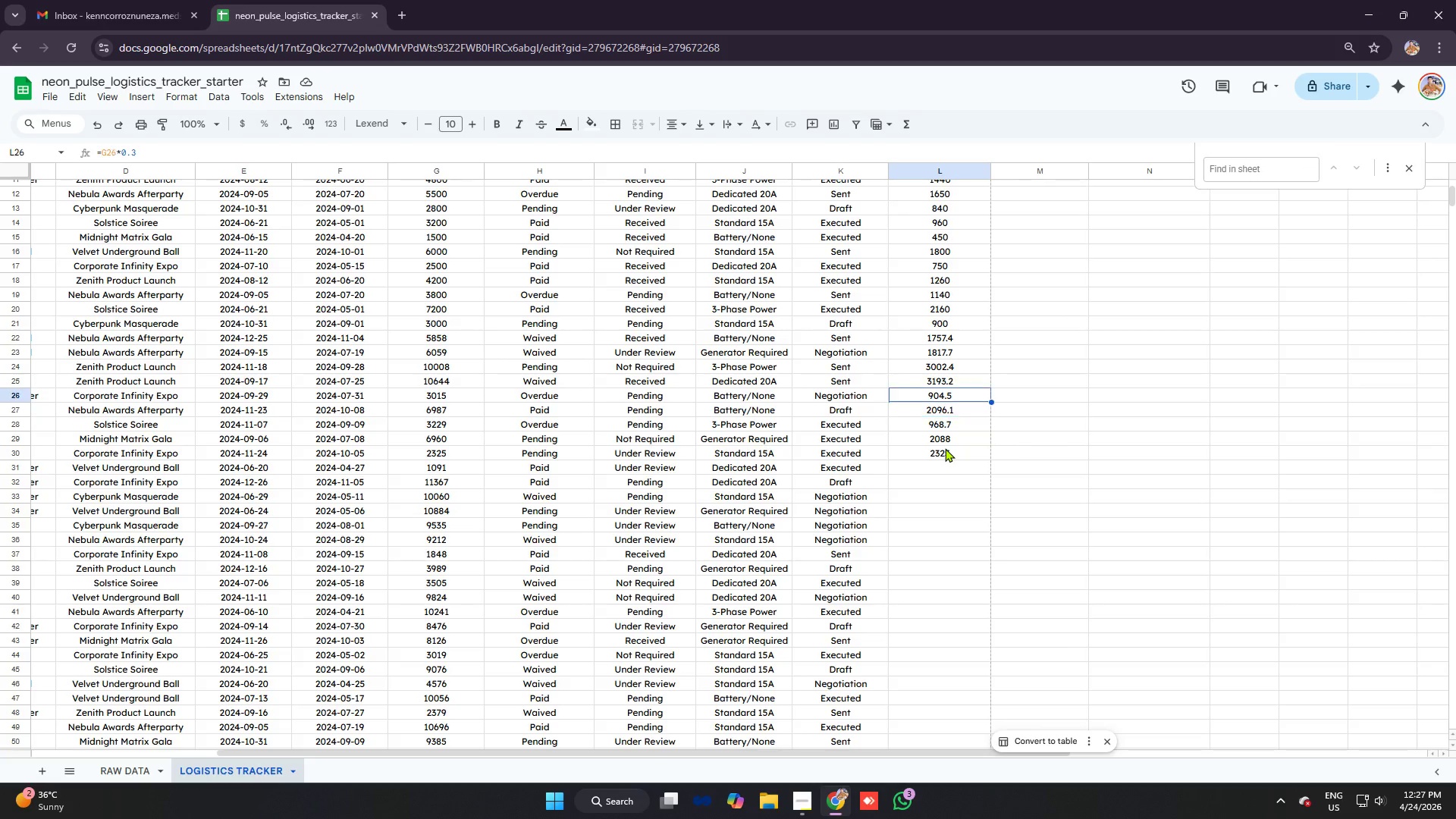 
key(ArrowUp)
 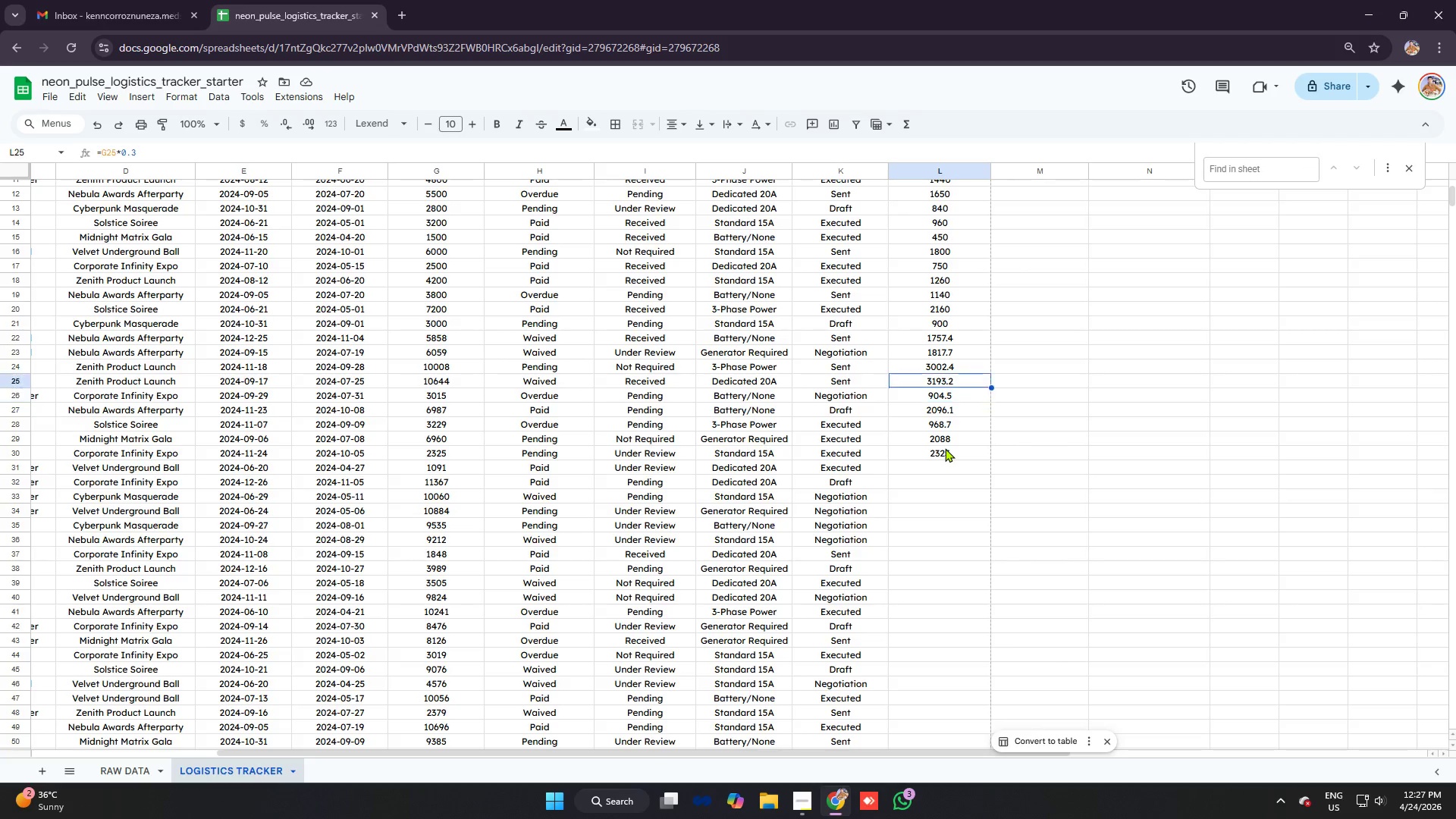 
key(ArrowUp)
 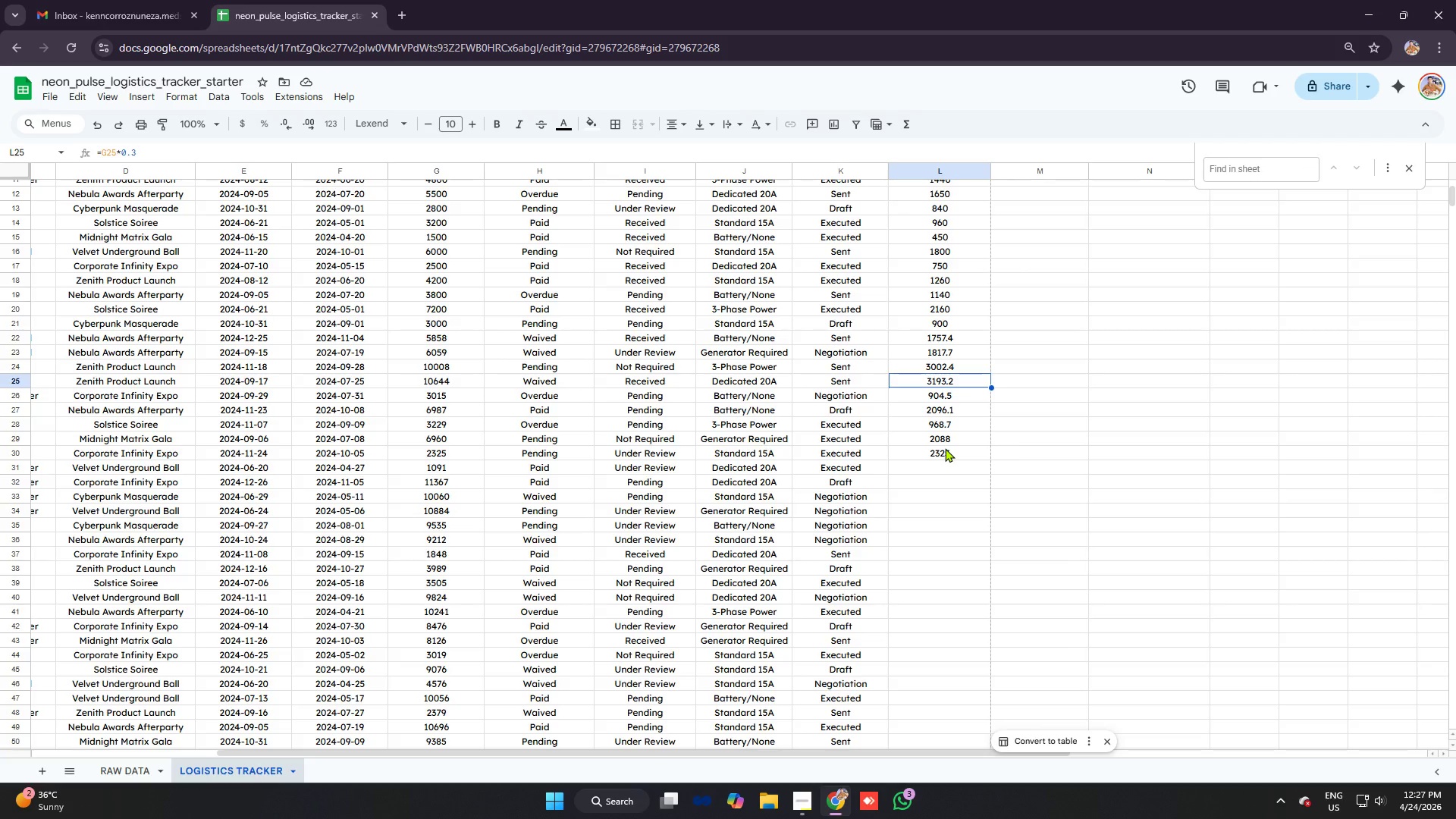 
key(ArrowDown)
 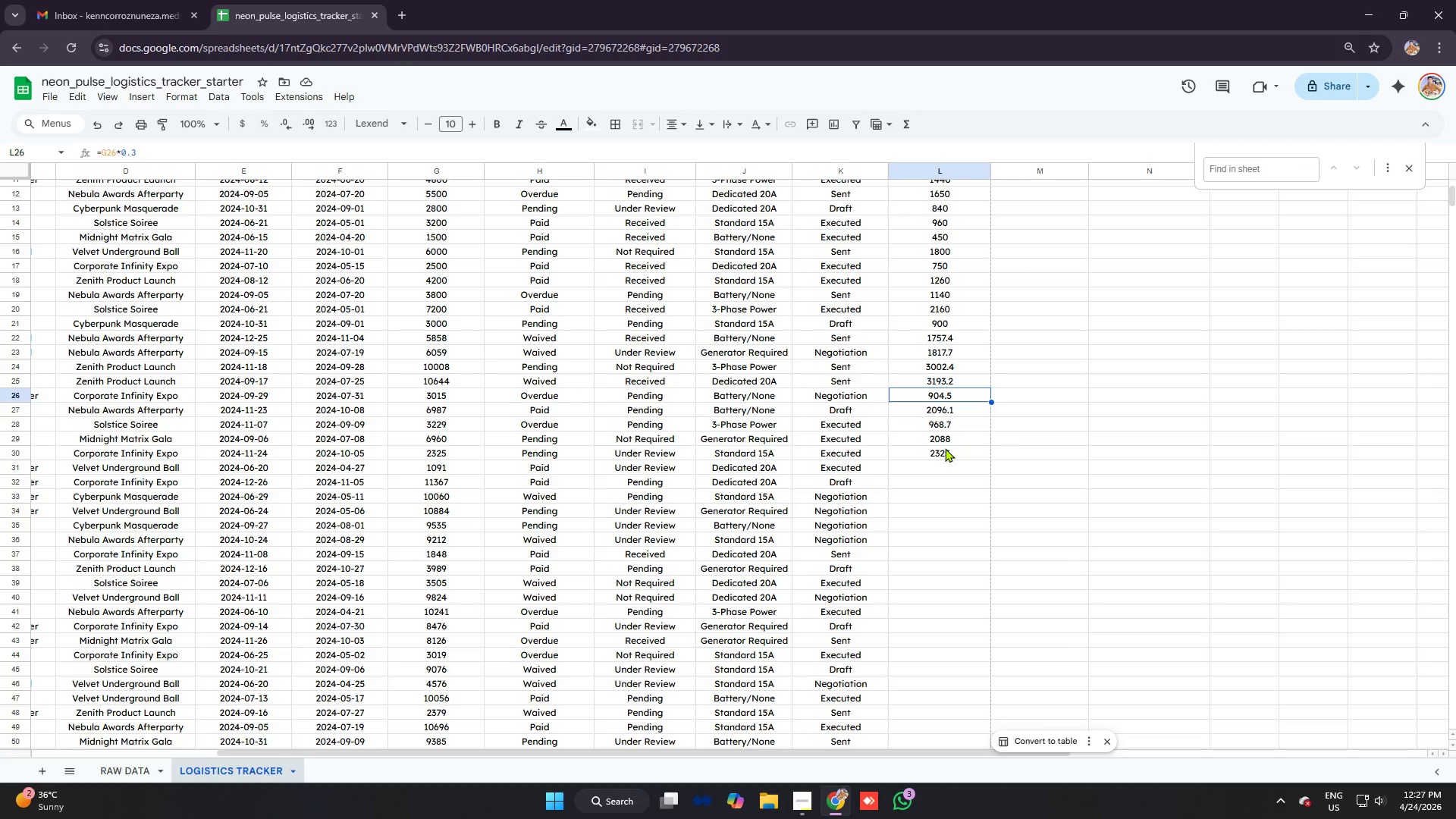 
key(ArrowDown)
 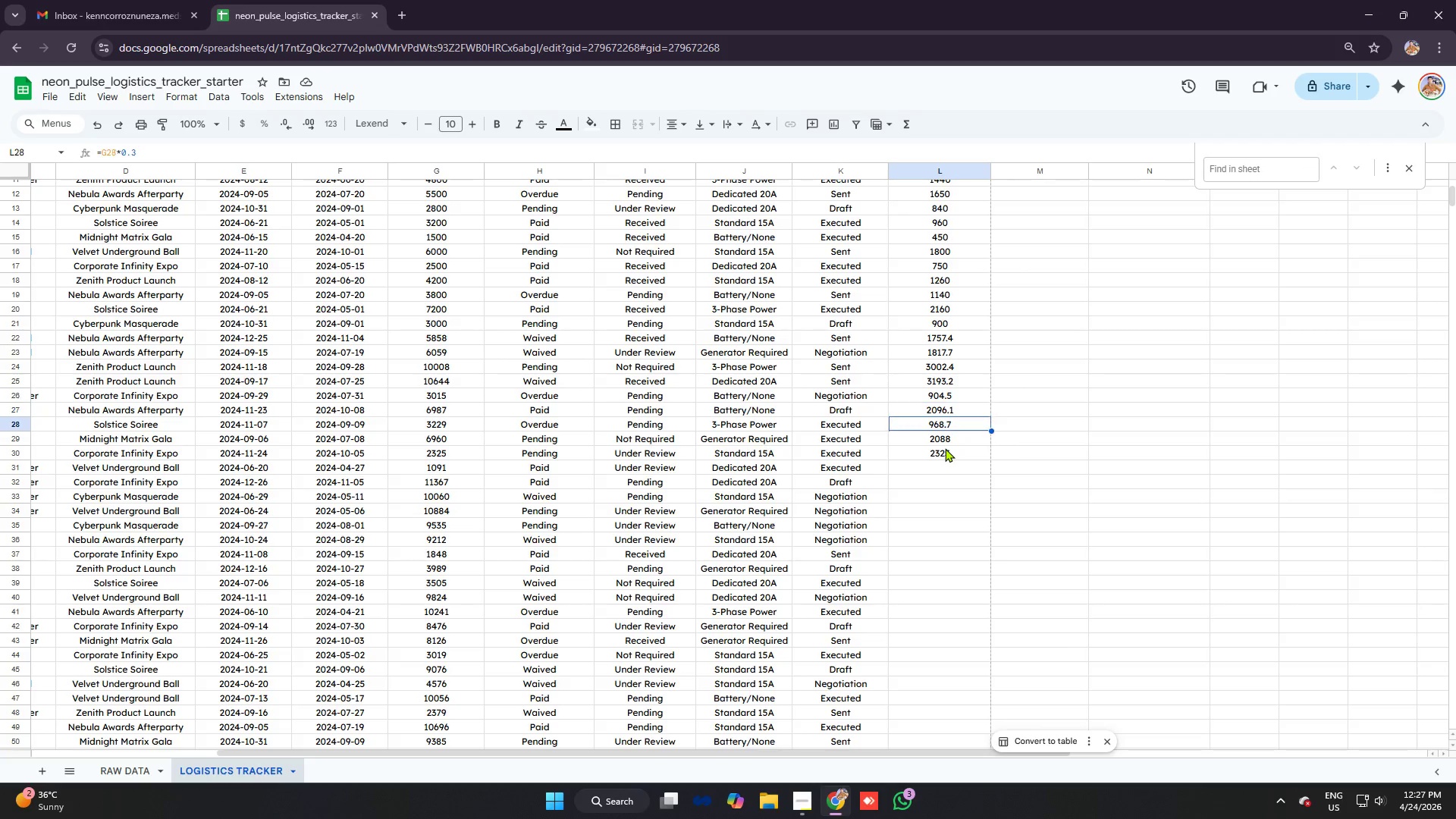 
key(ArrowDown)
 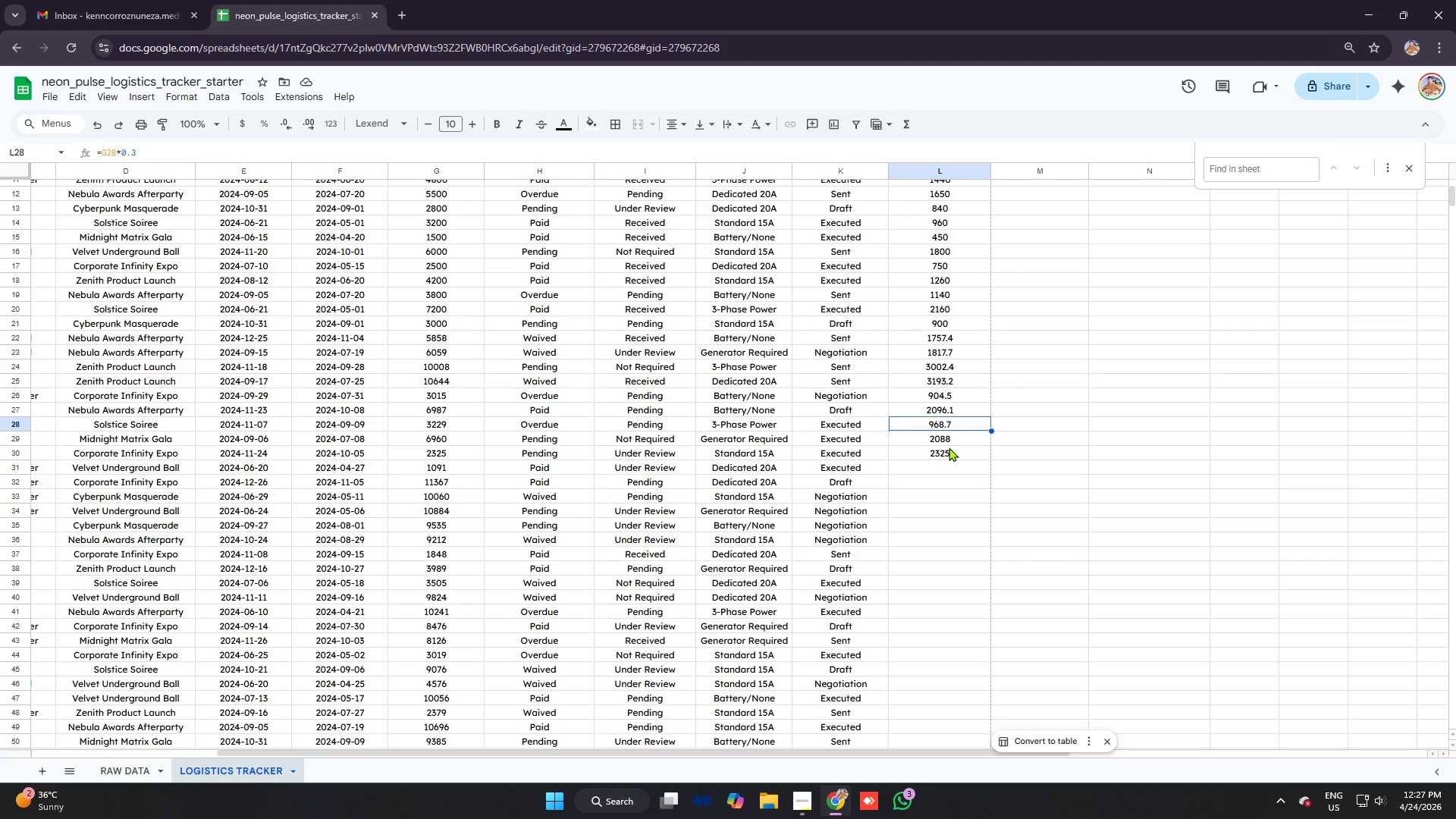 
key(ArrowDown)
 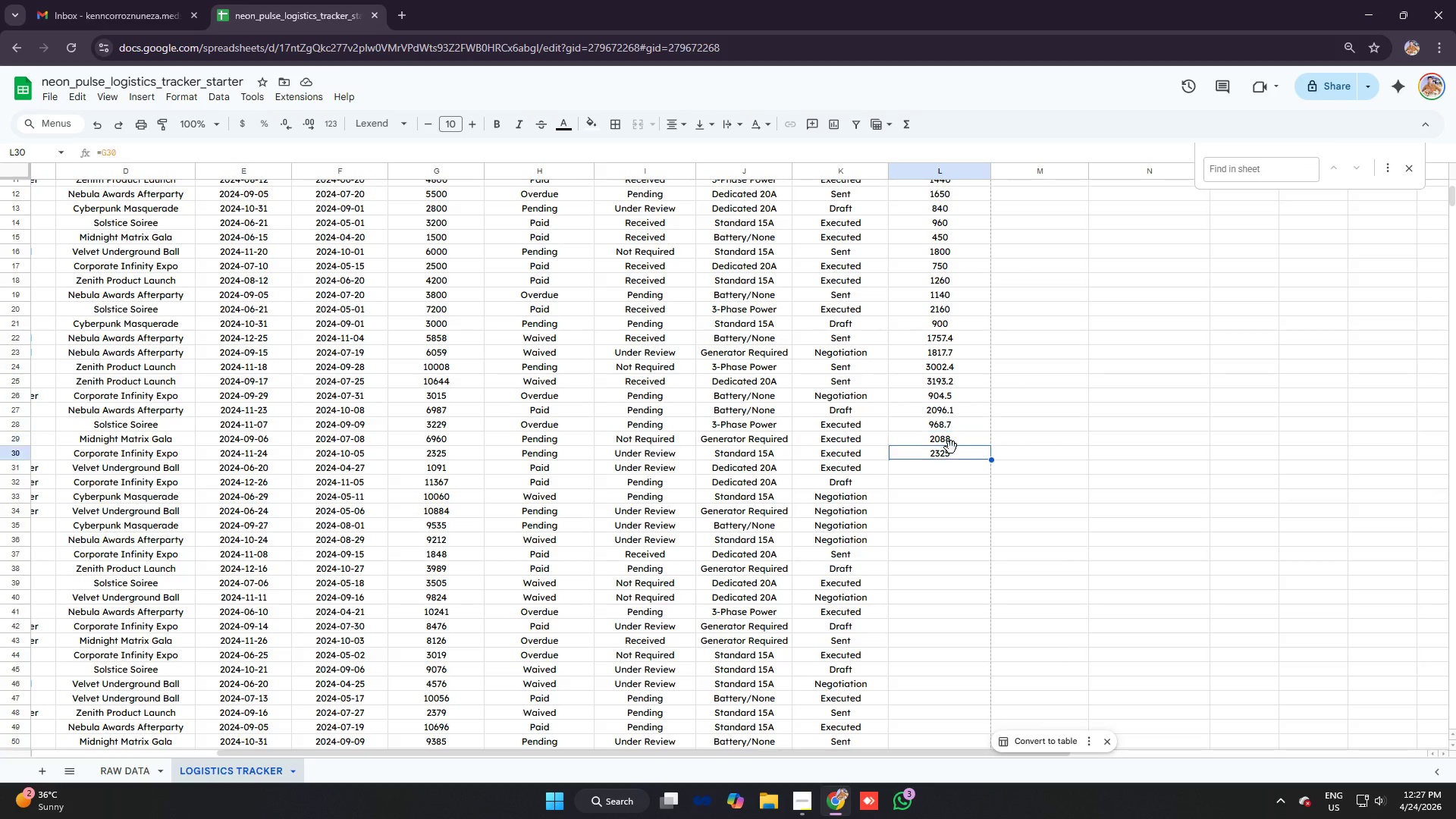 
key(ArrowDown)
 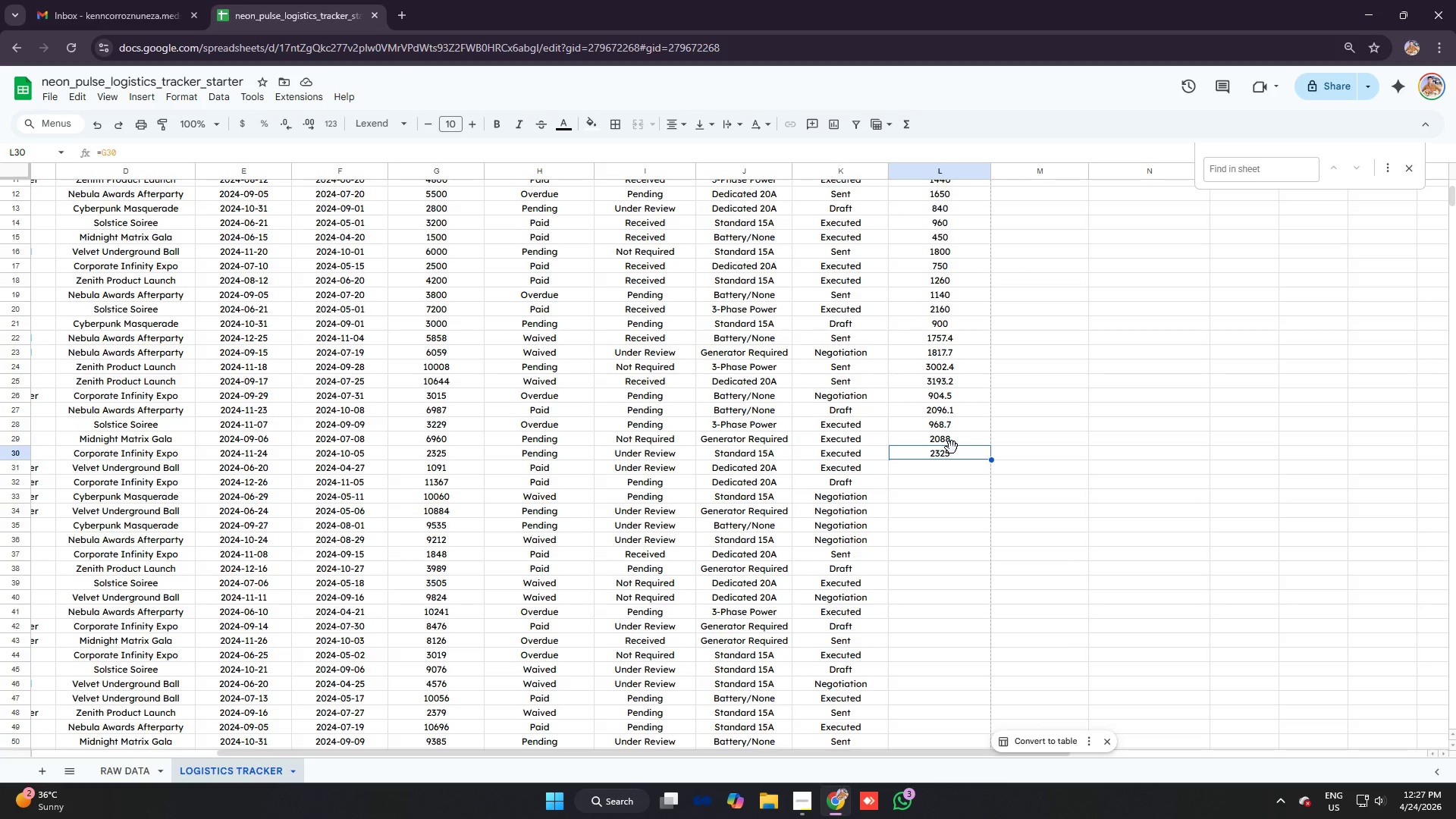 
key(Backspace)
type(=G30)
 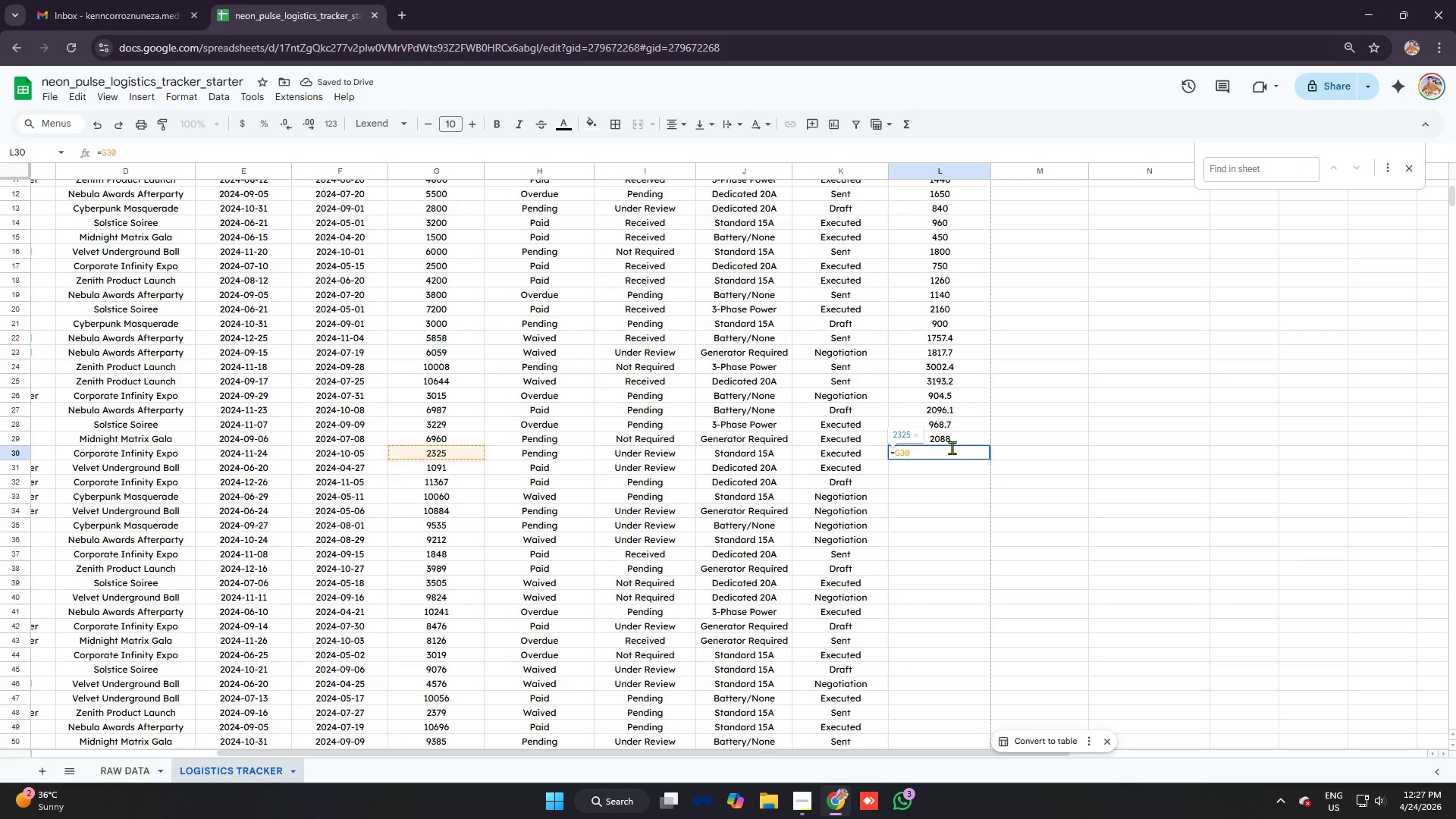 
key(Control+ControlLeft)
 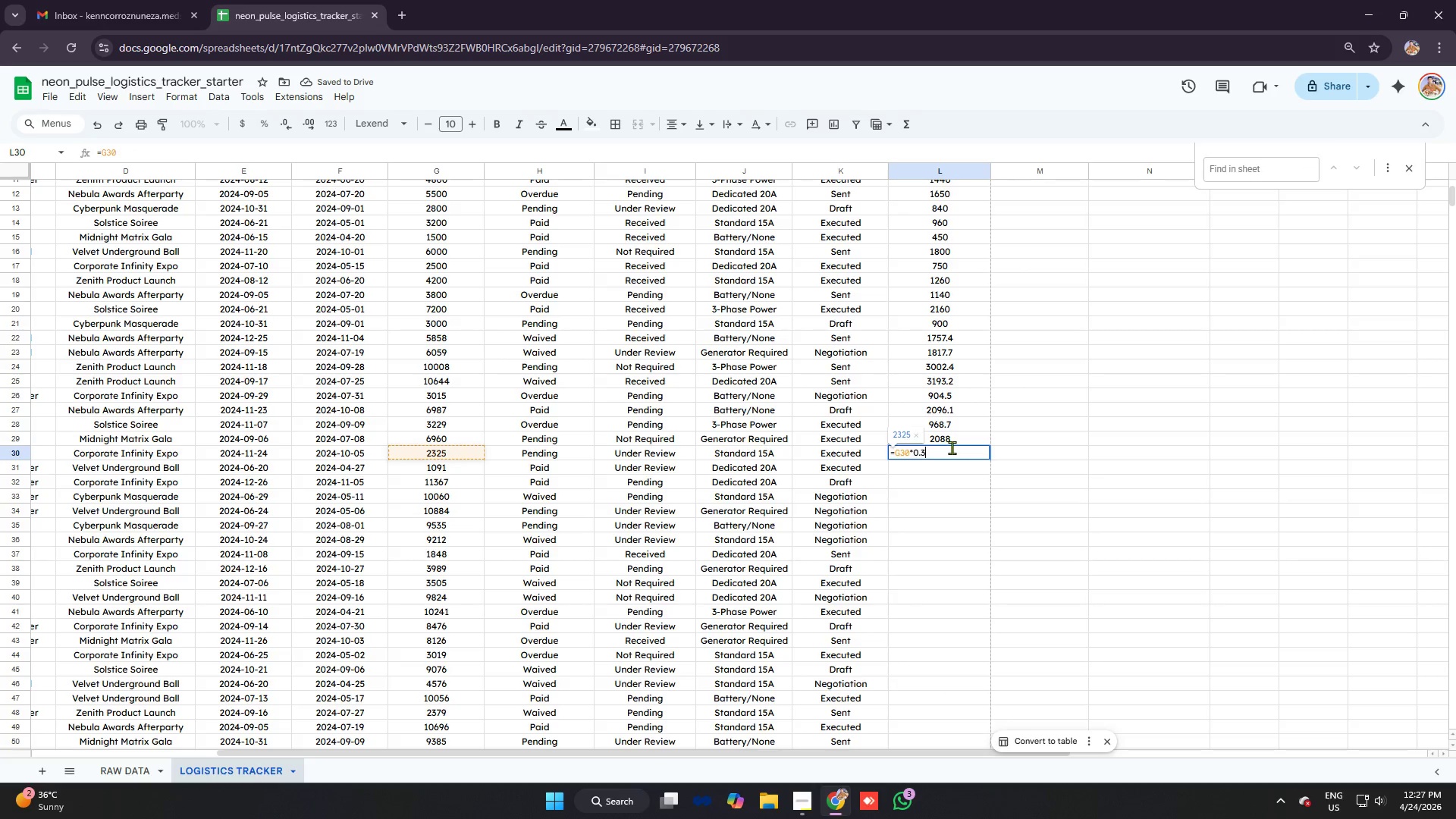 
key(Control+V)
 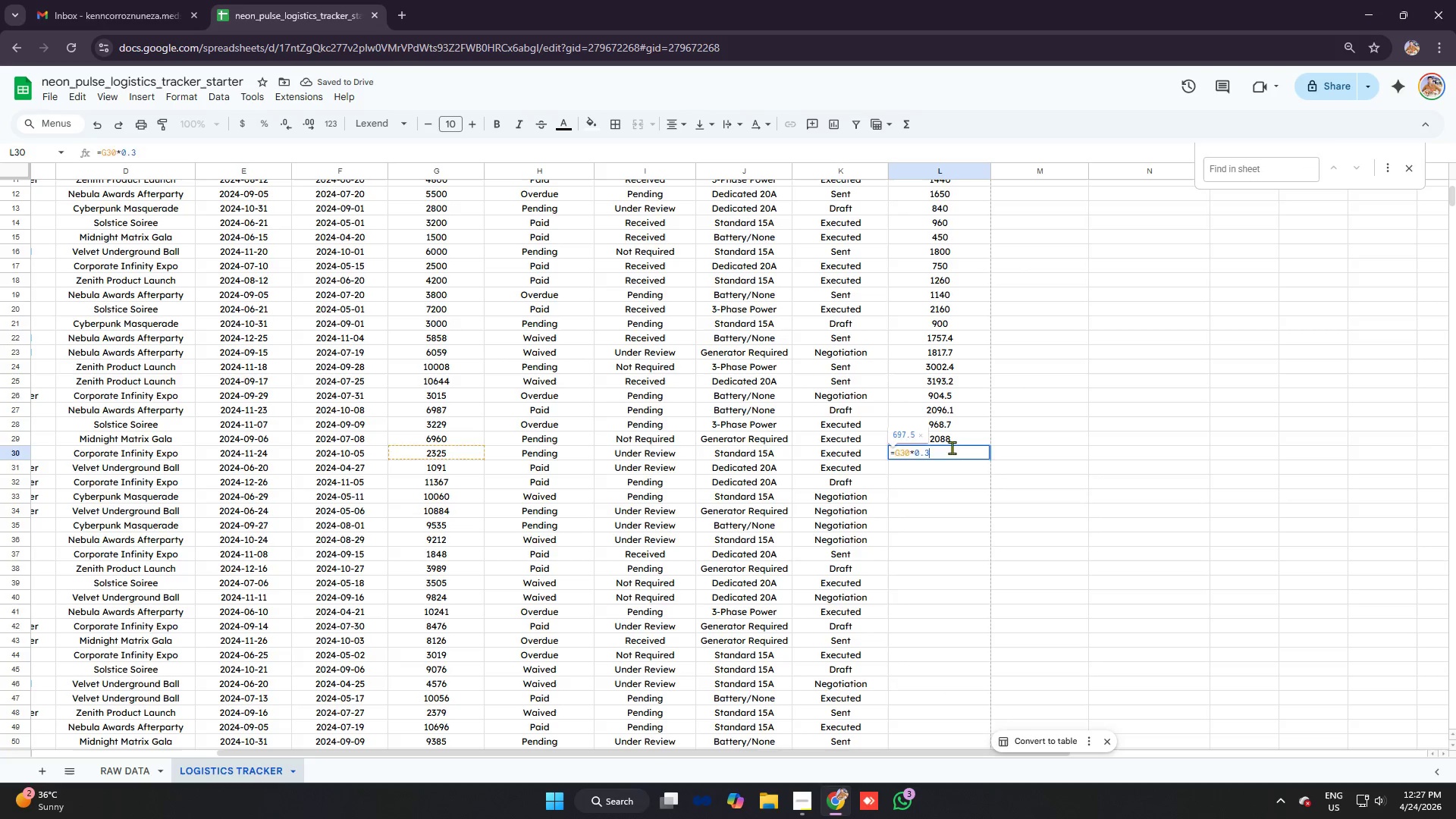 
key(Enter)
 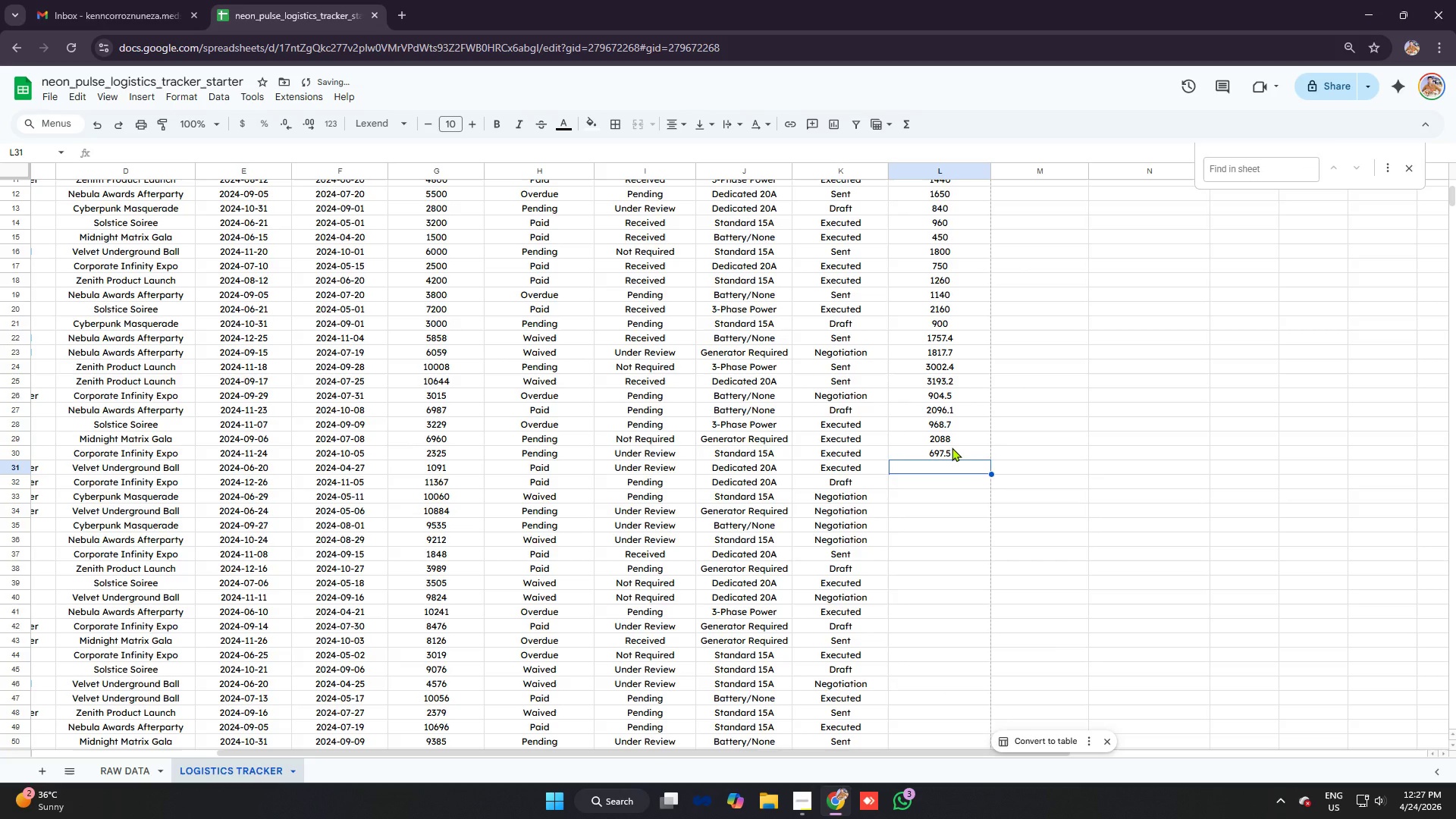 
key(Equal)
 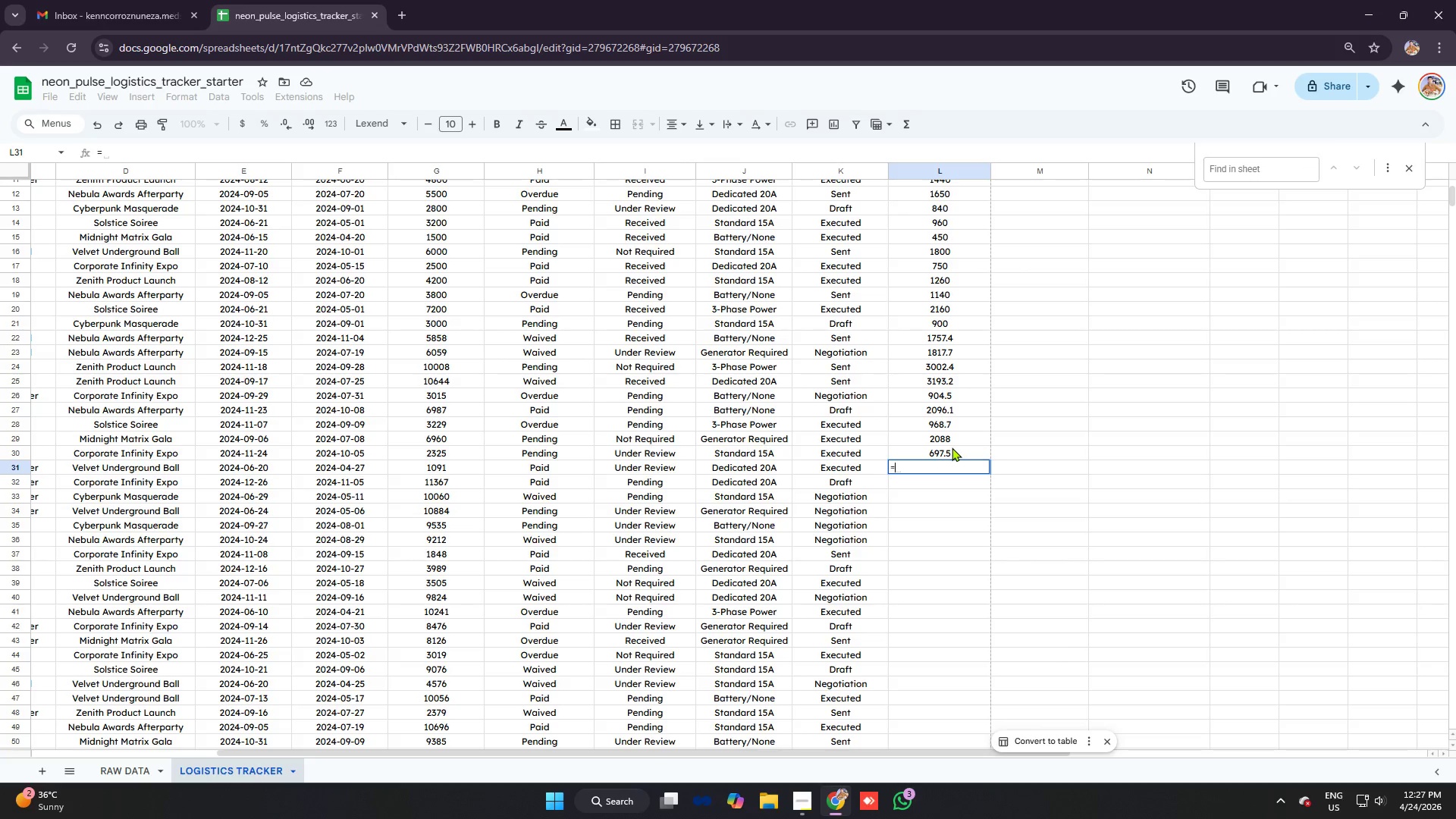 
wait(5.73)
 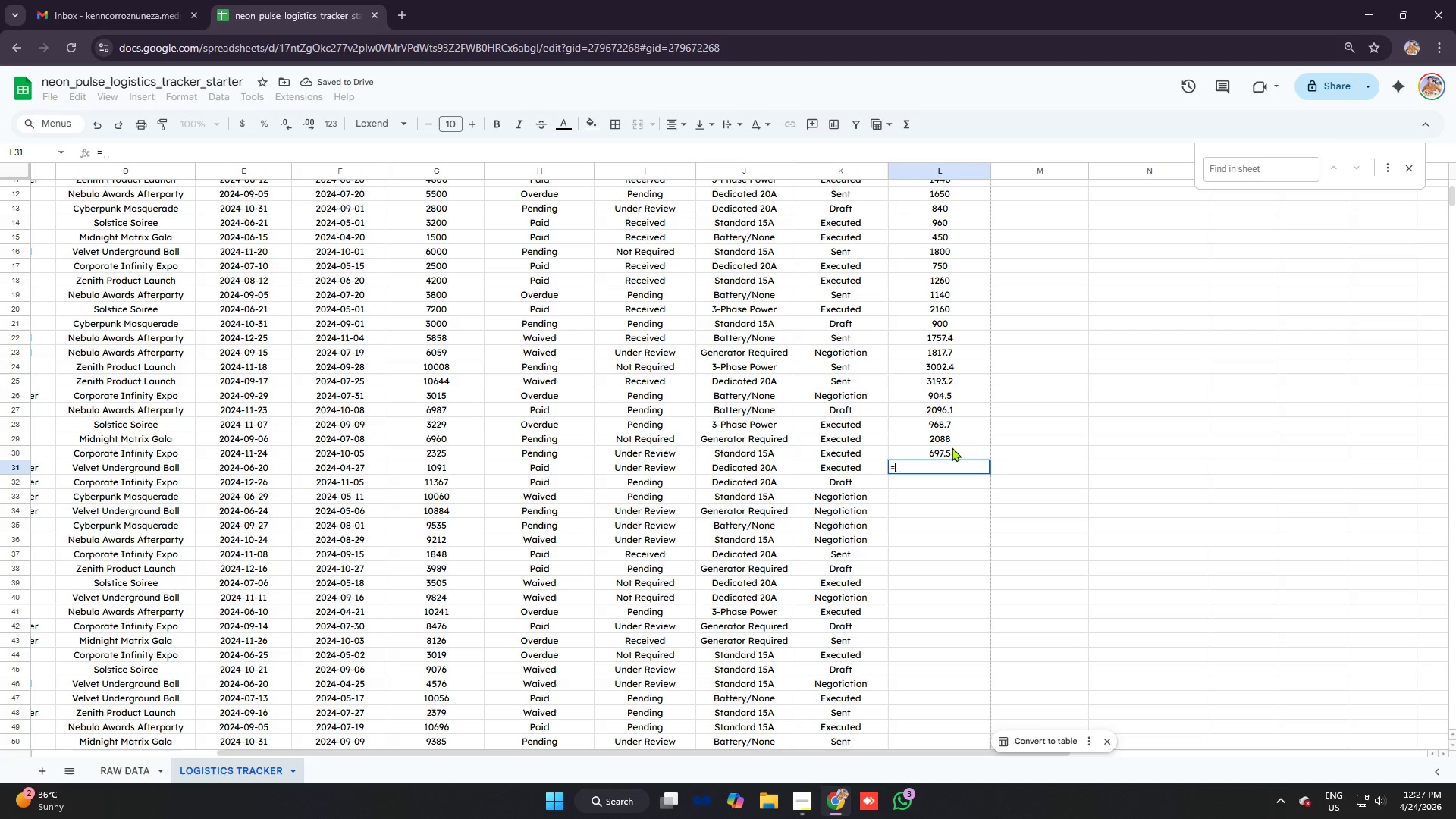 
type(G31)
 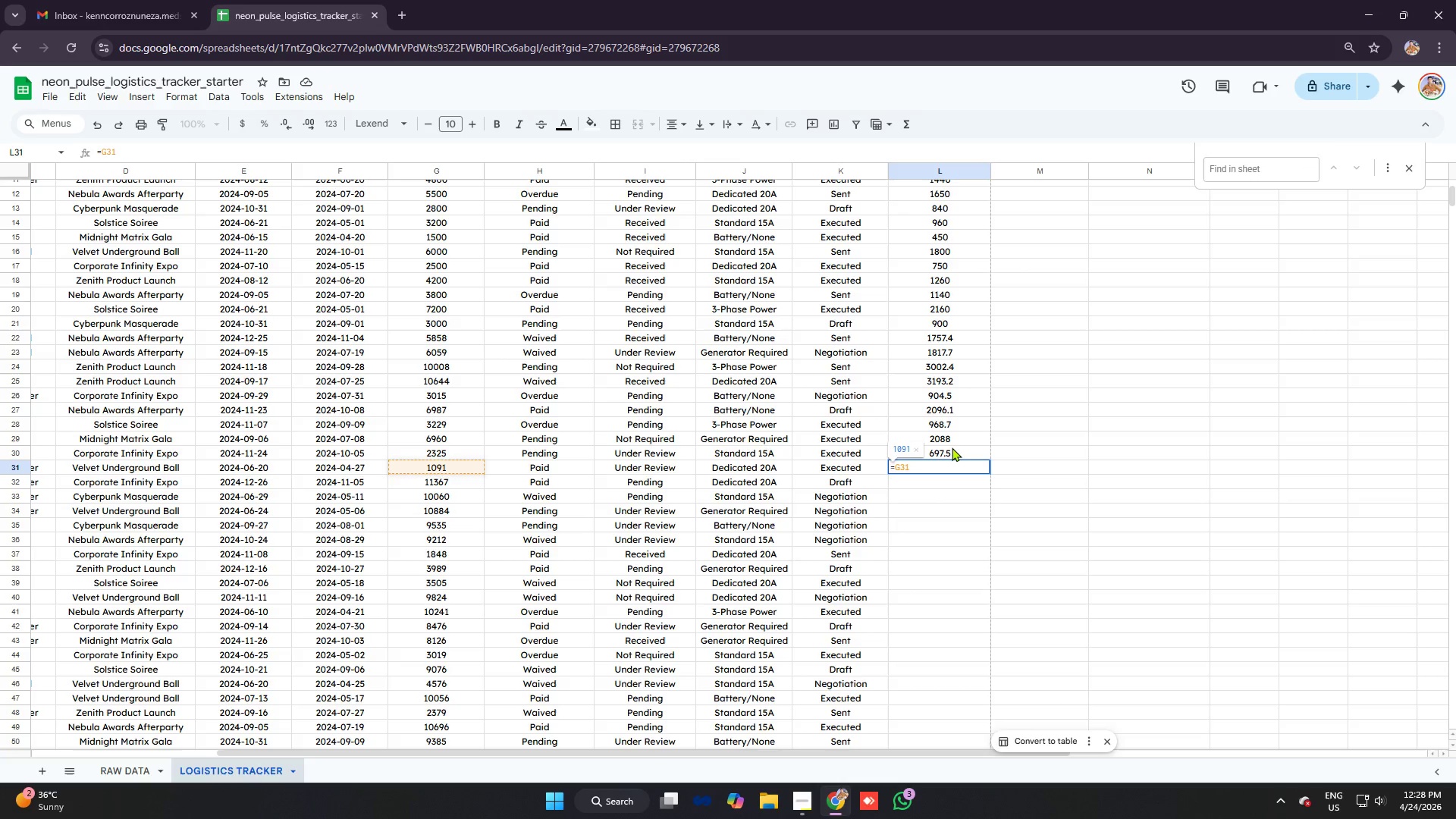 
key(Control+ControlLeft)
 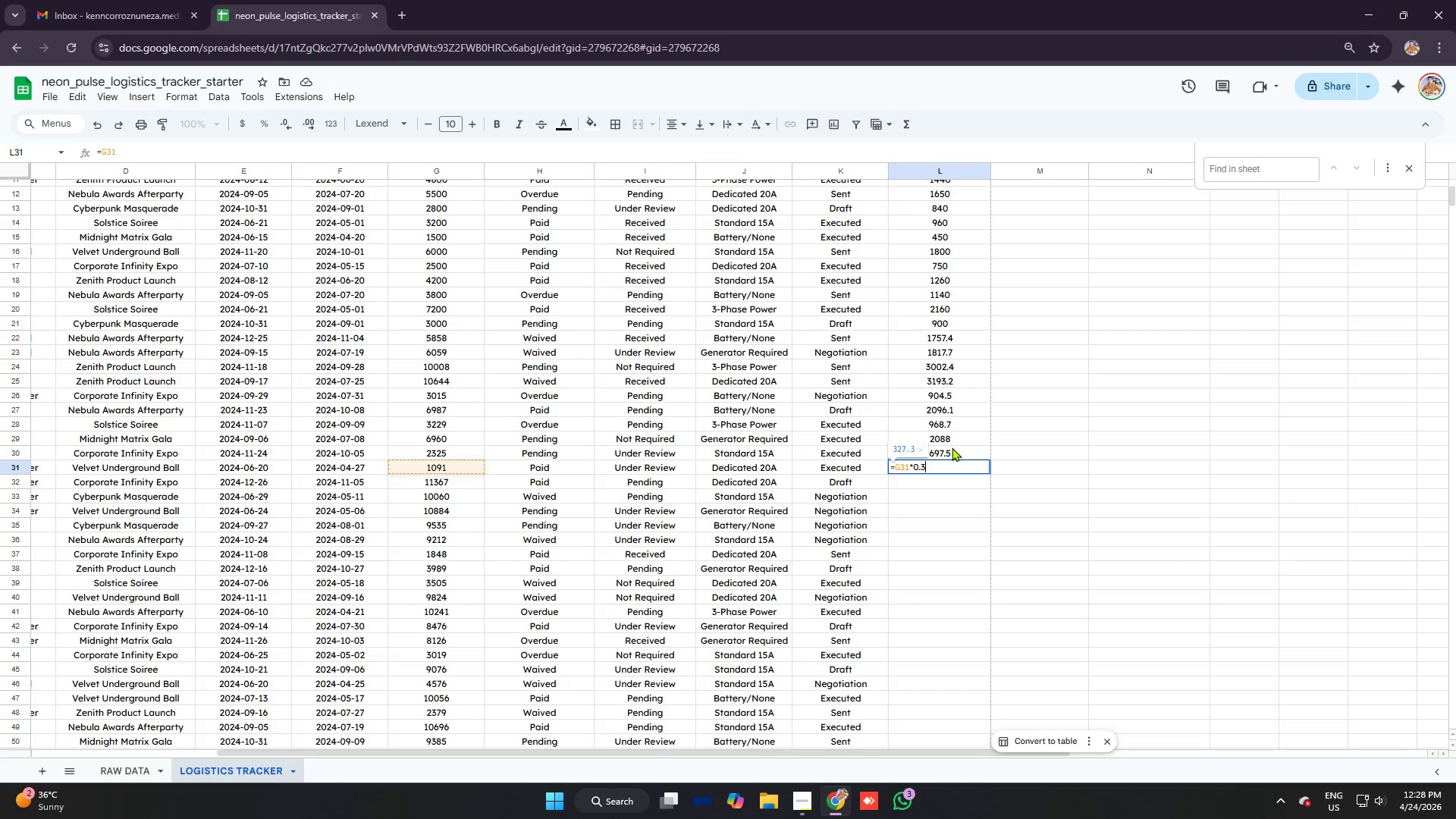 
key(Control+V)
 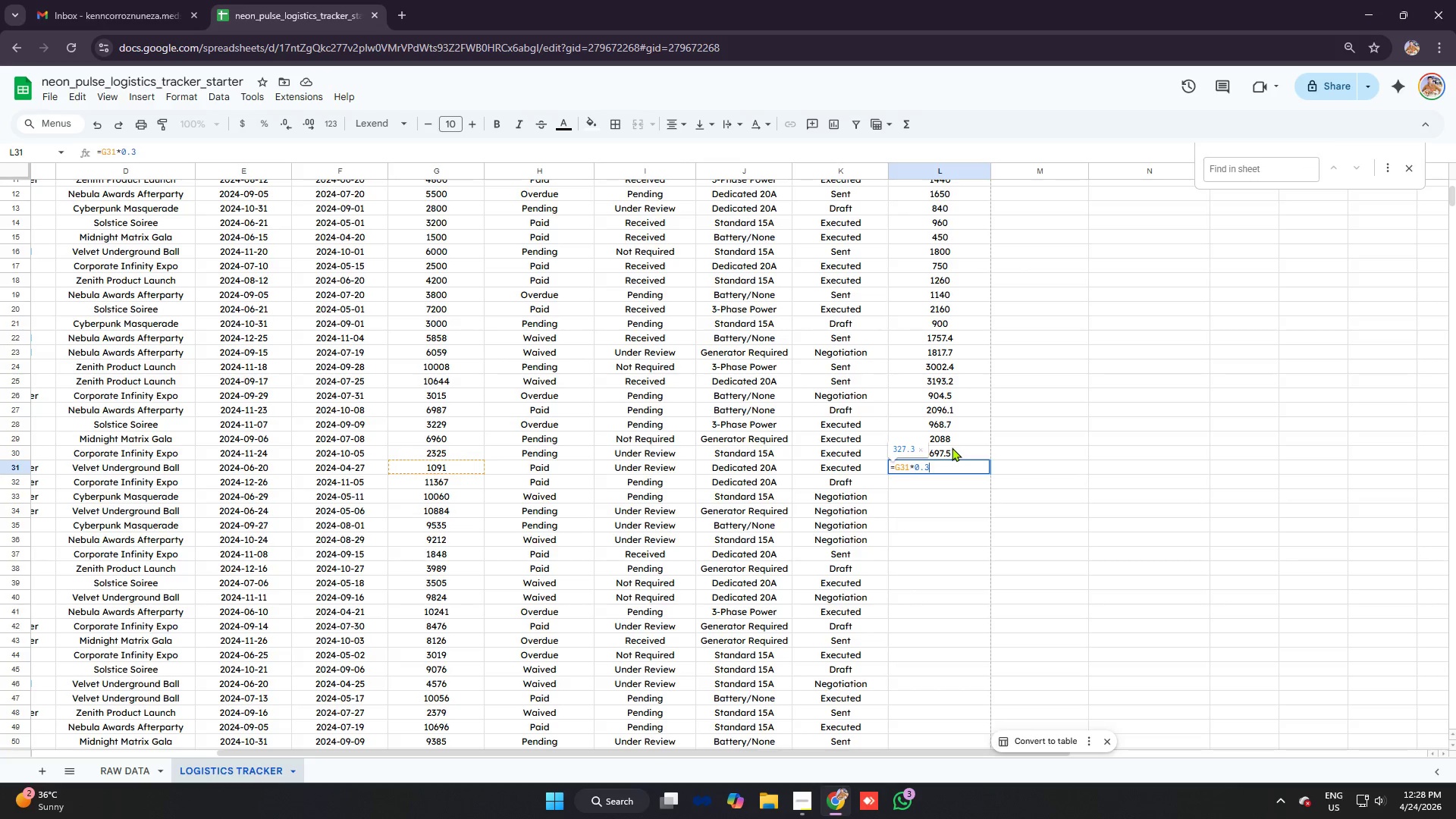 
key(Enter)
 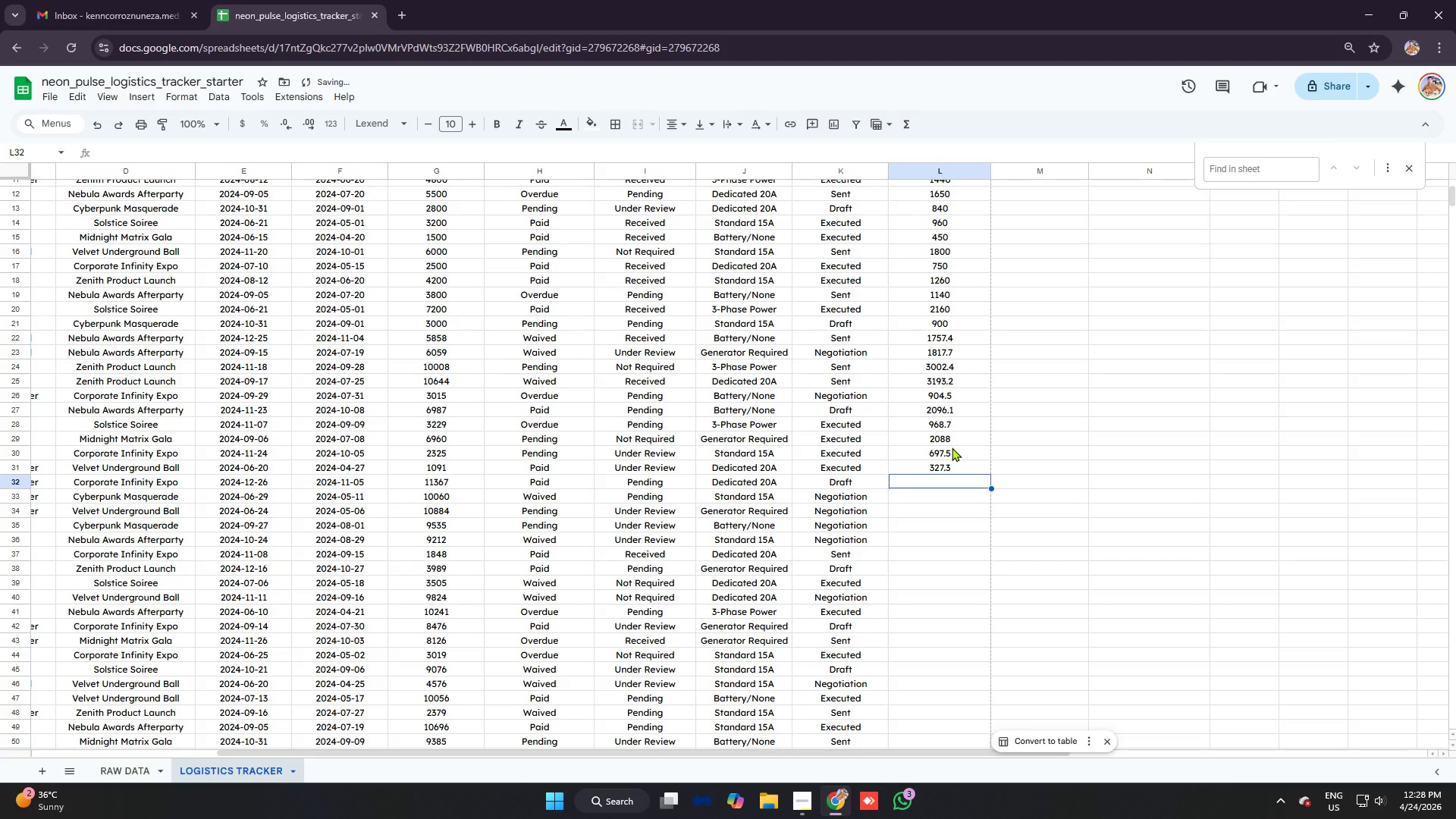 
type(=G32)
 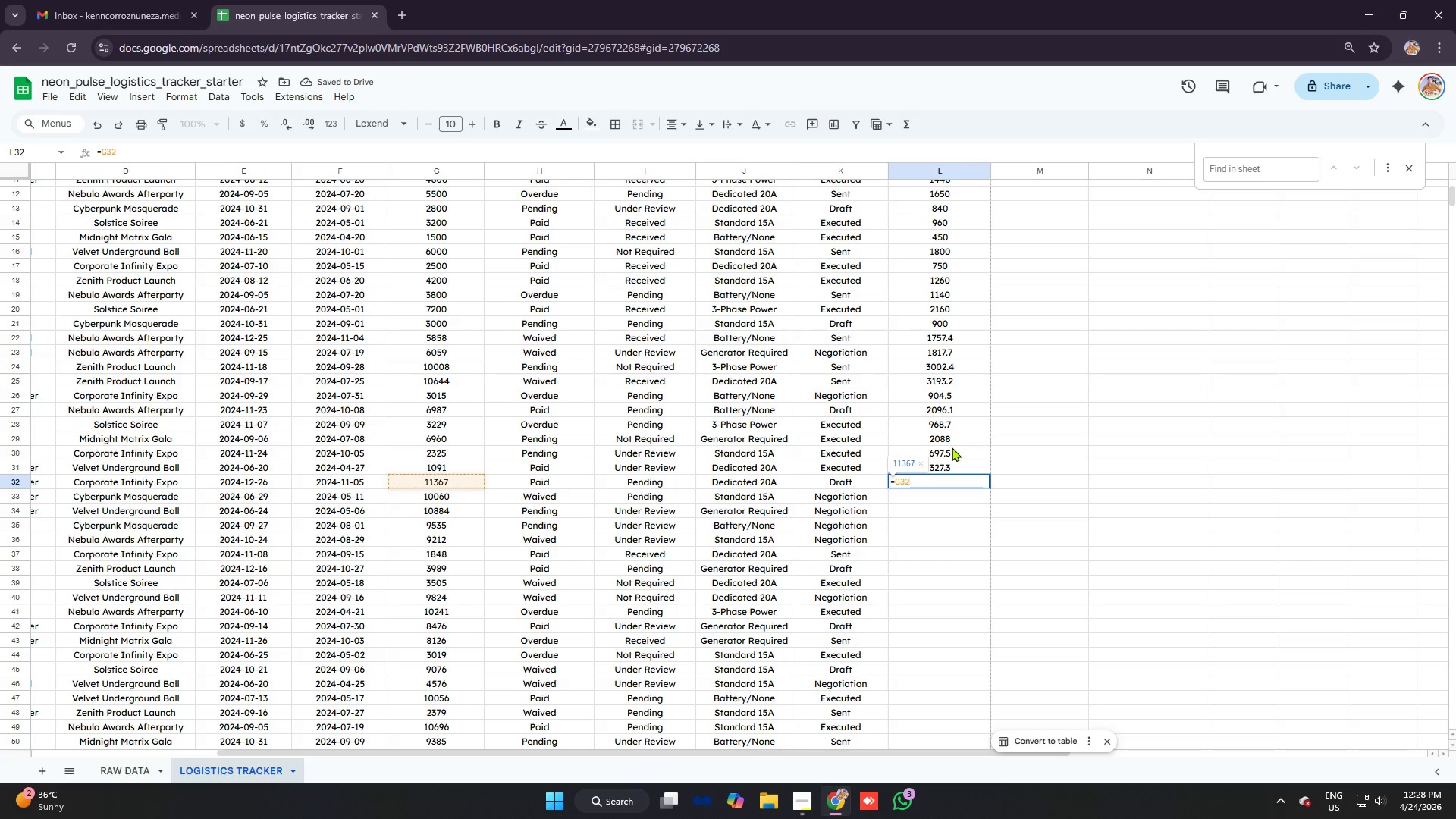 
key(Control+ControlLeft)
 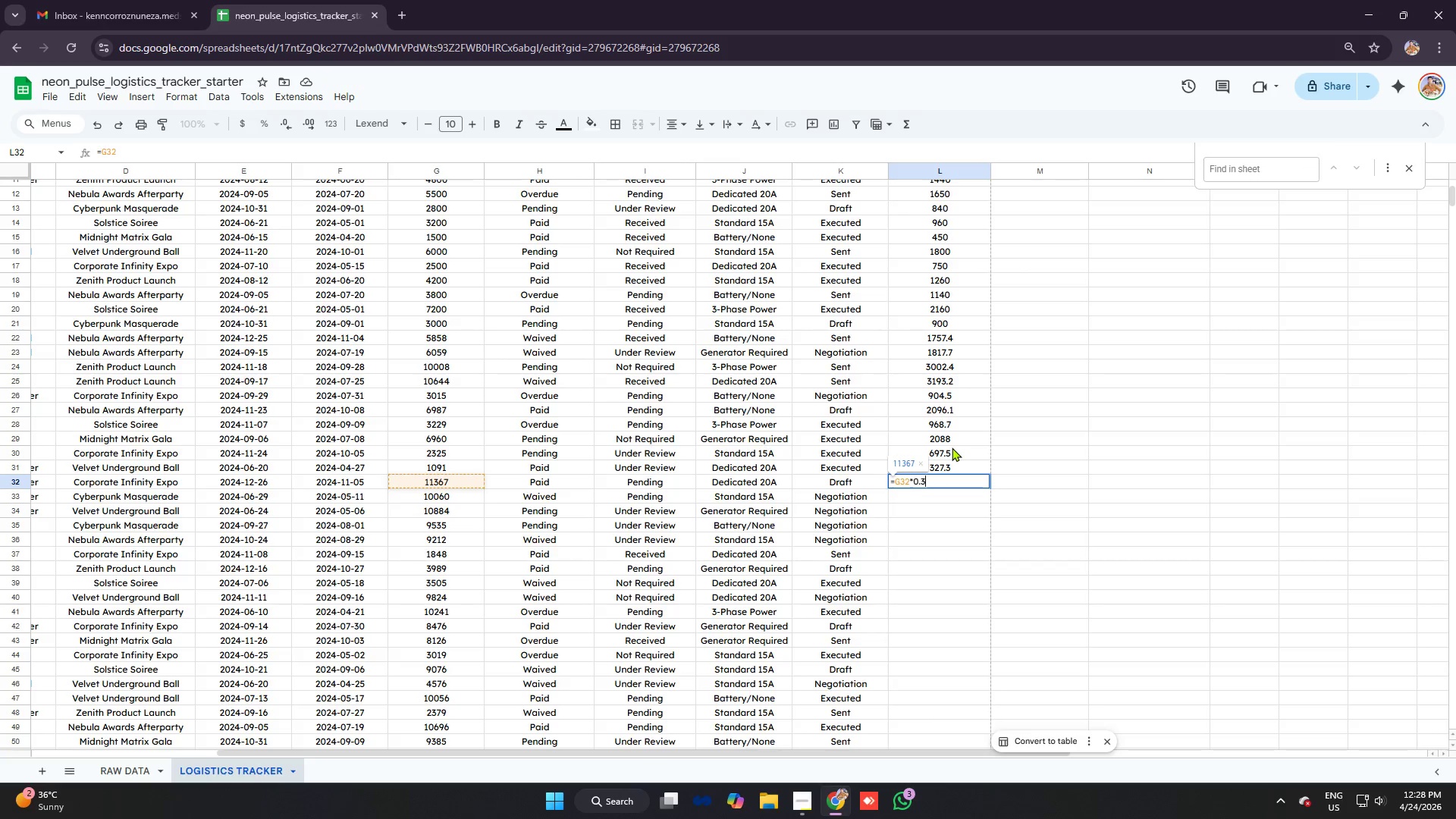 
key(Control+V)
 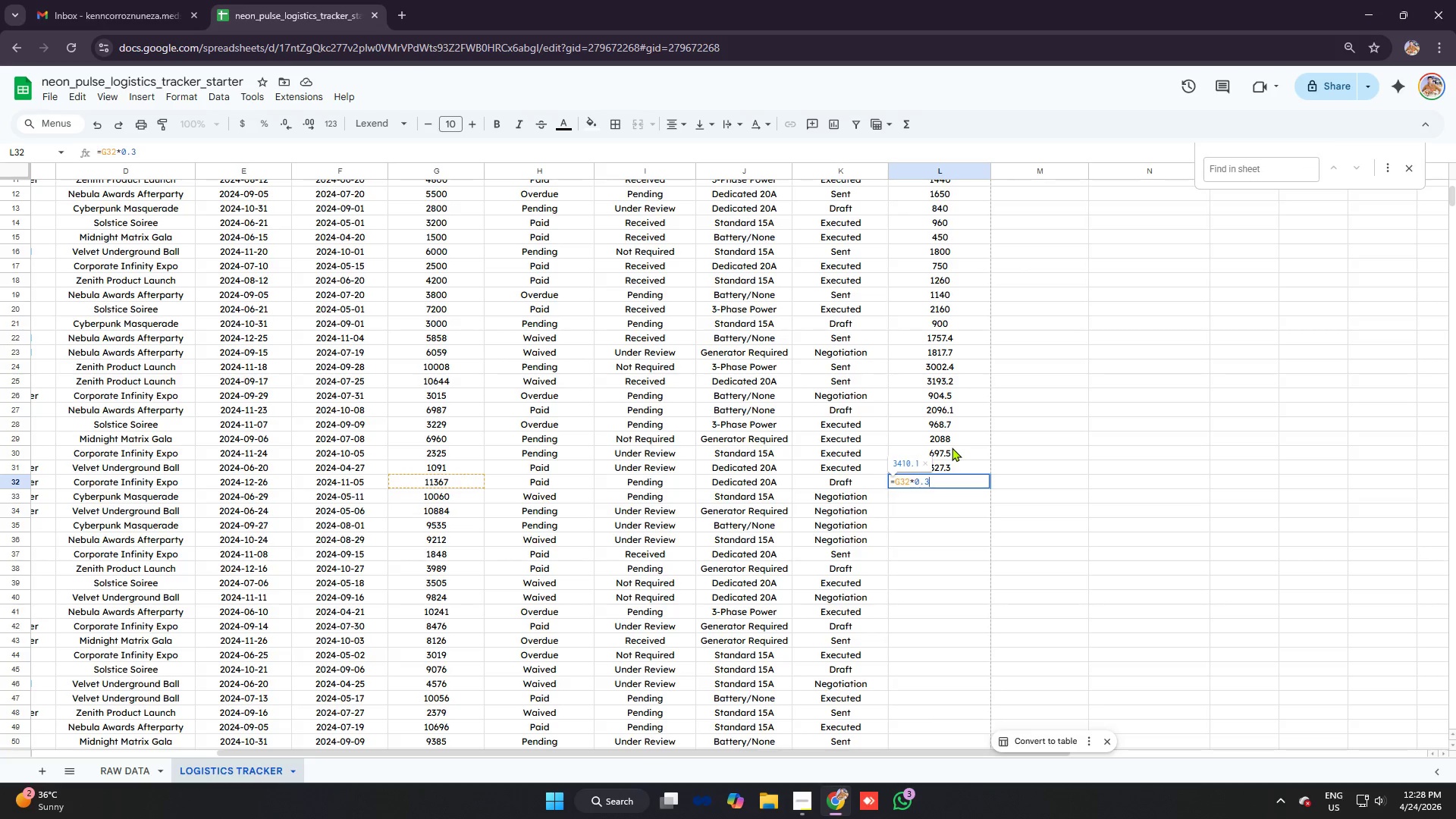 
key(Enter)
 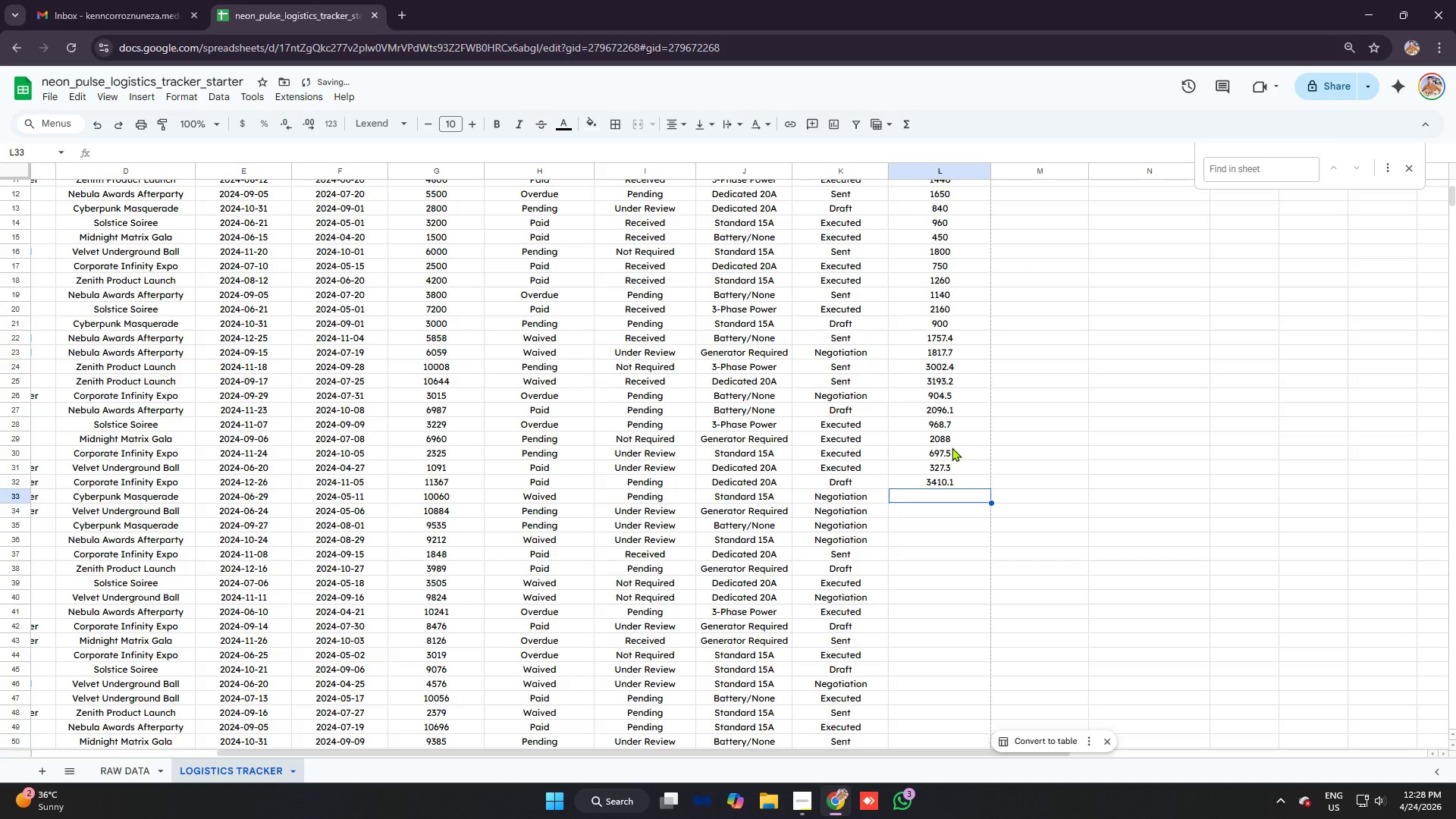 
type(=G33)
 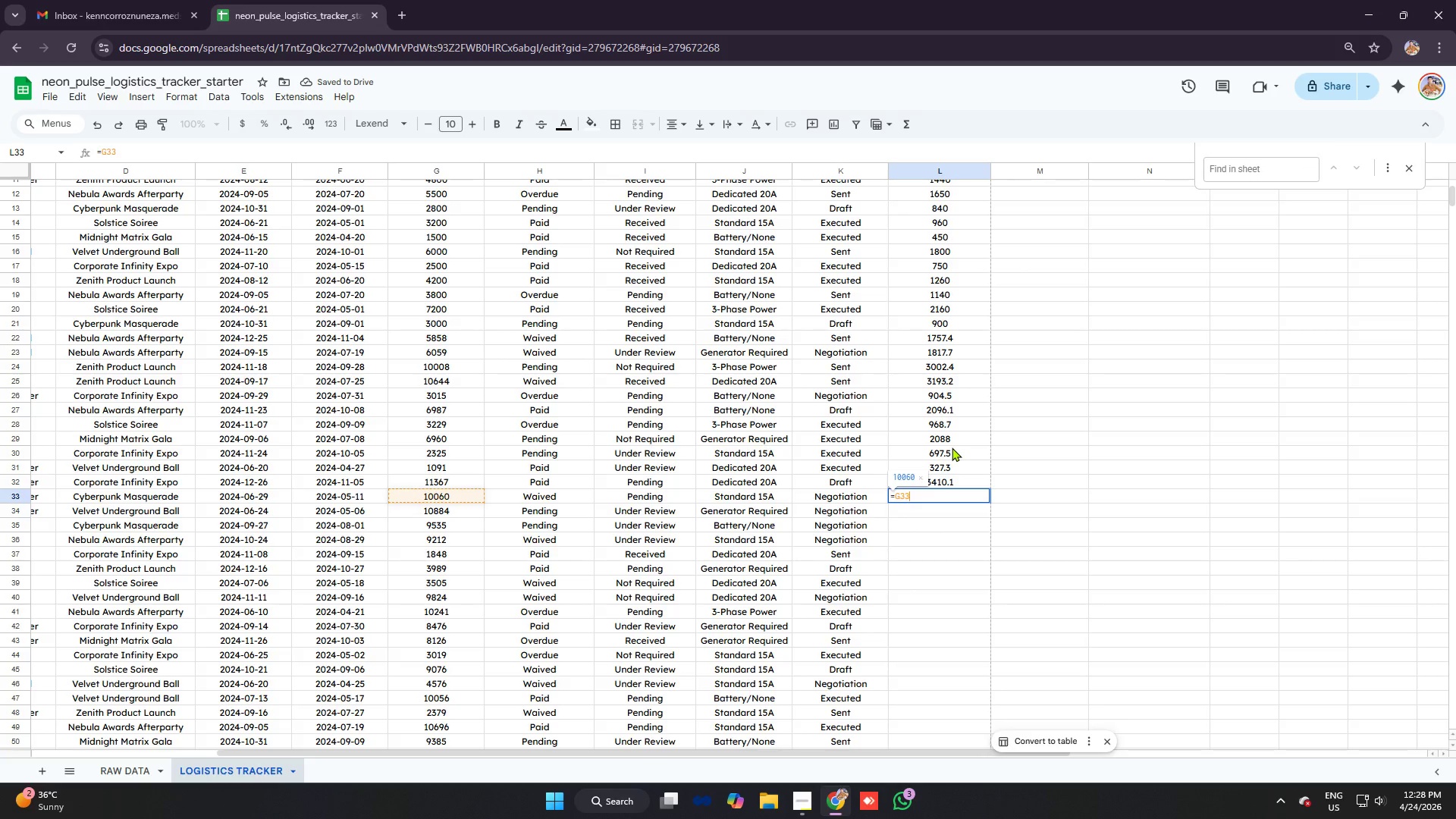 
key(Control+ControlLeft)
 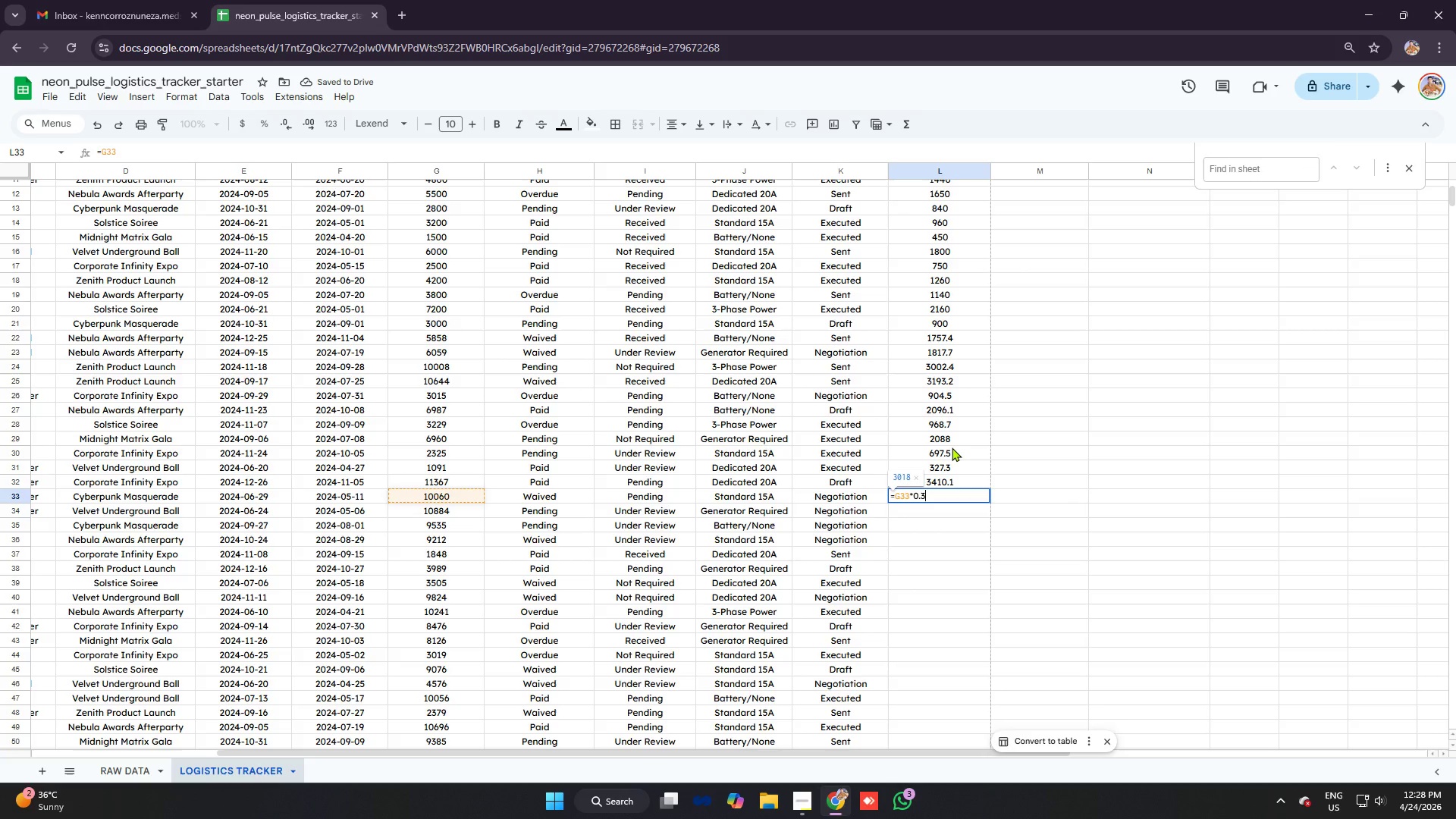 
key(Control+V)
 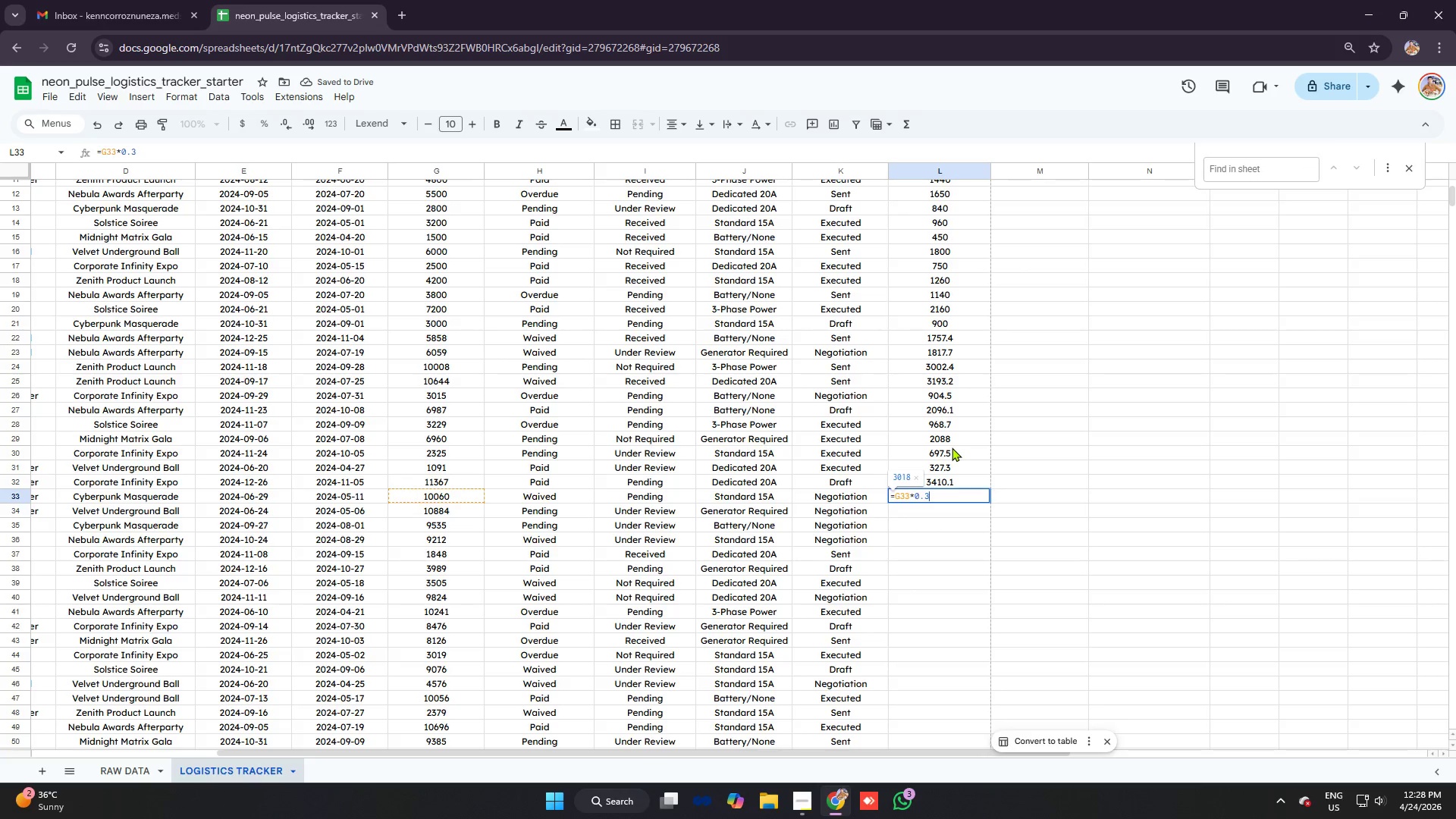 
key(Enter)
 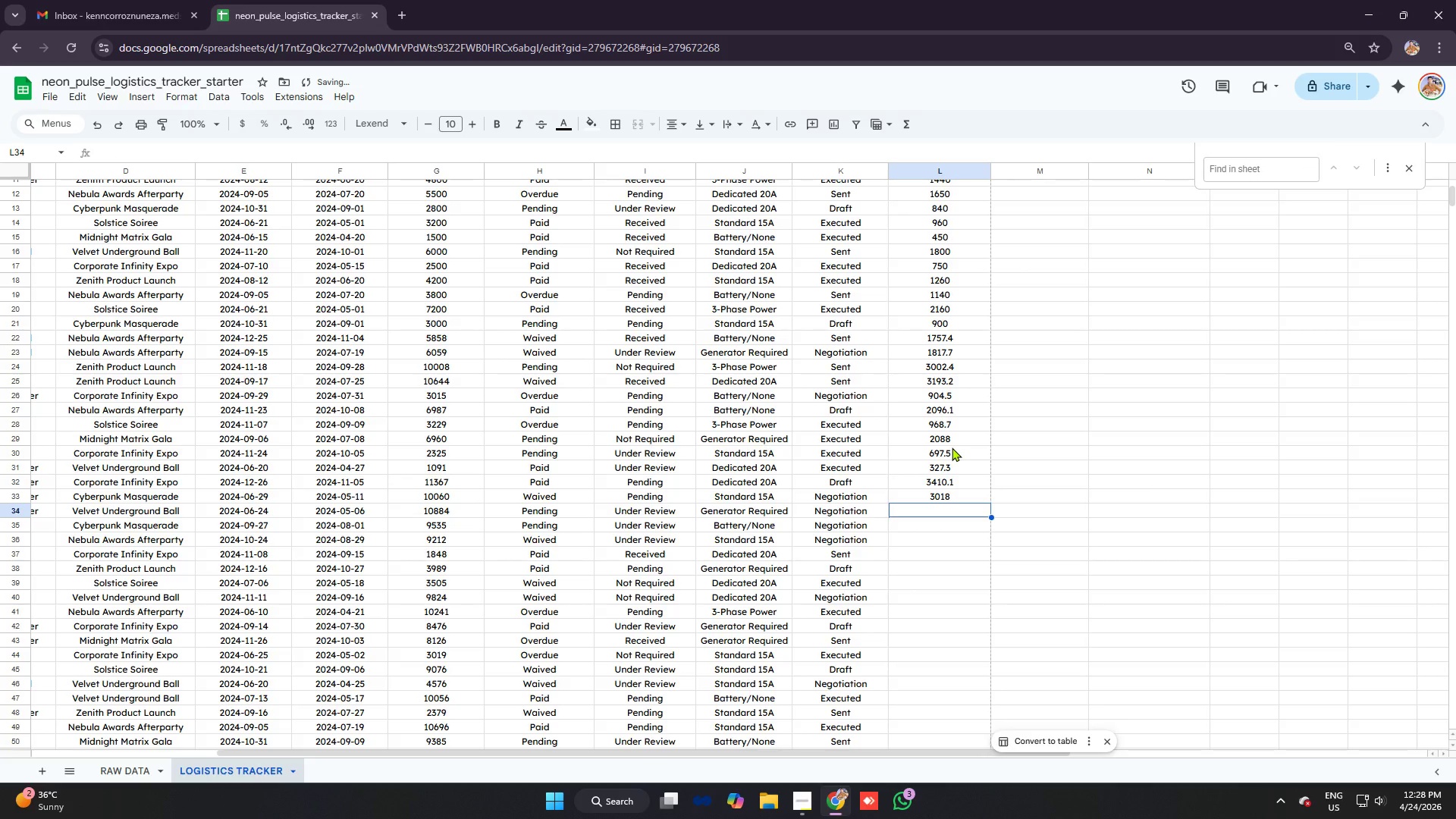 
key(Equal)
 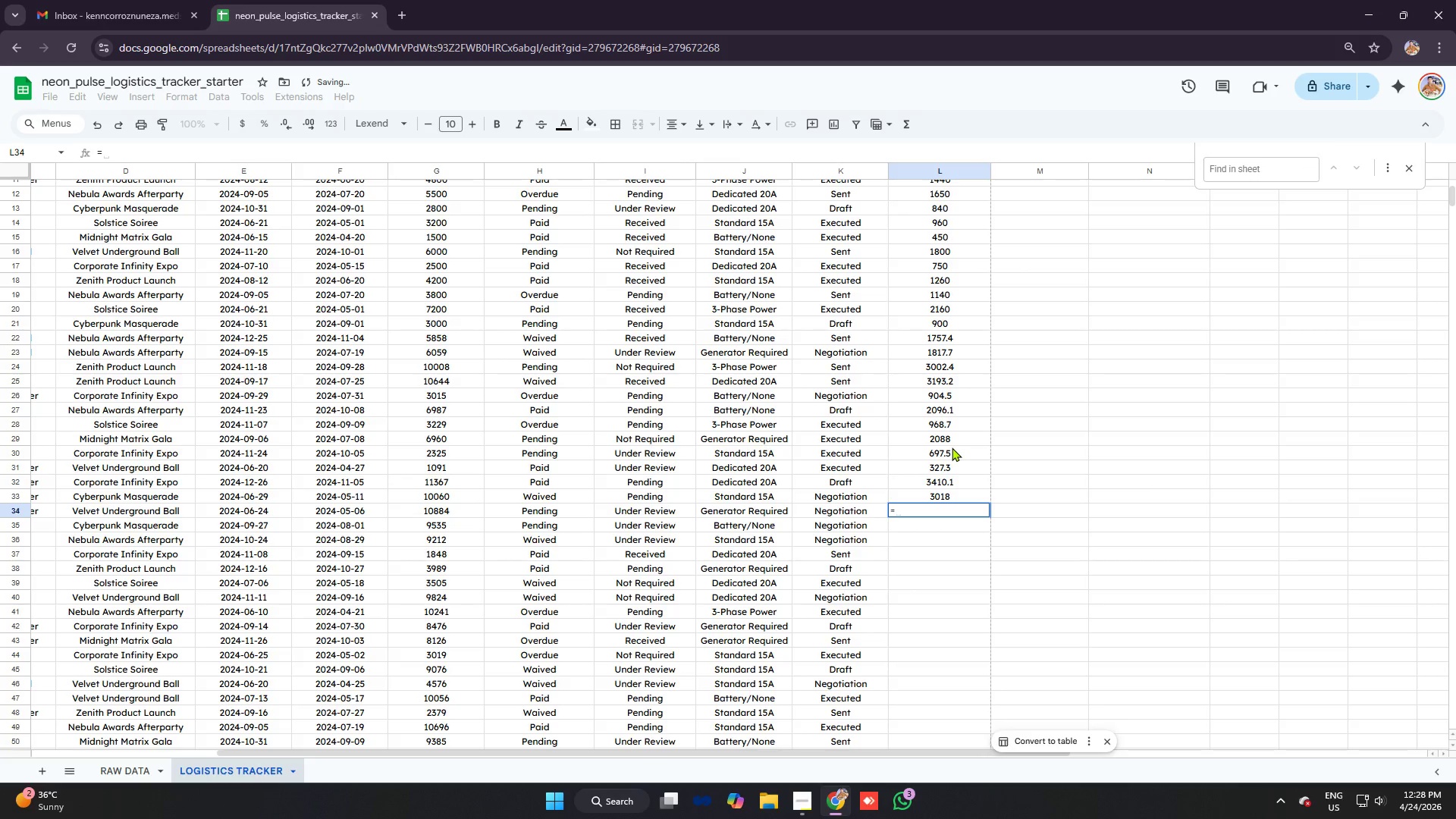 
key(G)
 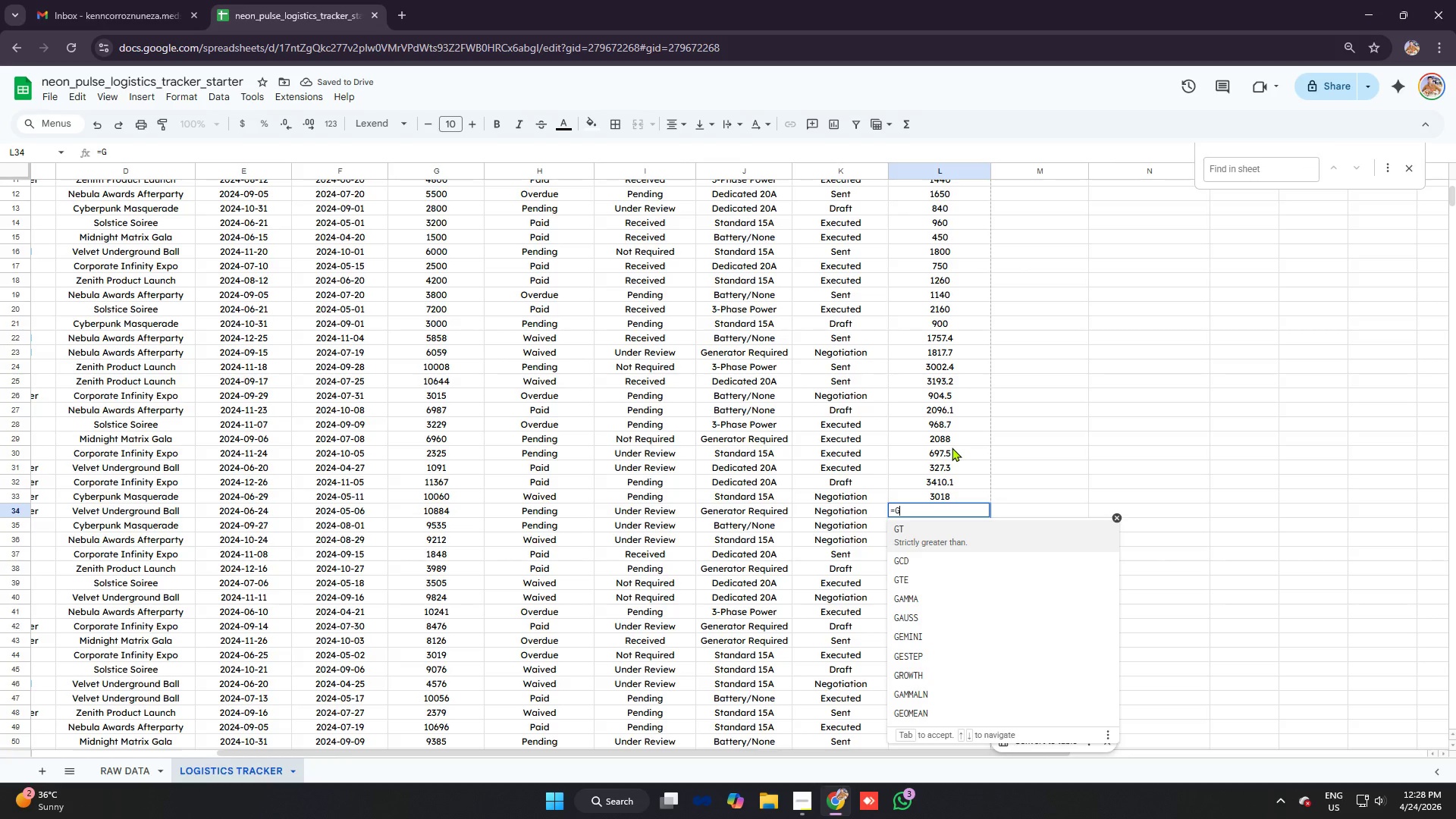 
type(34)
 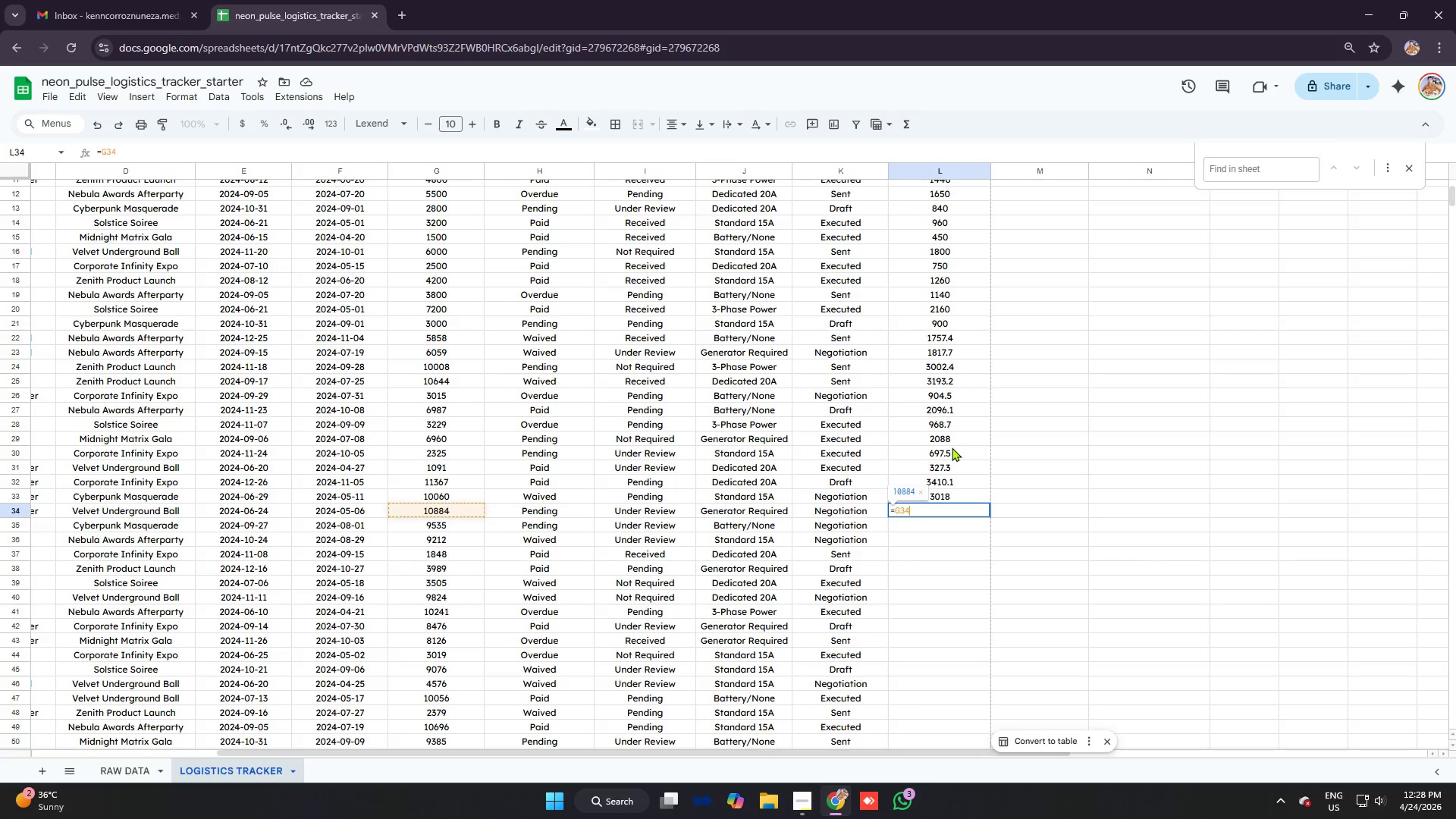 
key(Control+V)
 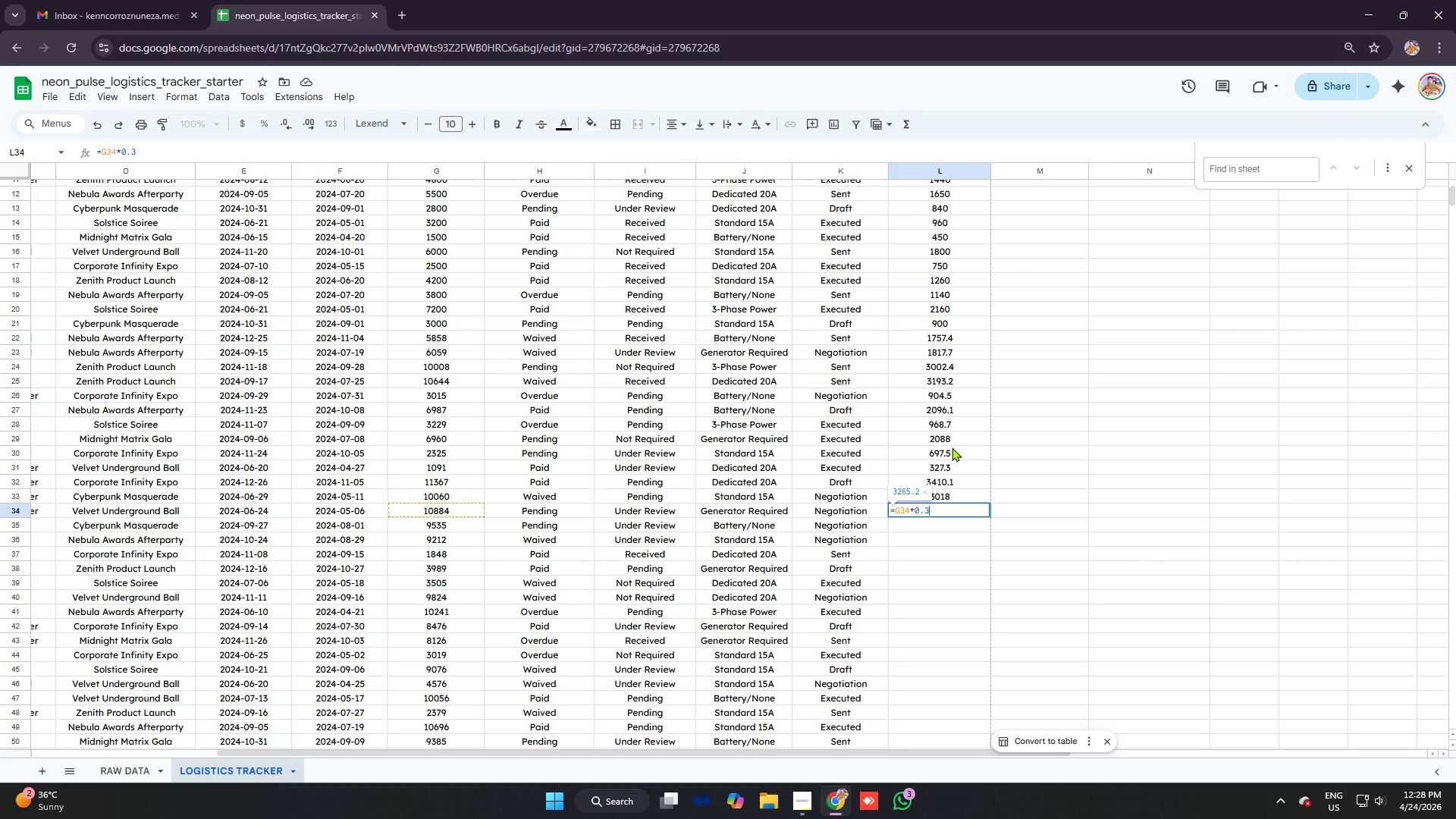 
key(Enter)
 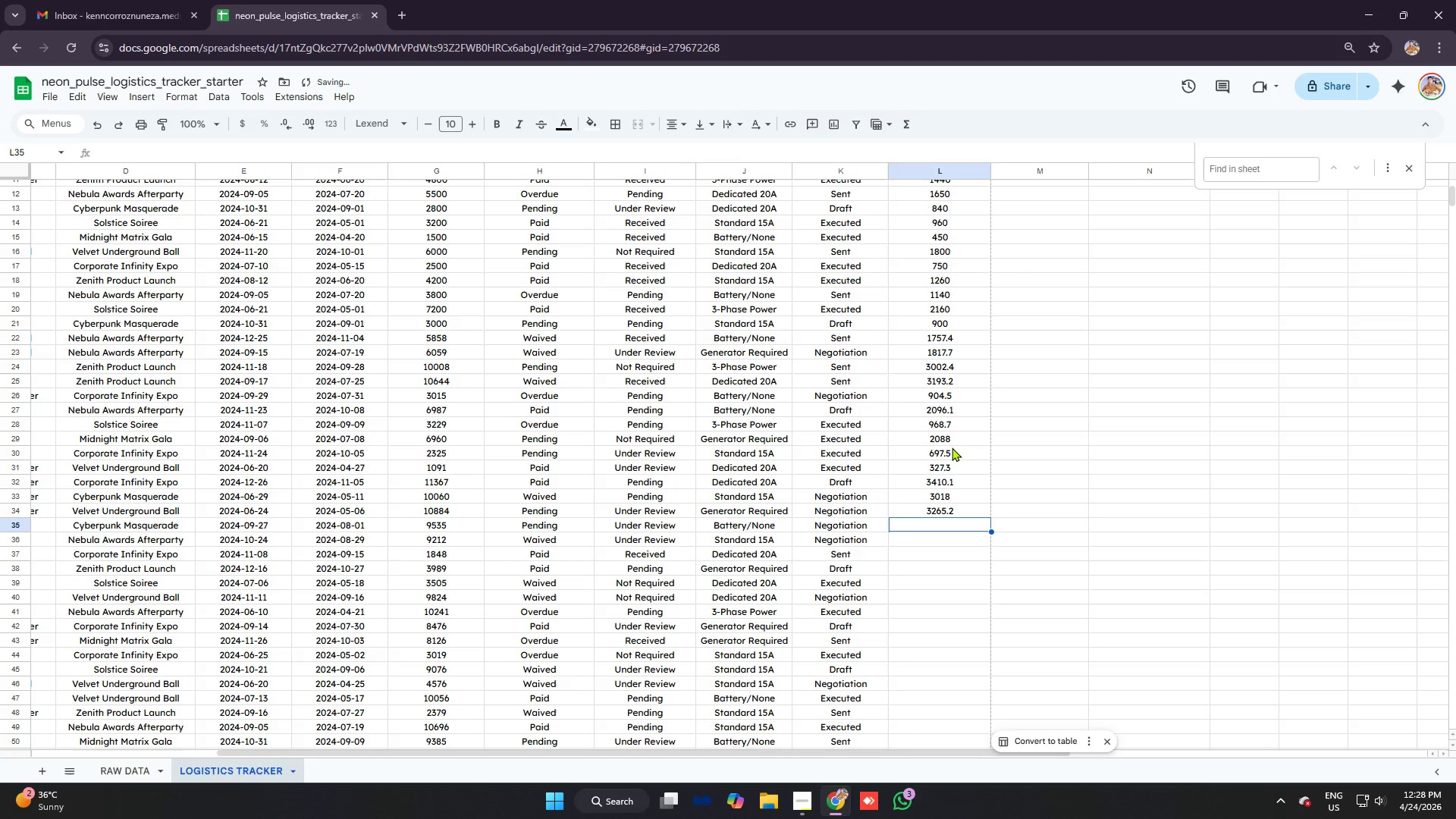 
type(=G35)
 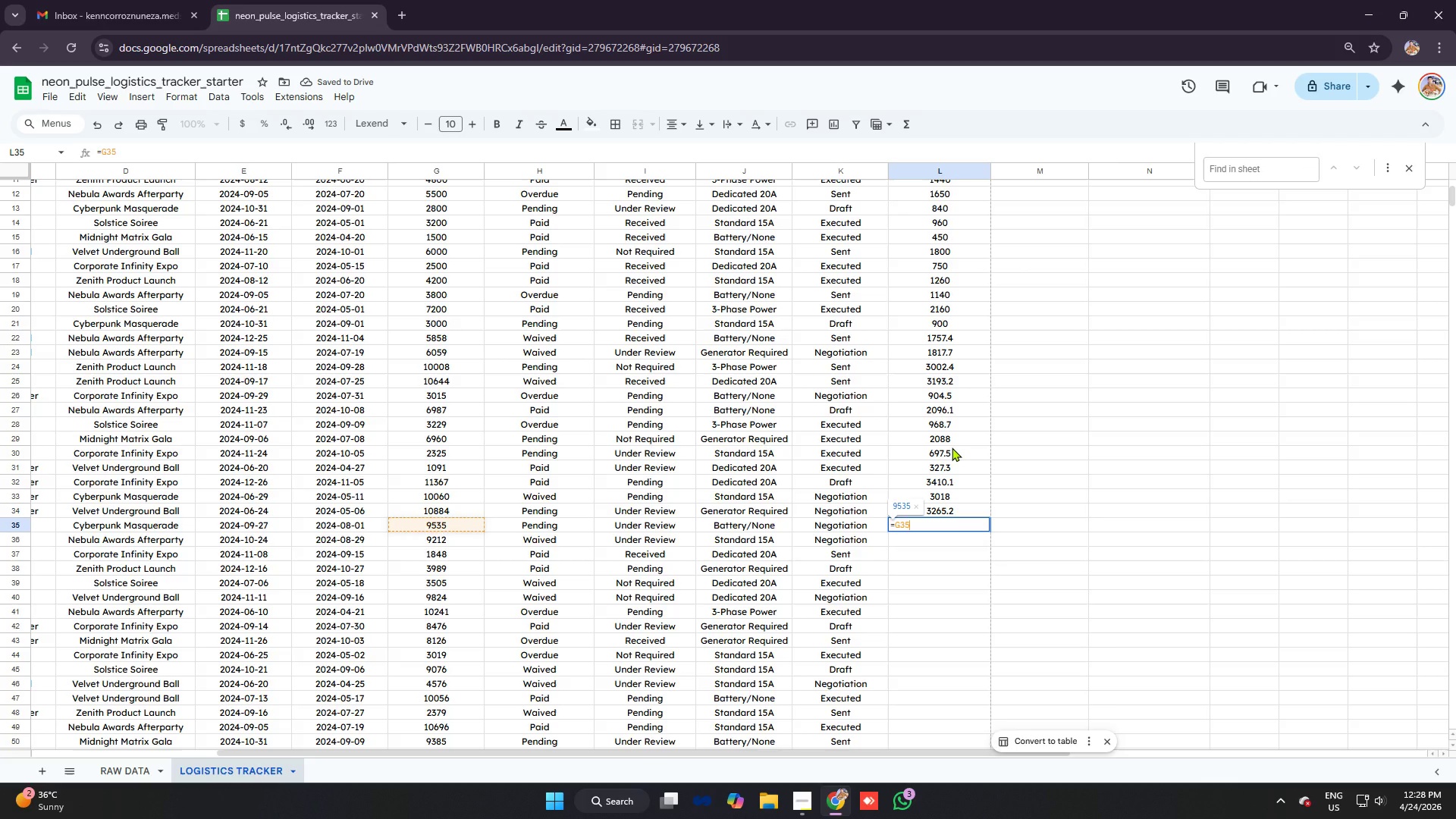 
key(Control+ControlLeft)
 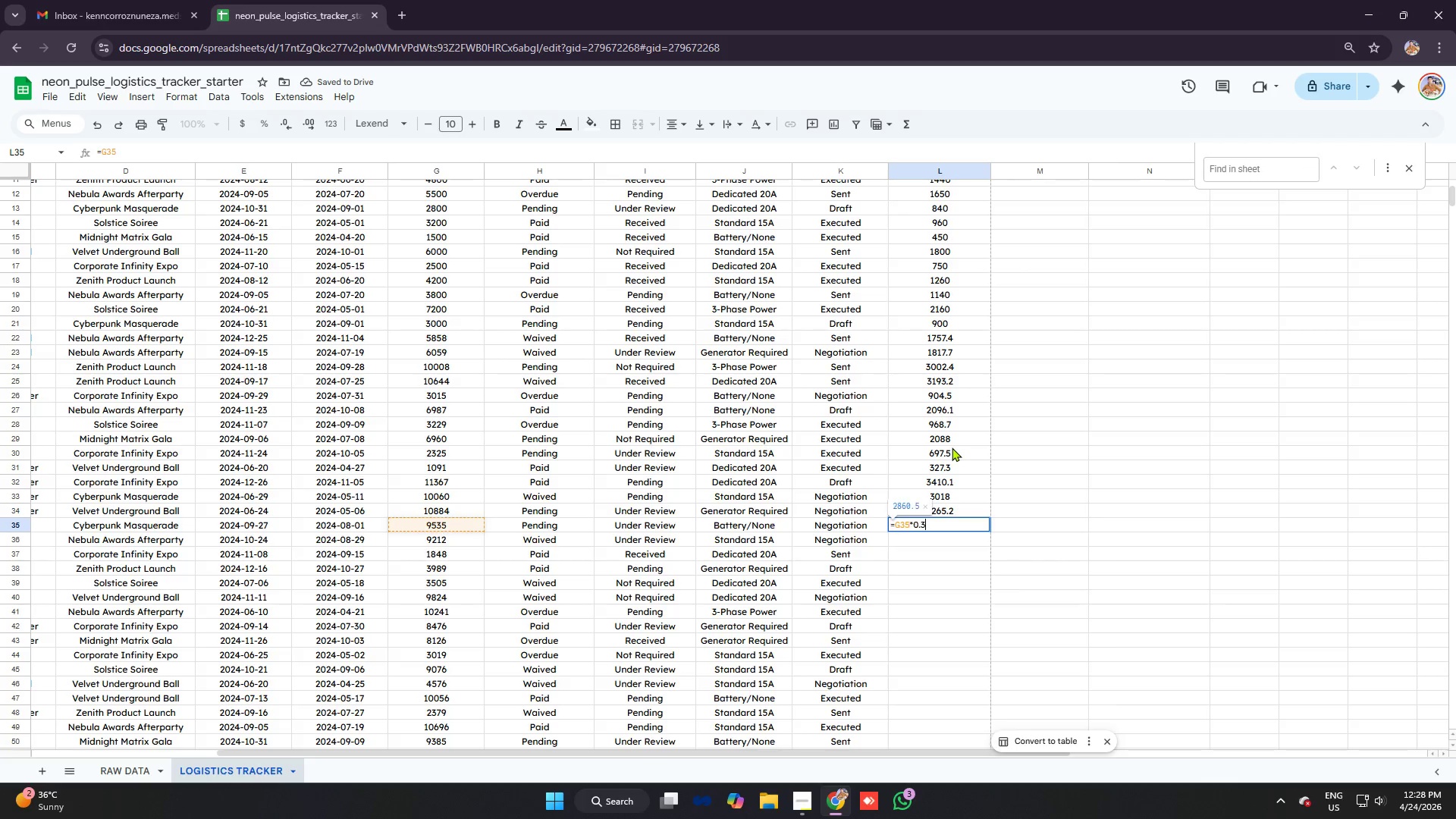 
key(Control+V)
 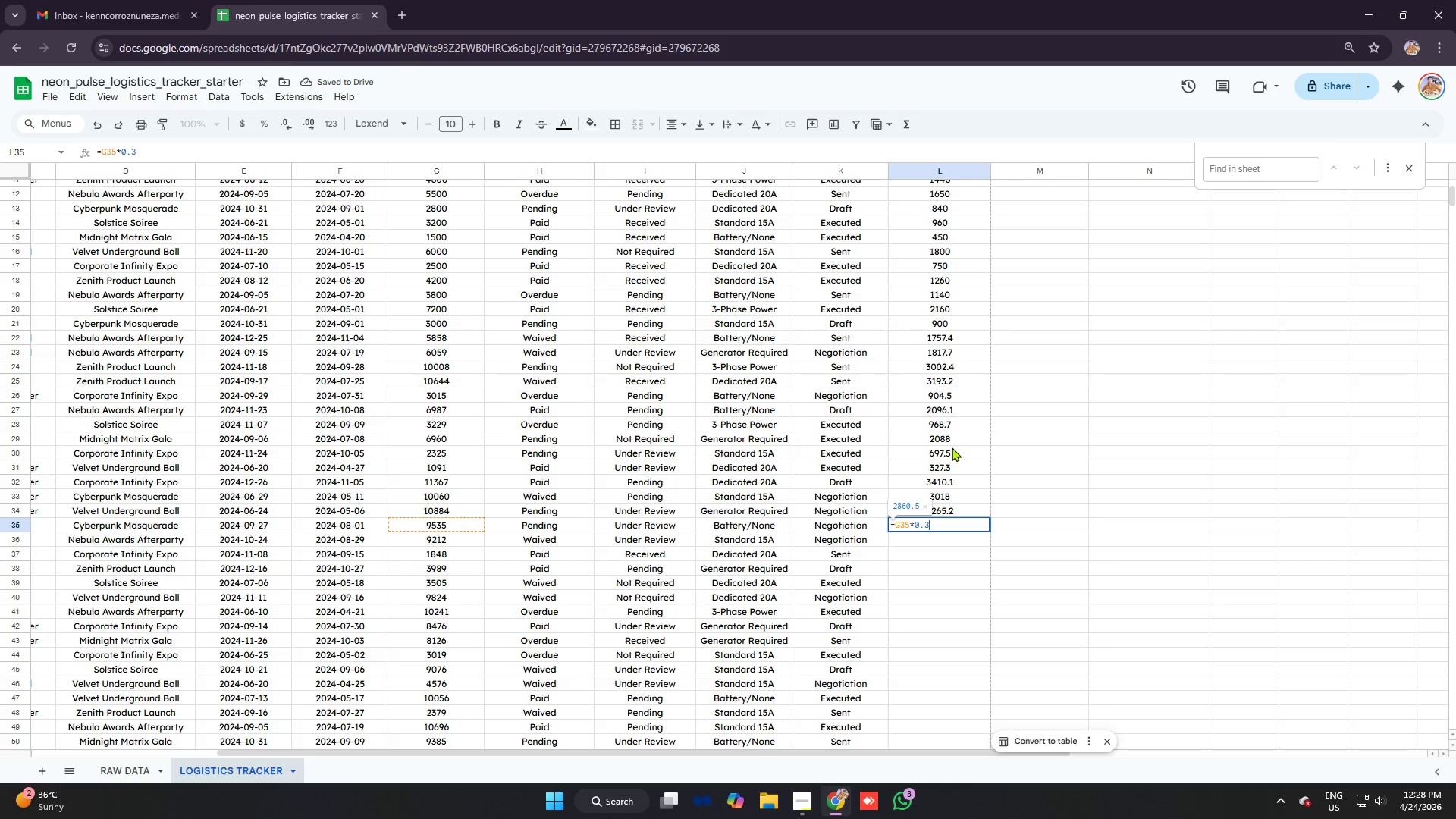 
key(Enter)
 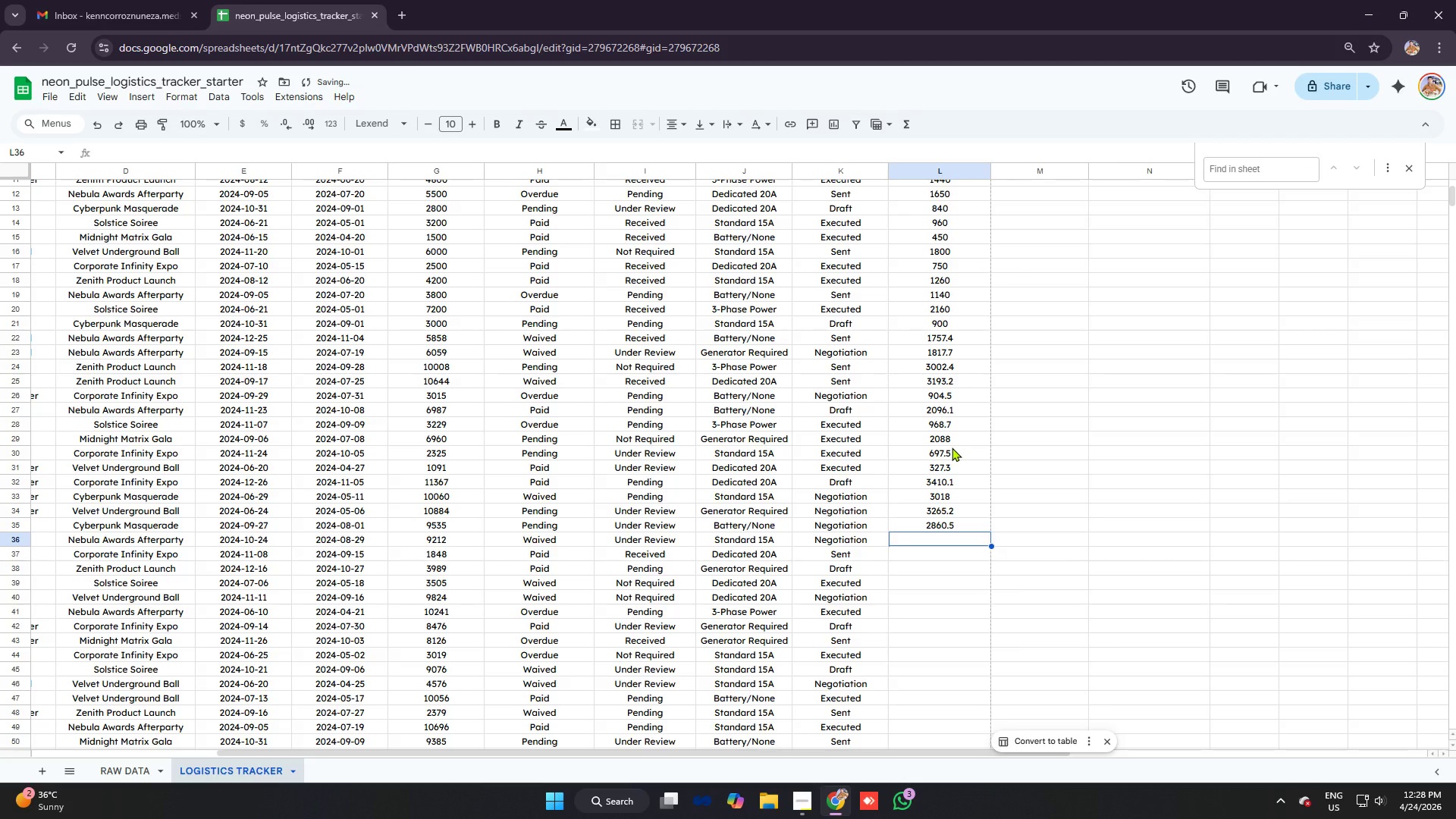 
type(=G36)
 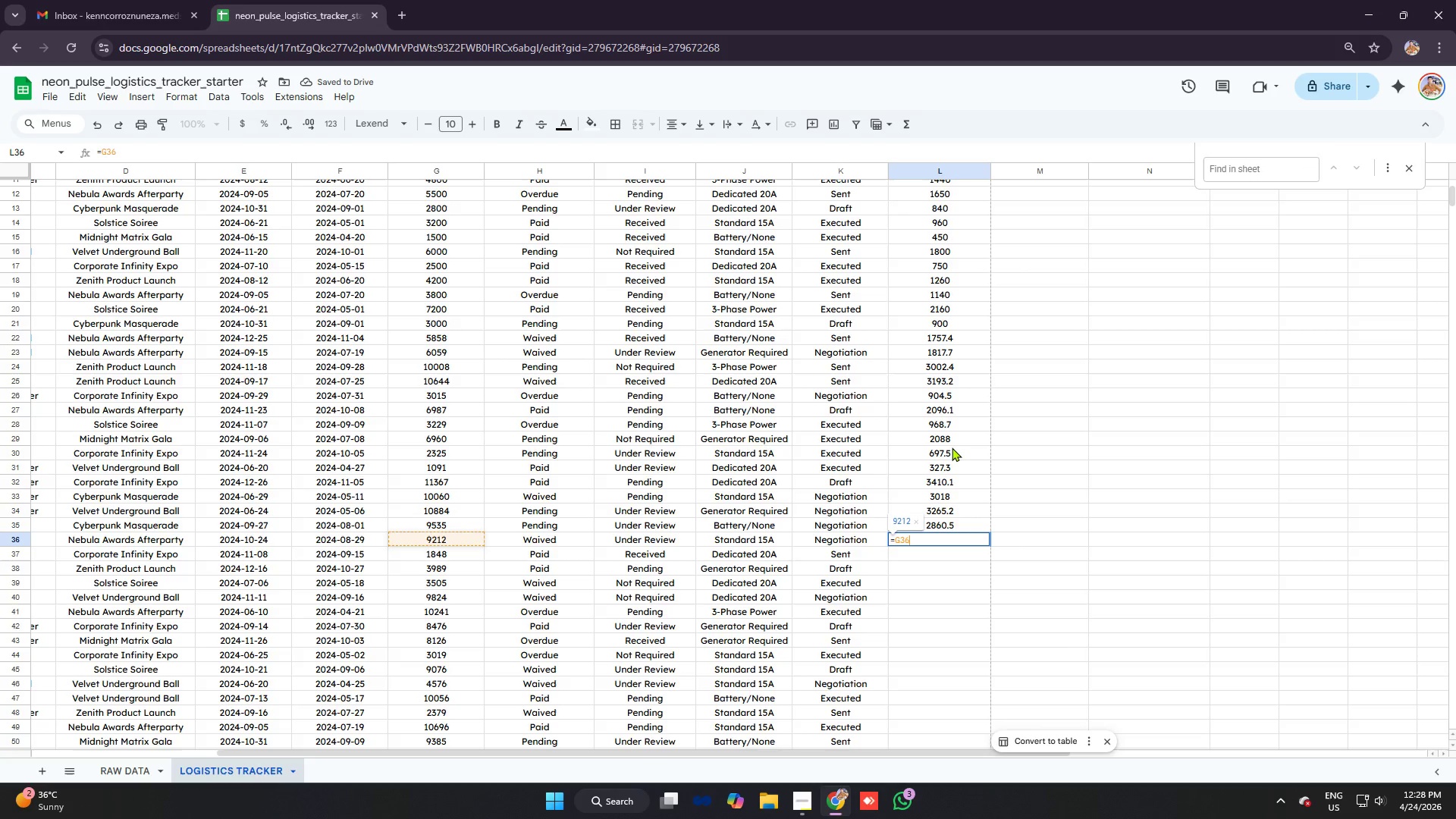 
key(Control+ControlLeft)
 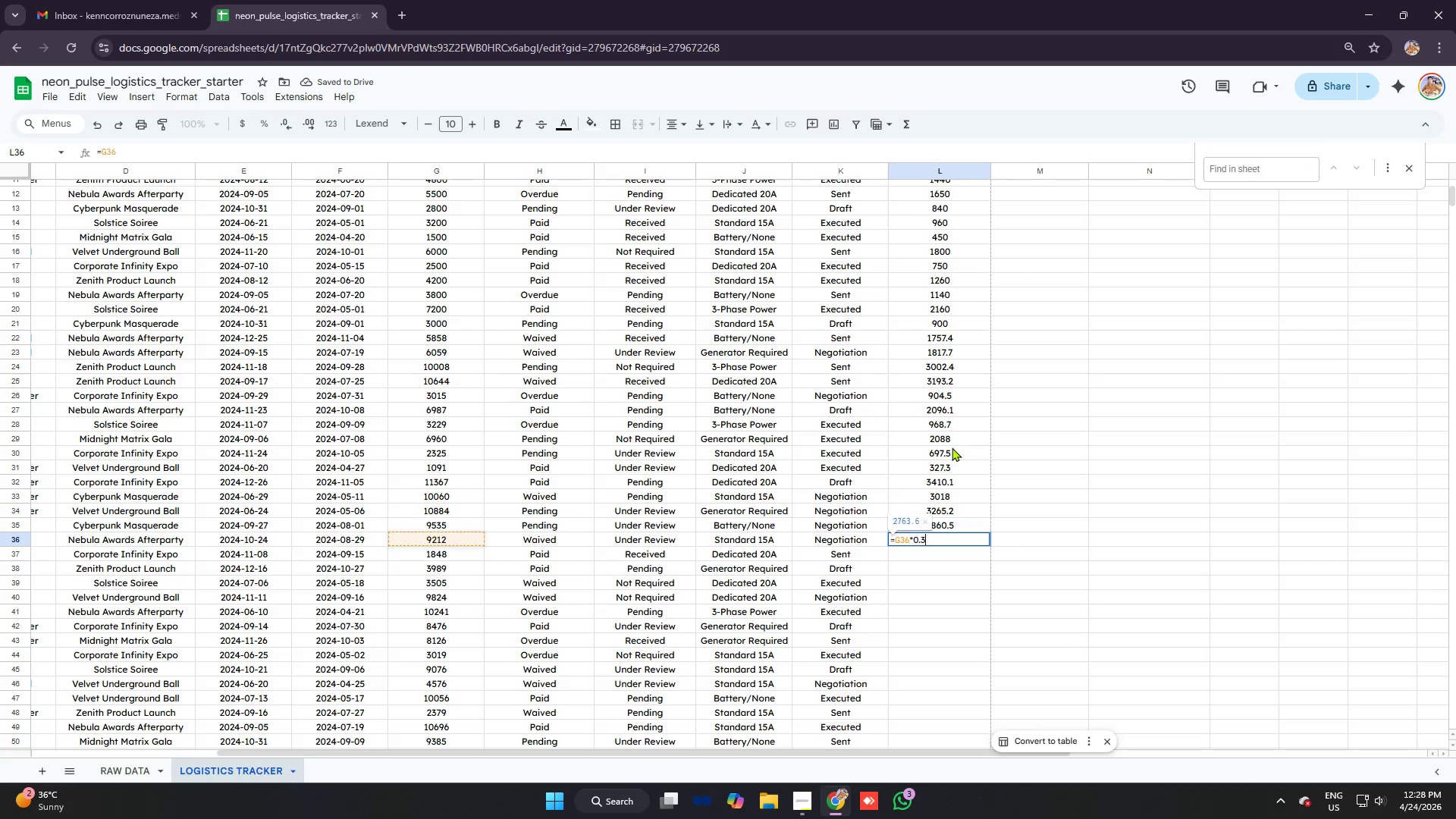 
key(Control+V)
 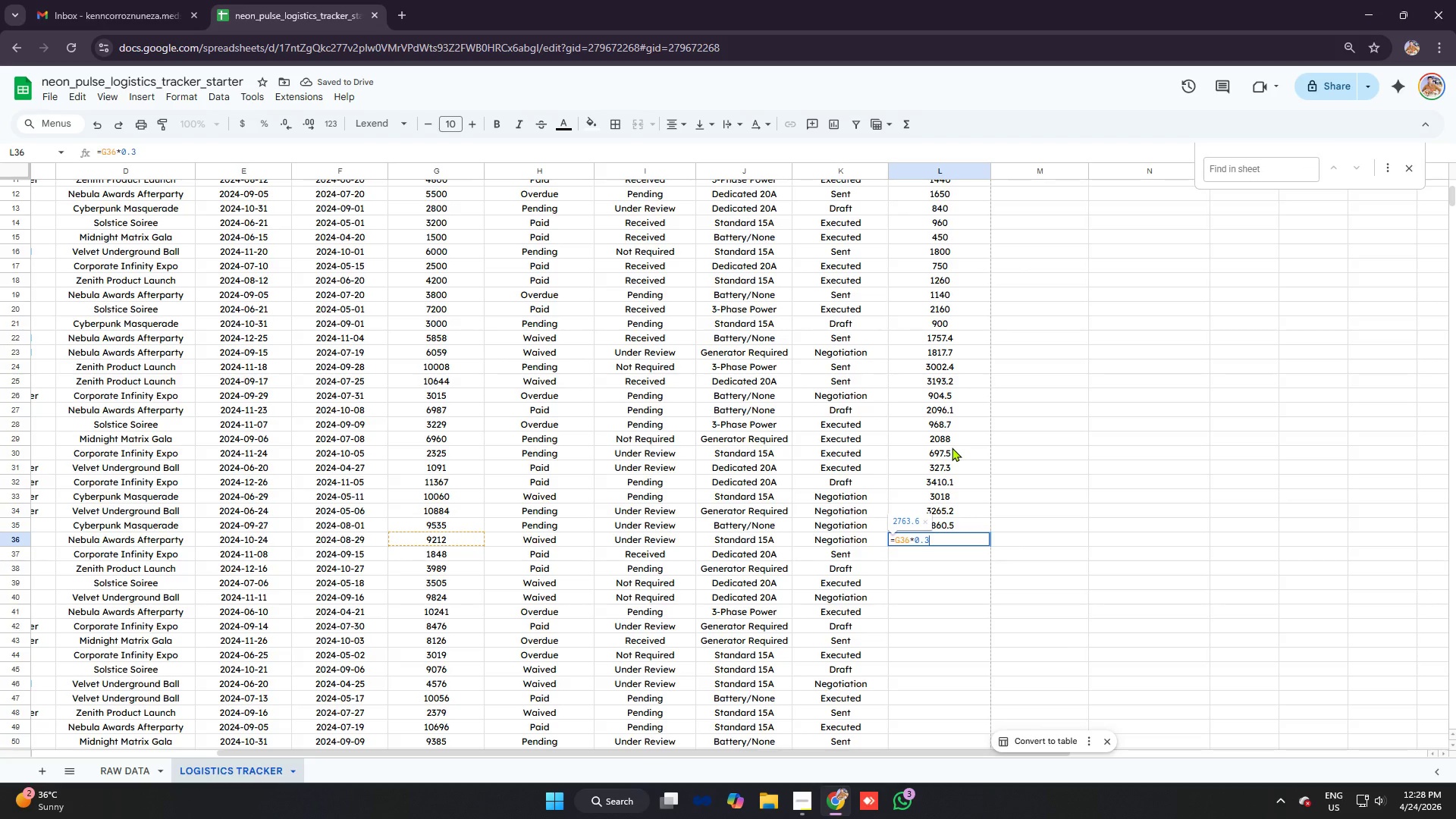 
key(Enter)
 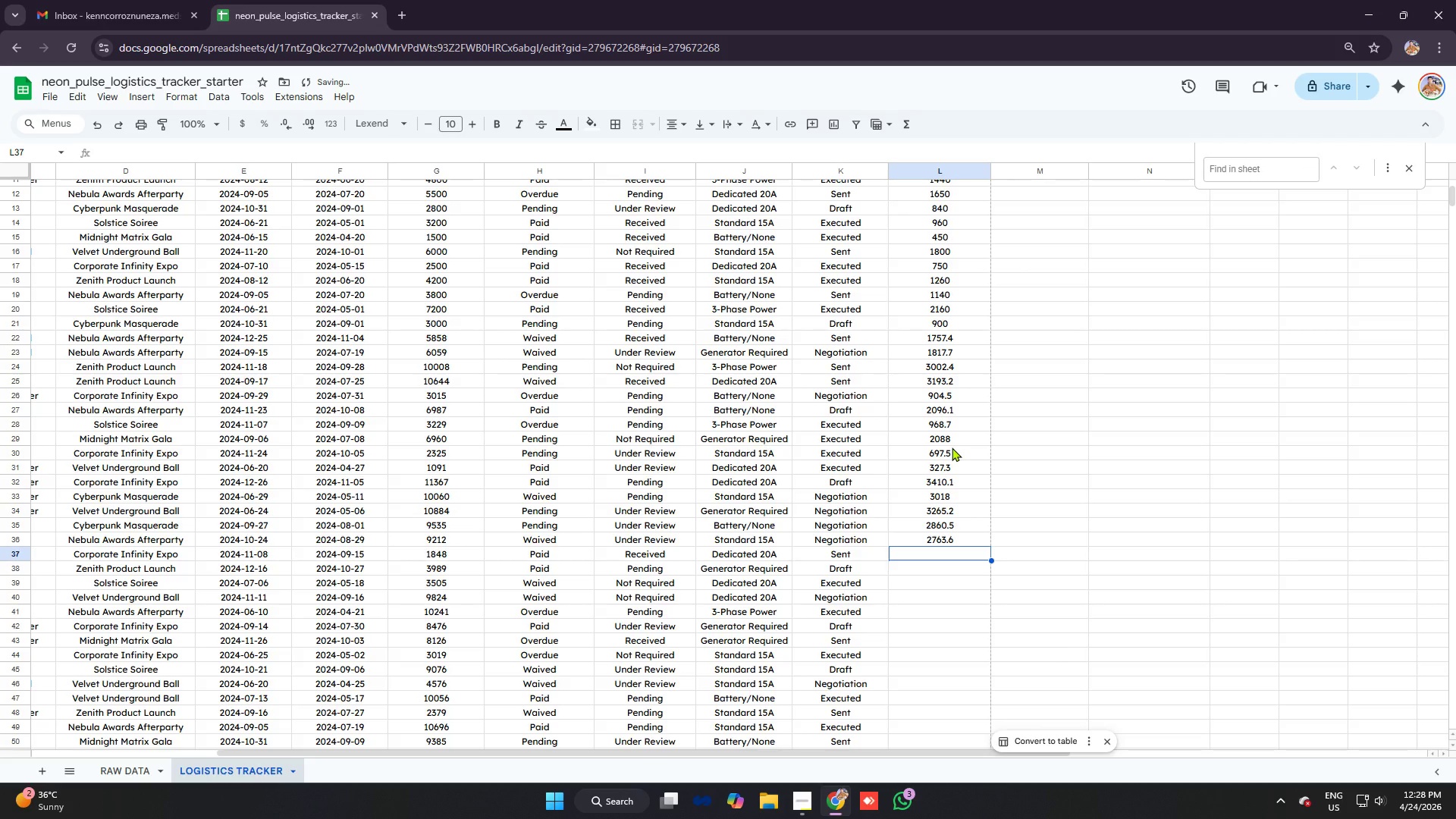 
key(Equal)
 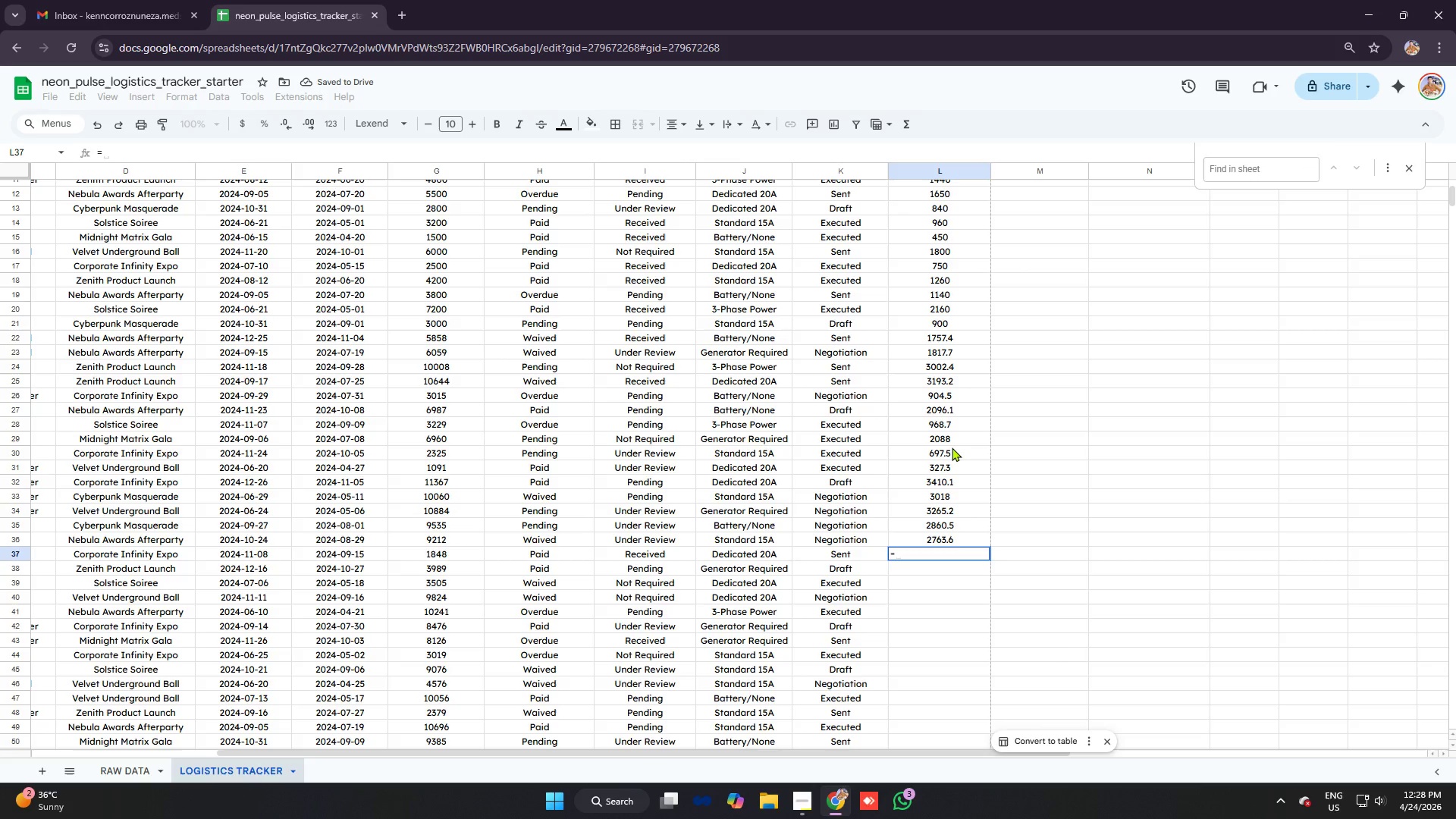 
type(G37)
 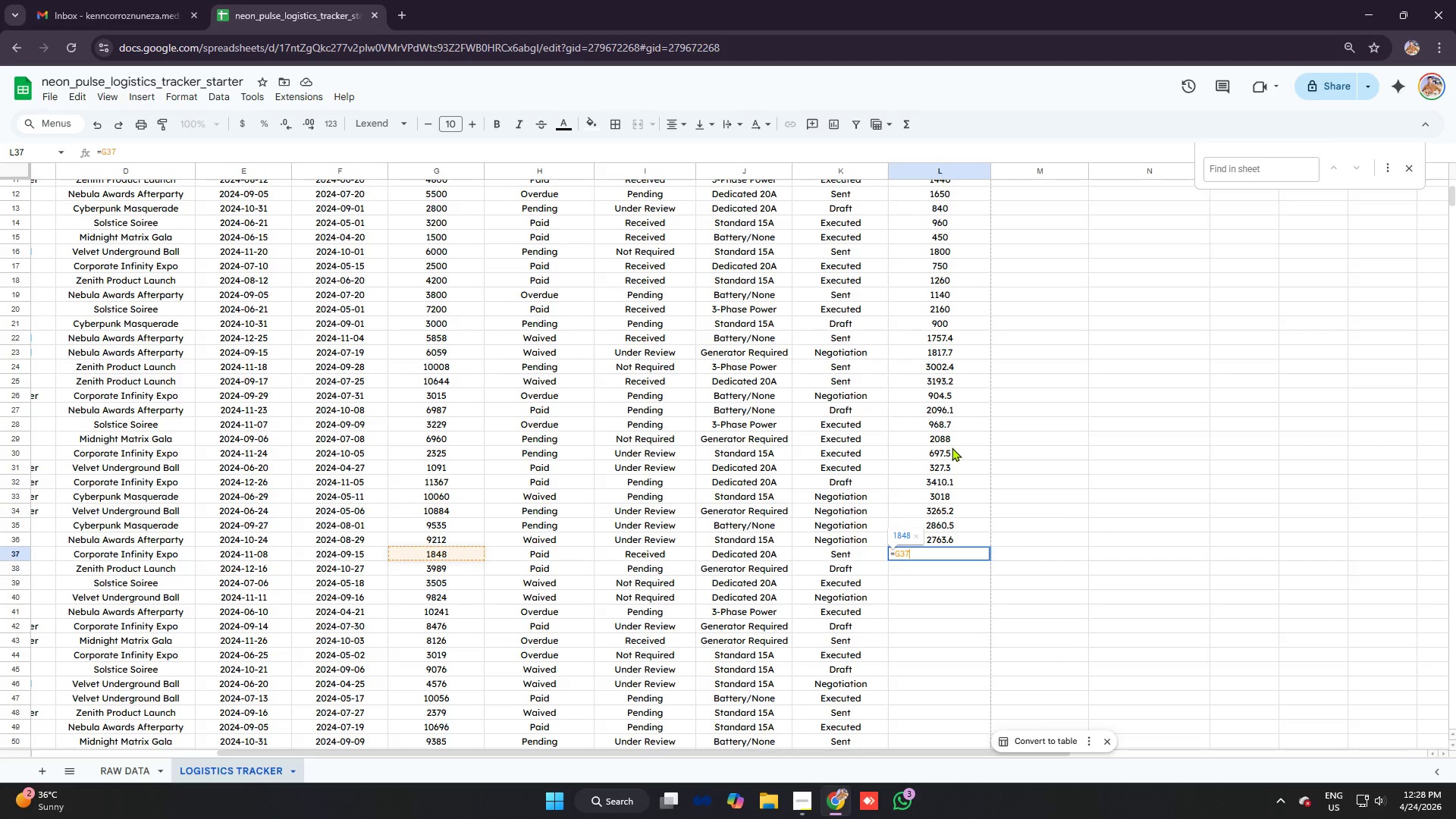 
key(Control+ControlLeft)
 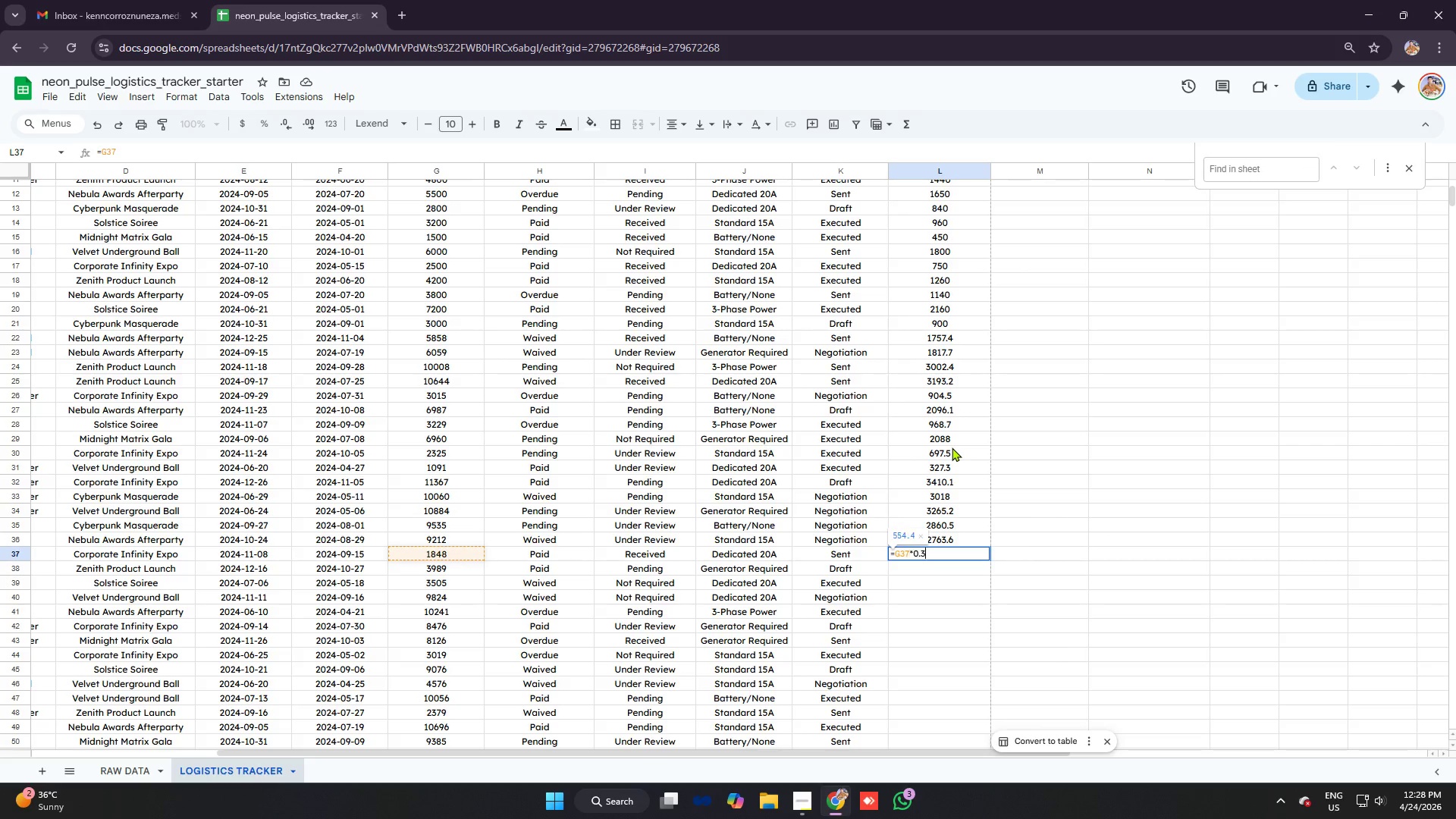 
key(Control+V)
 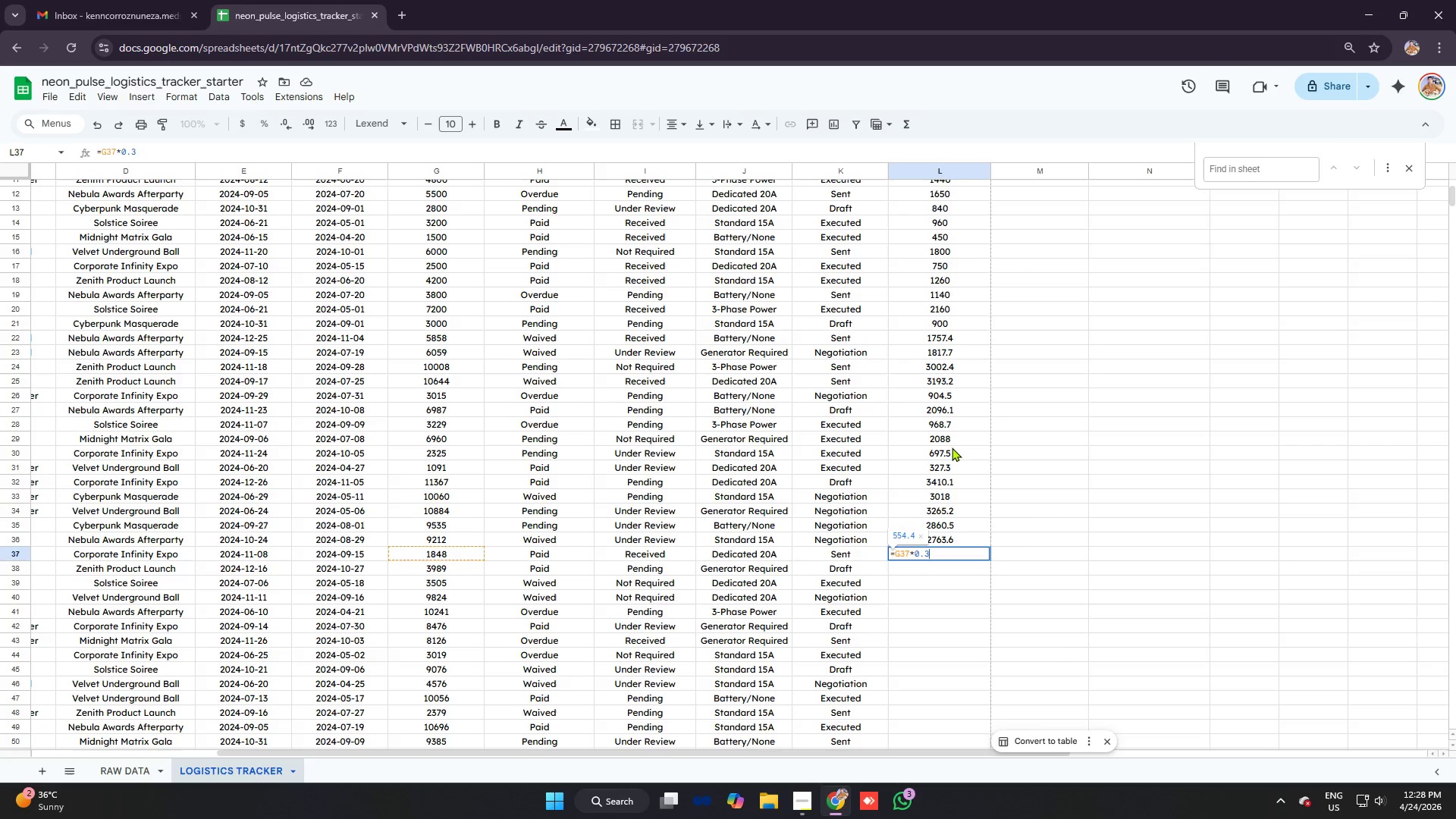 
key(Enter)
 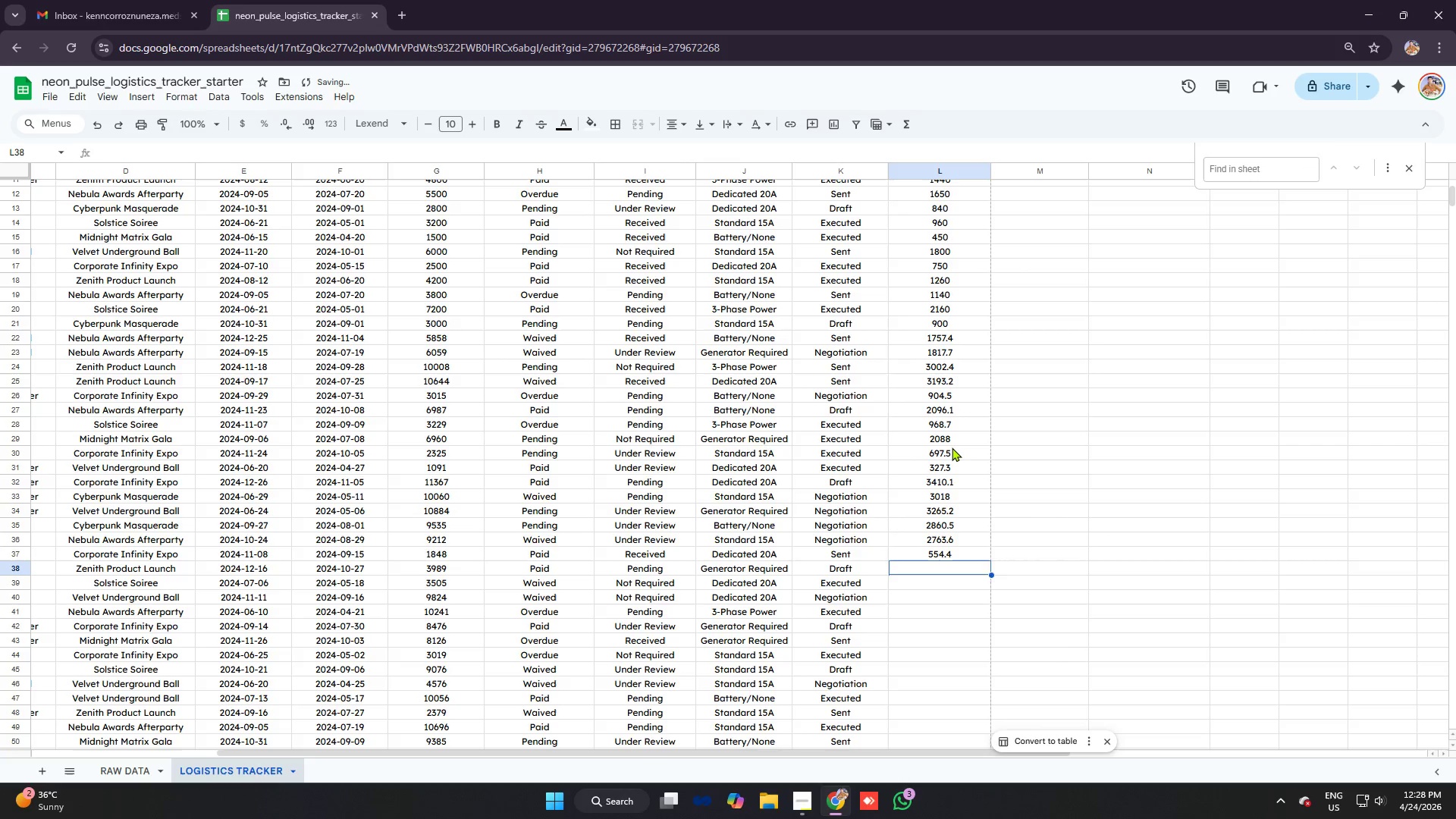 
type(=38)
key(Backspace)
key(Backspace)
type(G38)
 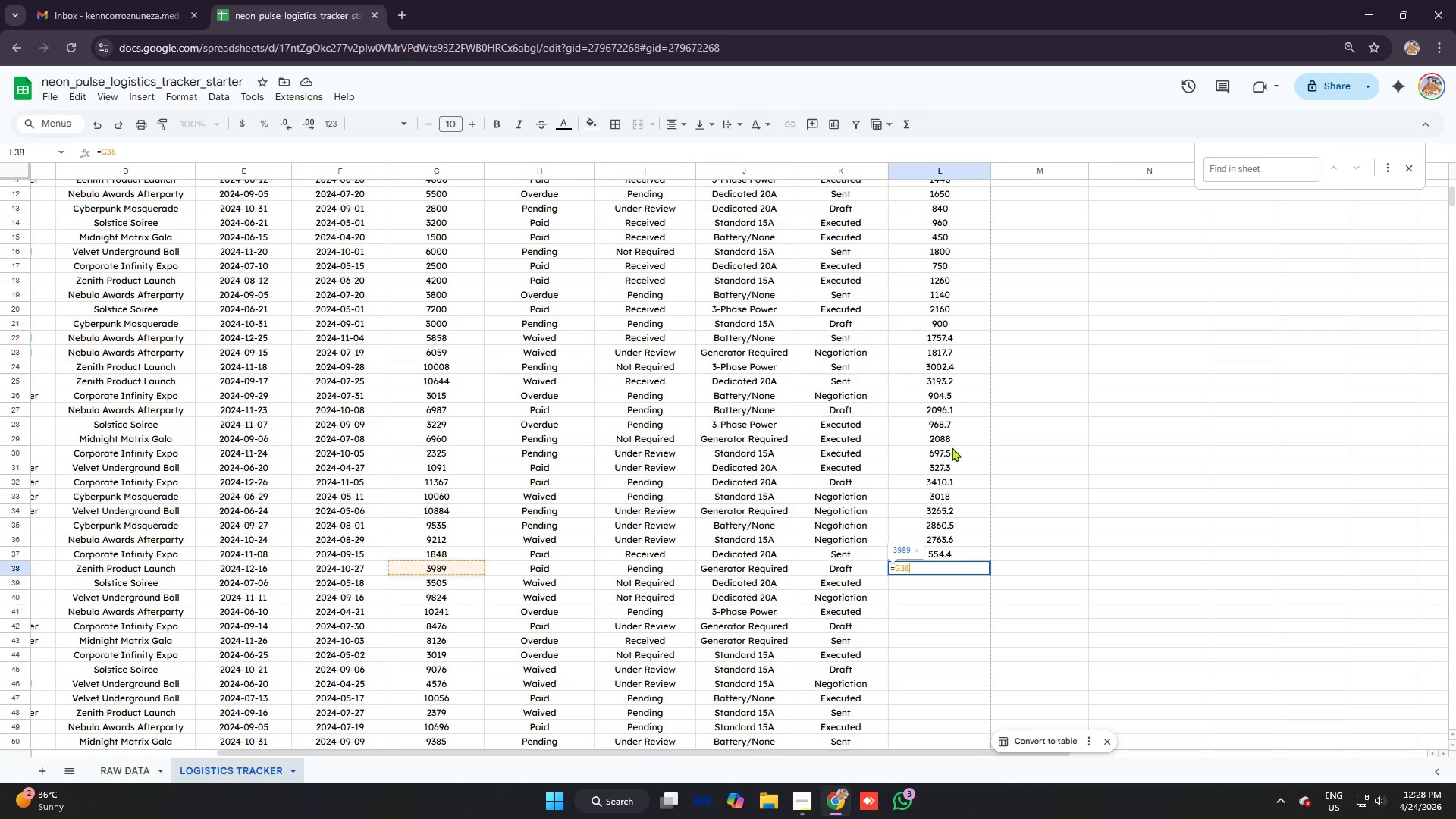 
key(Control+ControlLeft)
 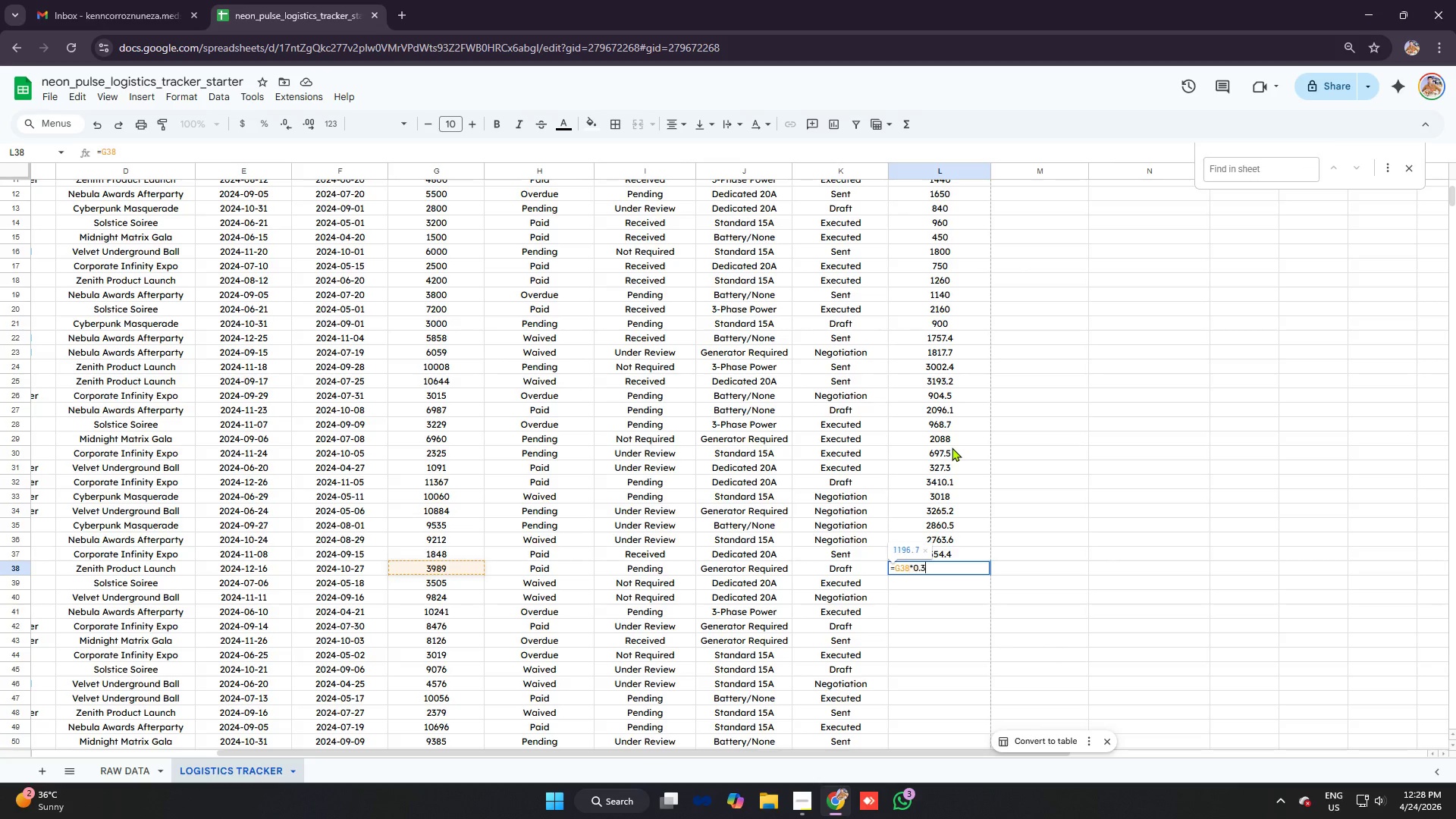 
key(Control+V)
 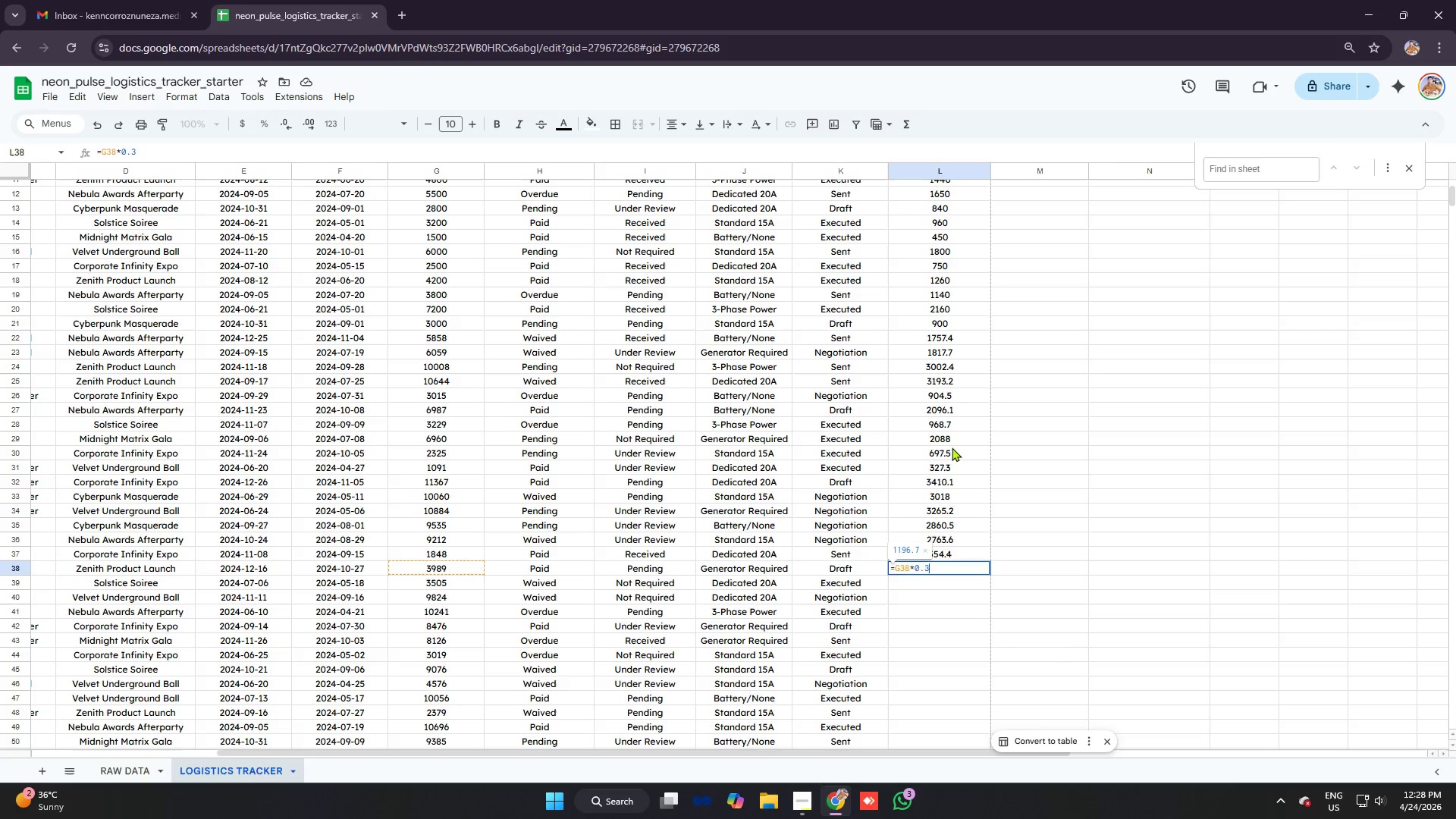 
key(Enter)
 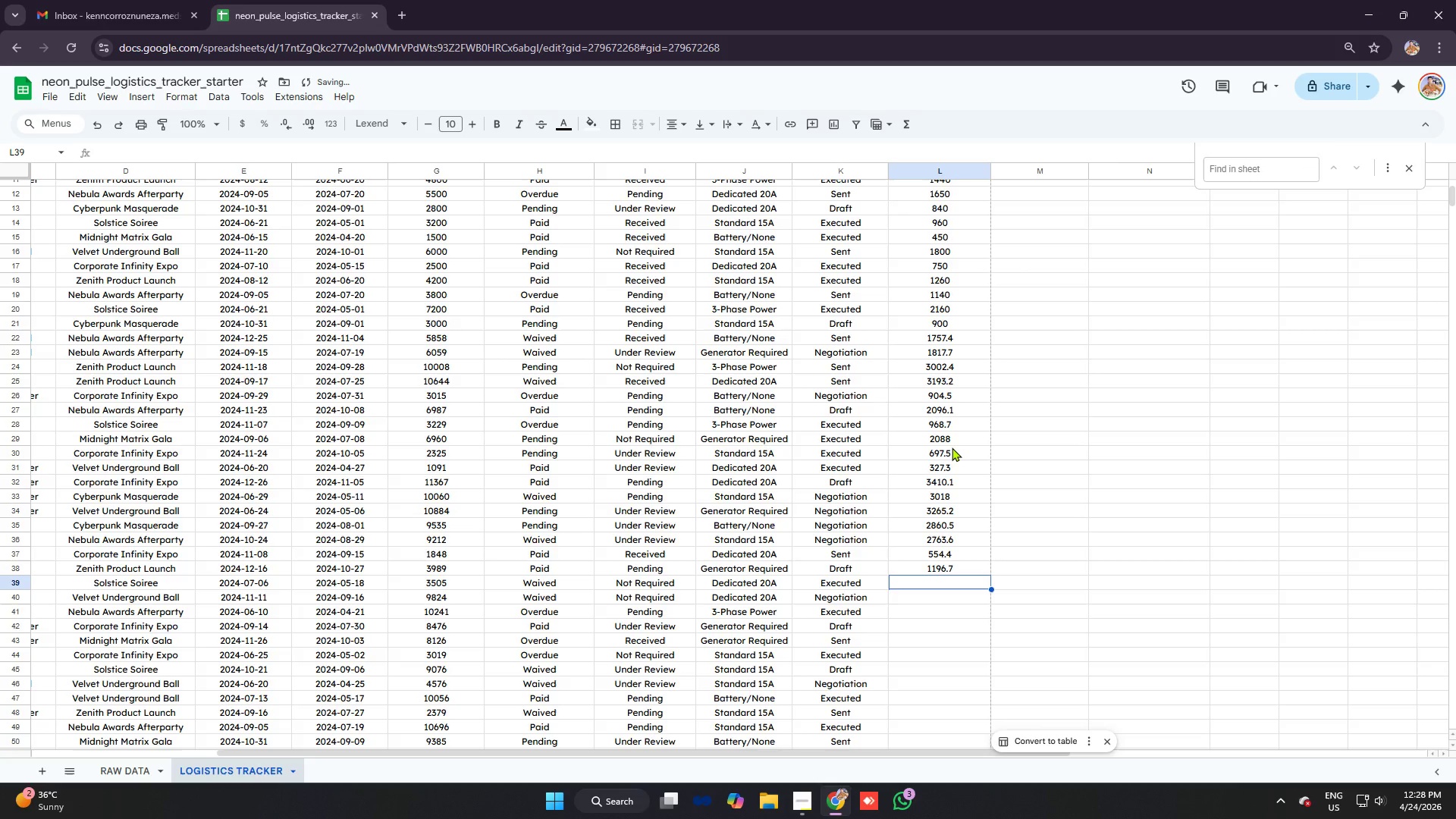 
type(=G39)
 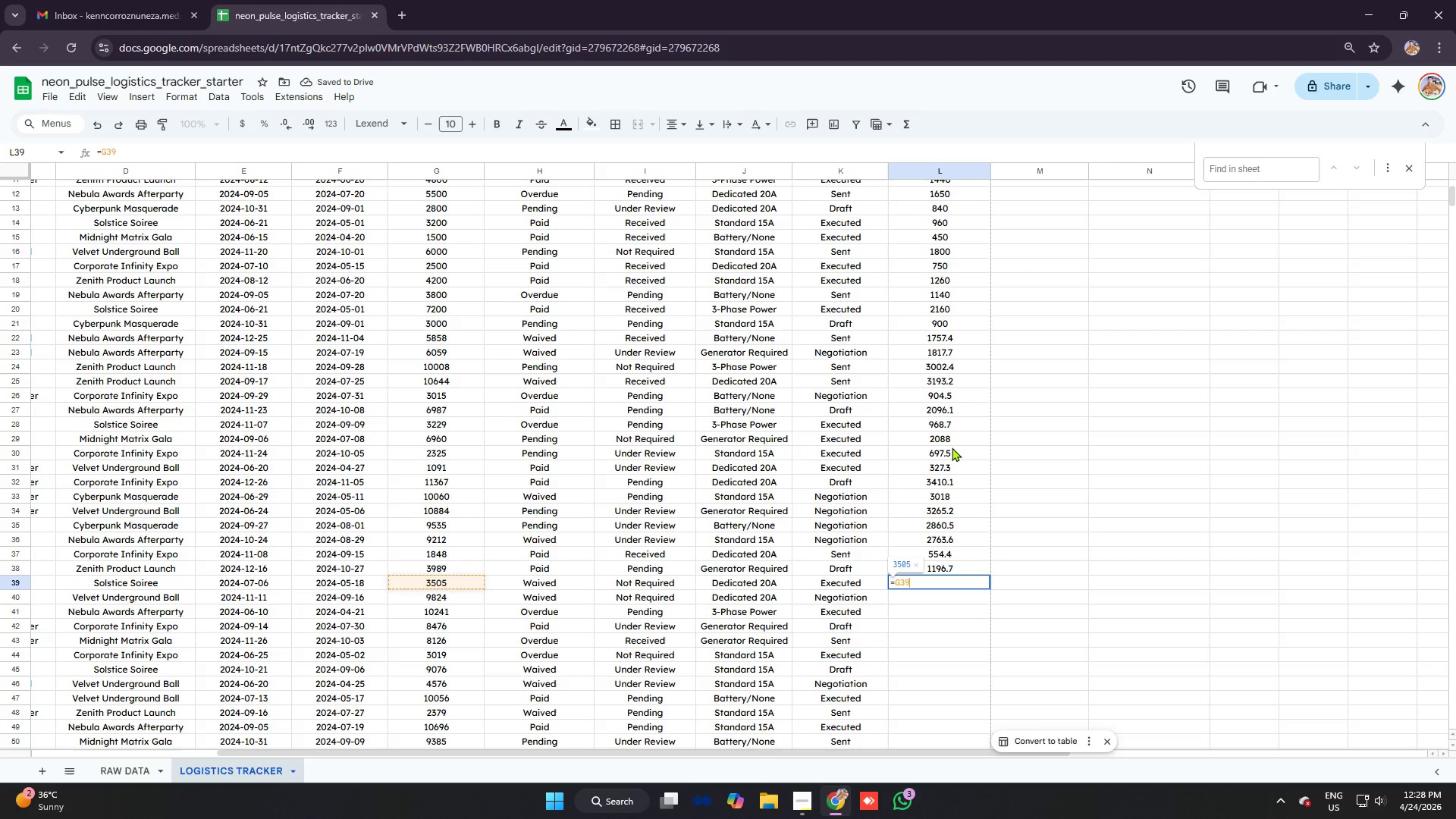 
key(Control+V)
 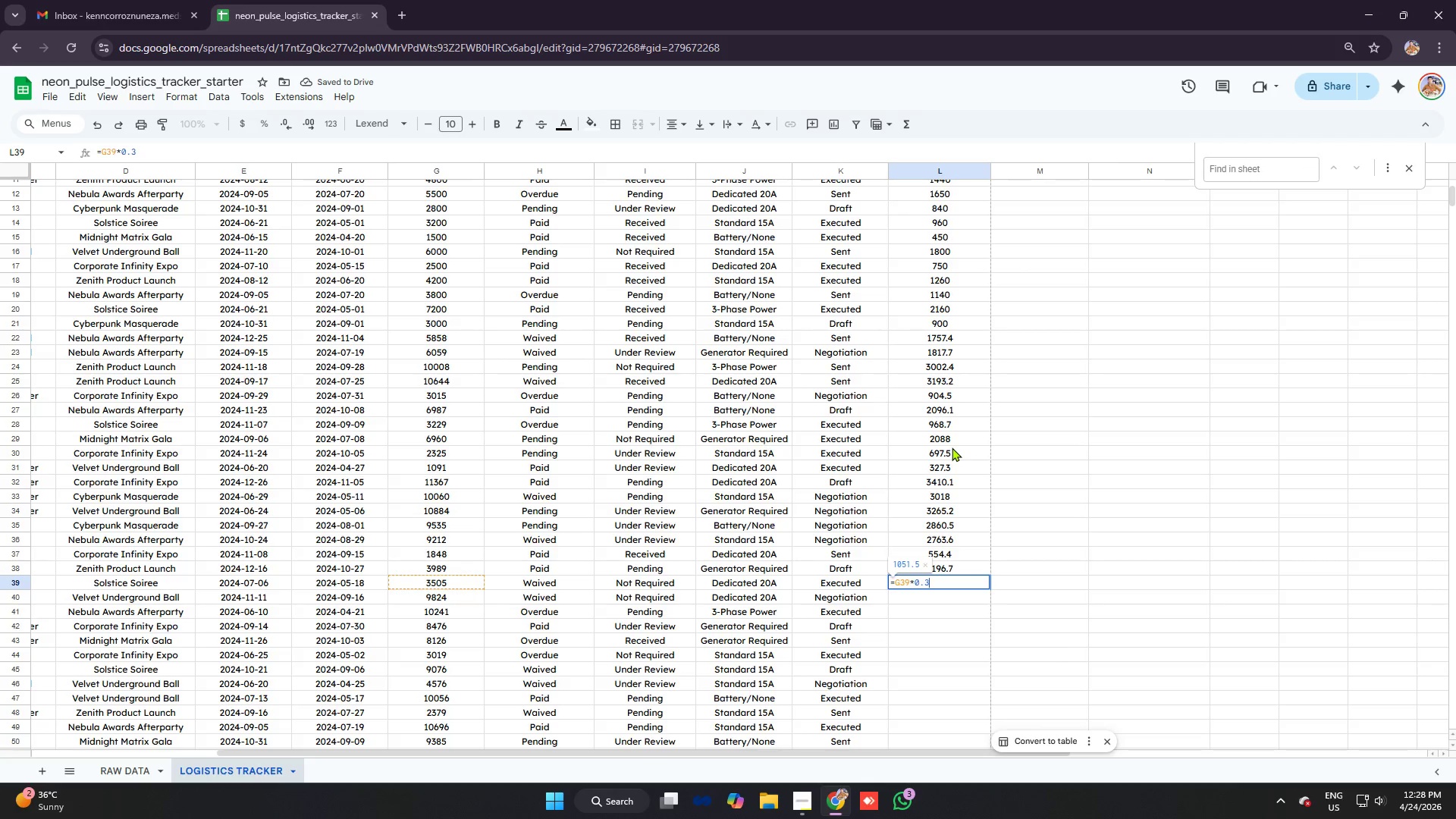 
key(Enter)
 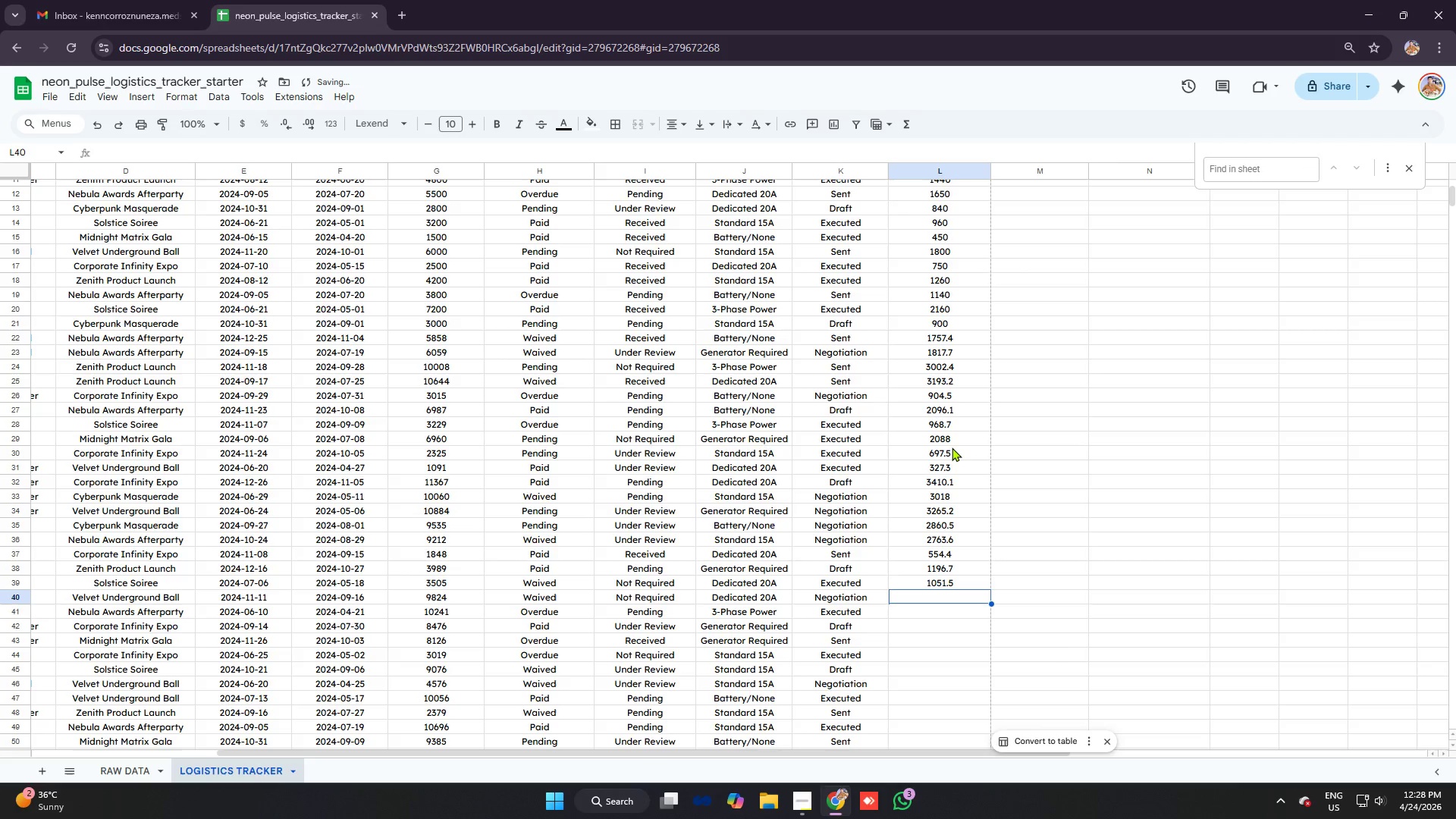 
type(=G40)
 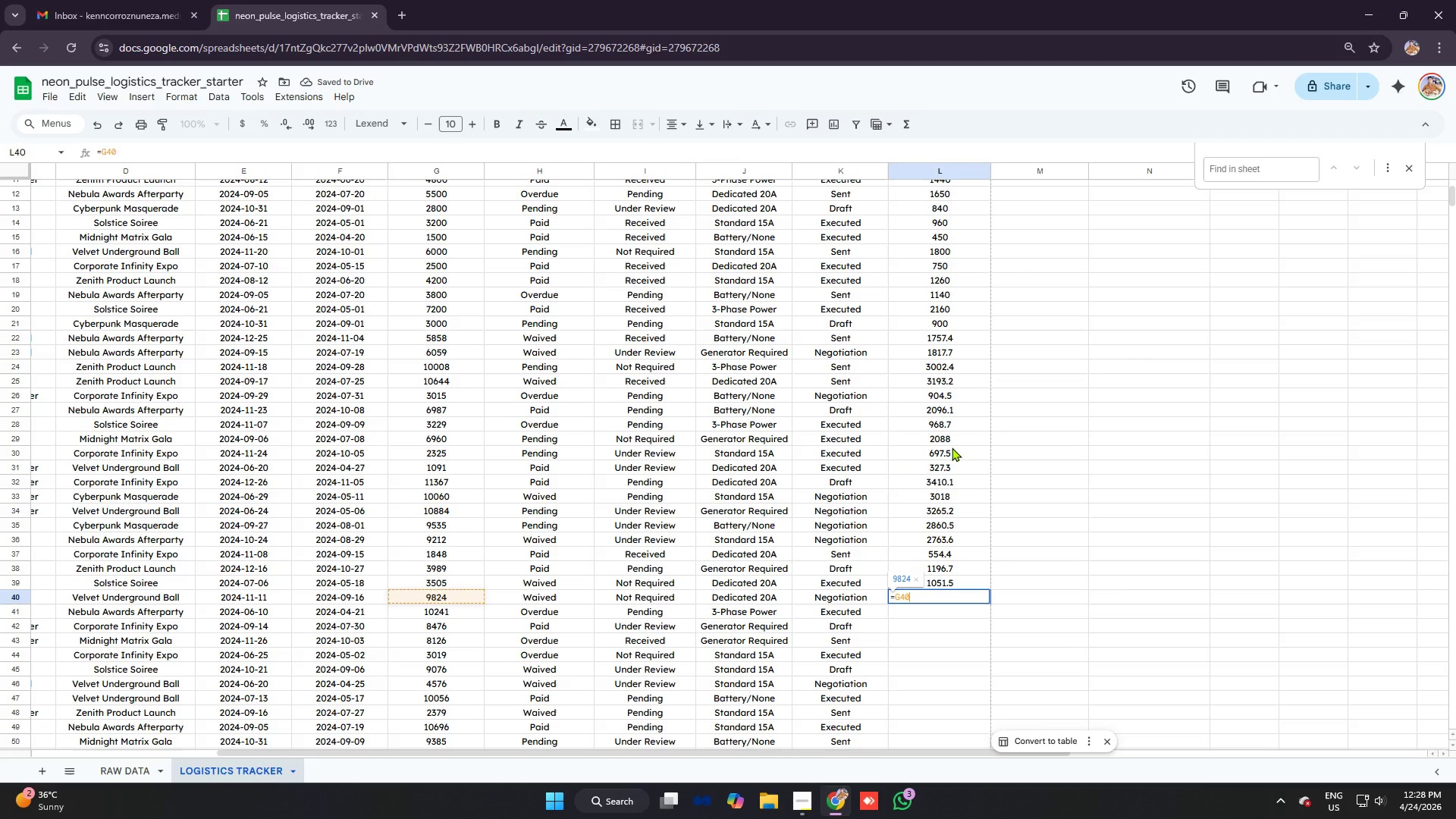 
key(Control+V)
 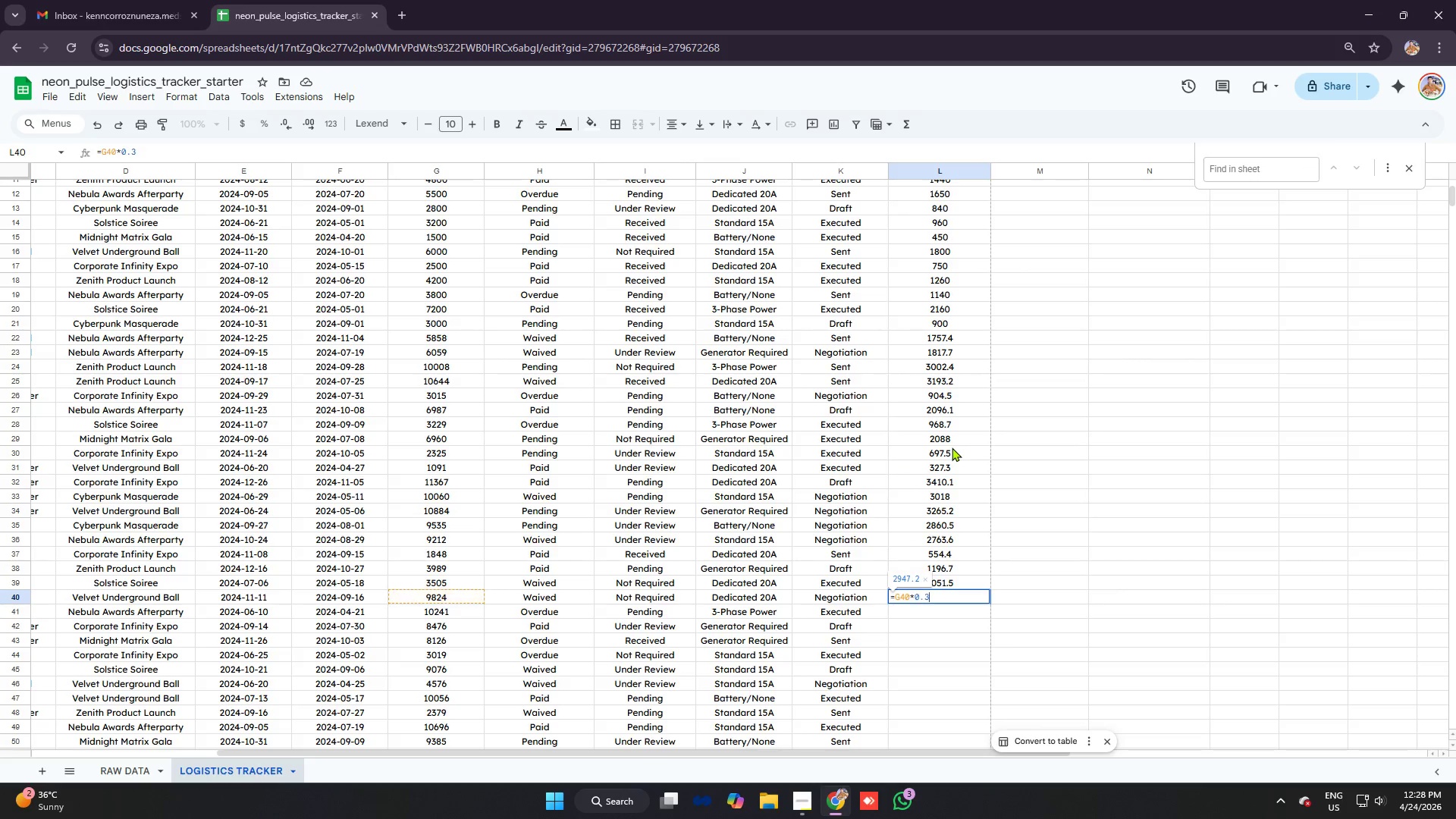 
key(Enter)
 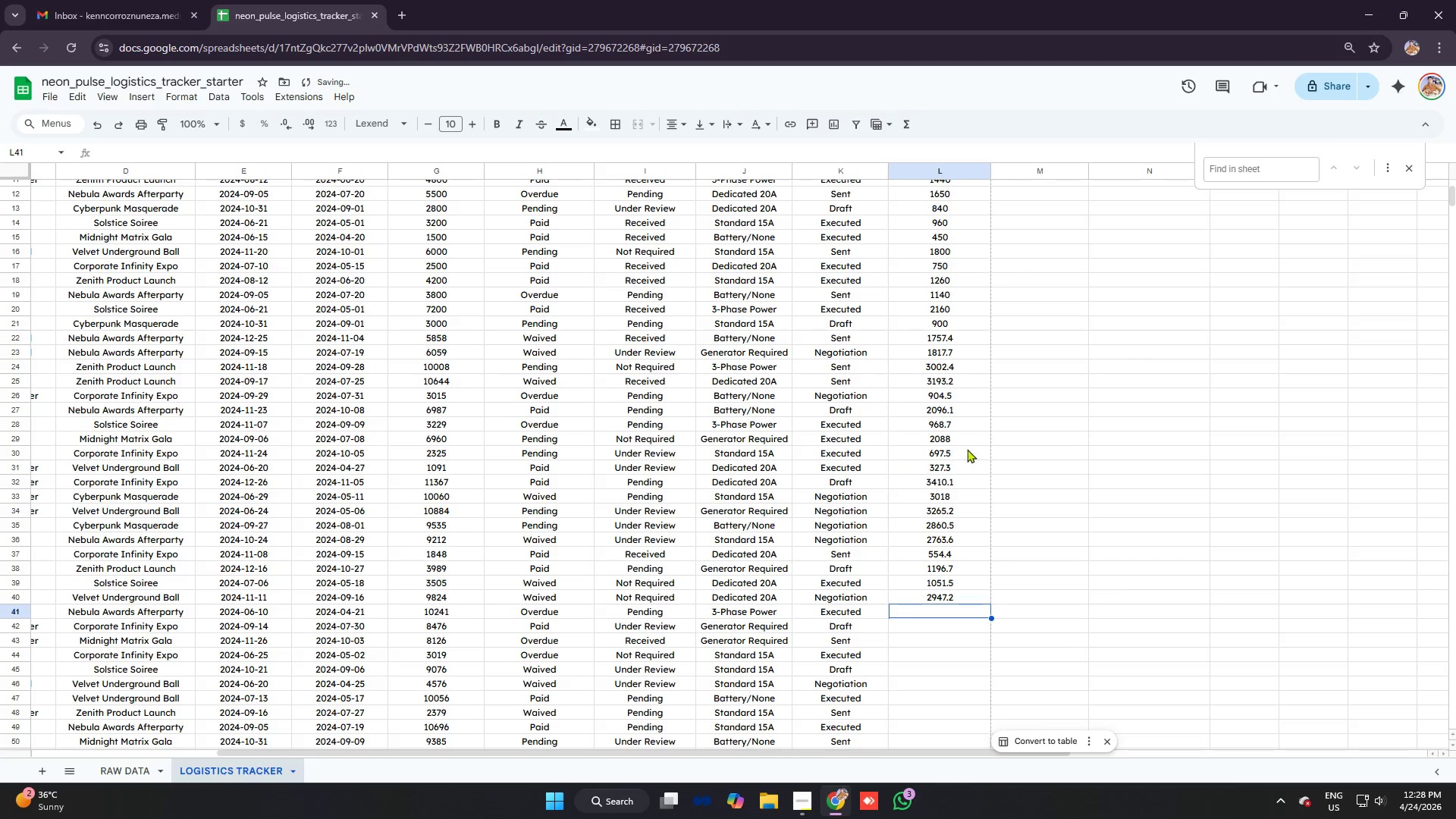 
scroll: coordinate [810, 450], scroll_direction: down, amount: 5.0
 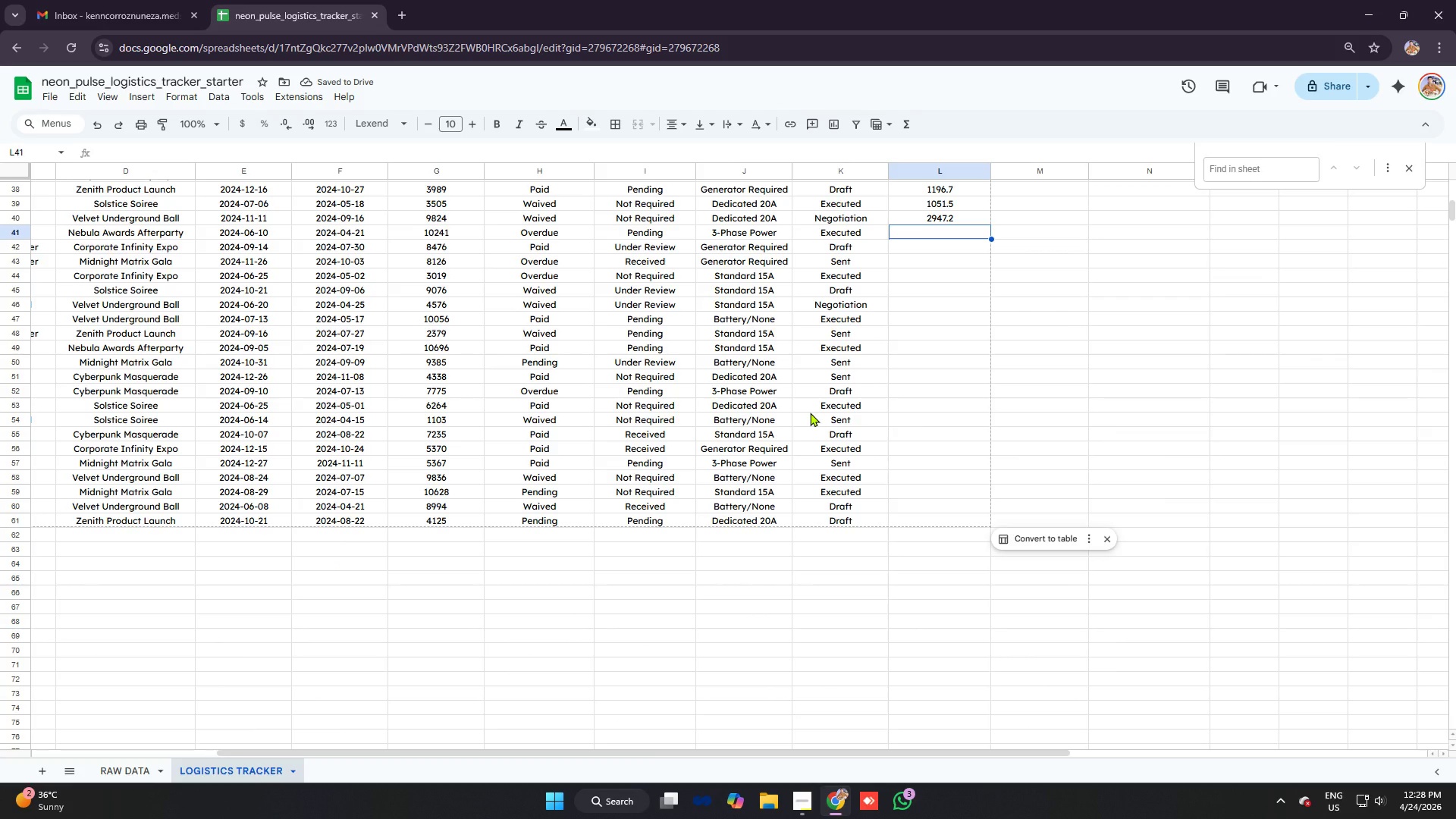 
type(=G41)
 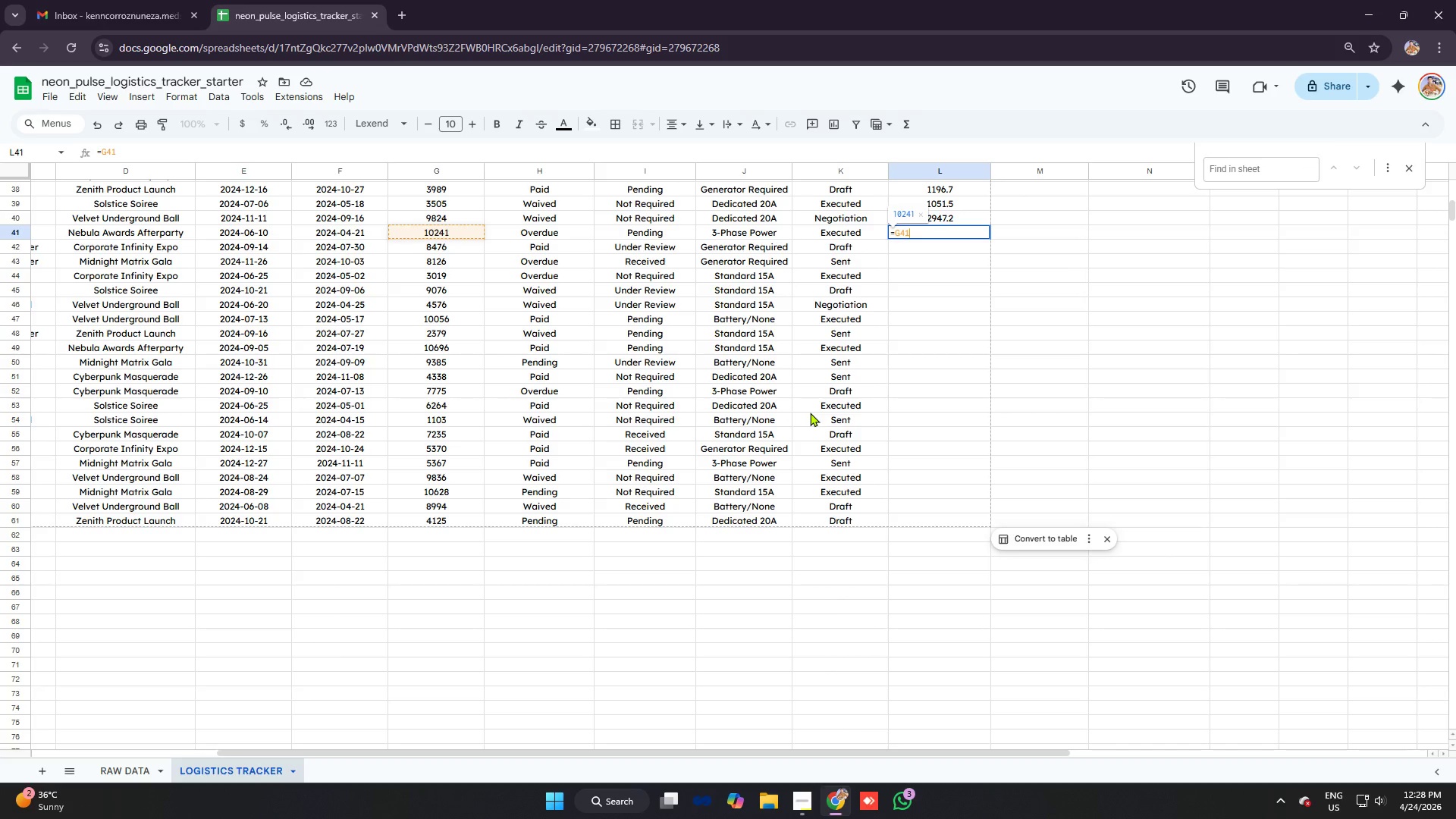 
key(Control+ControlLeft)
 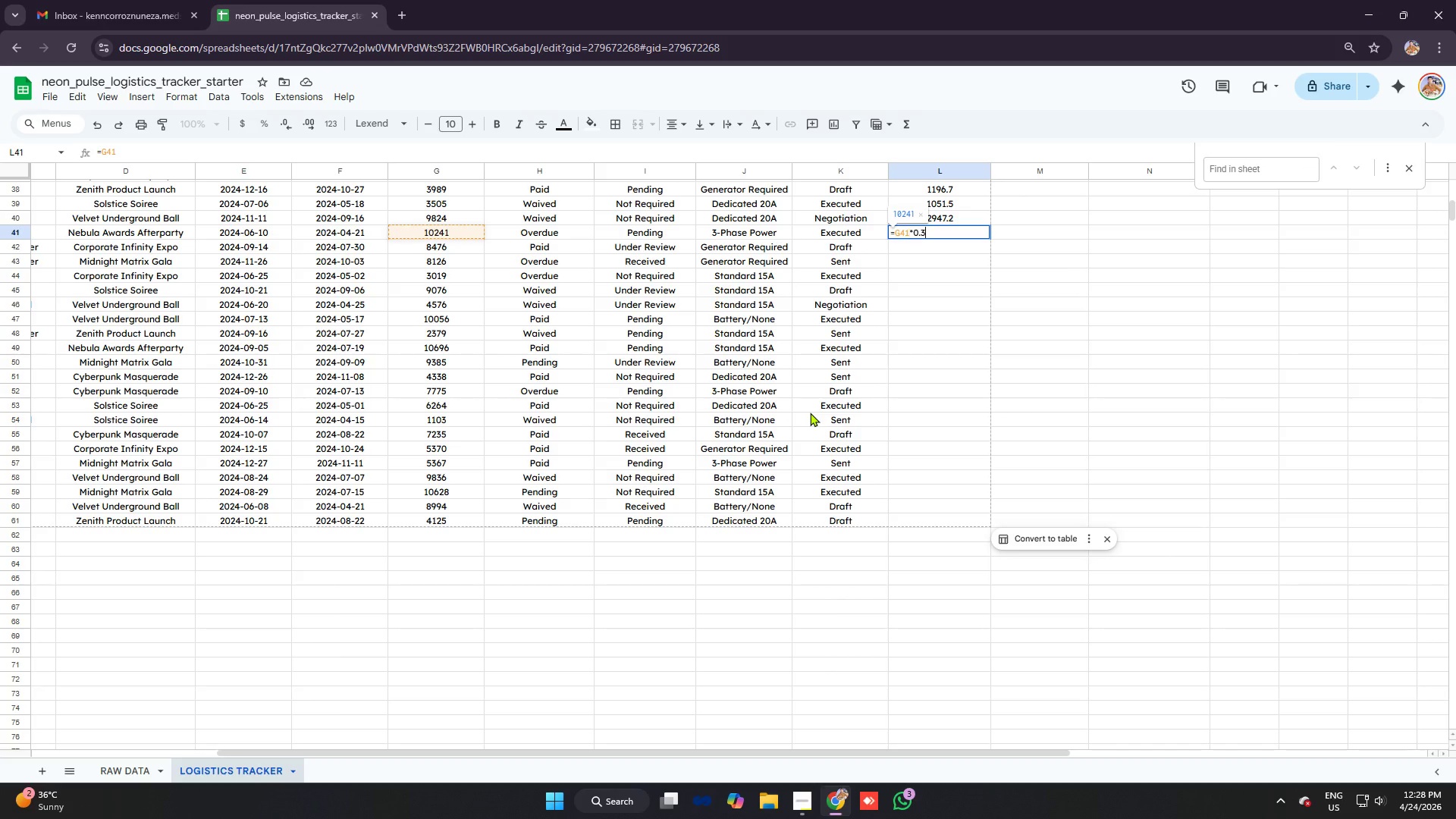 
key(Control+V)
 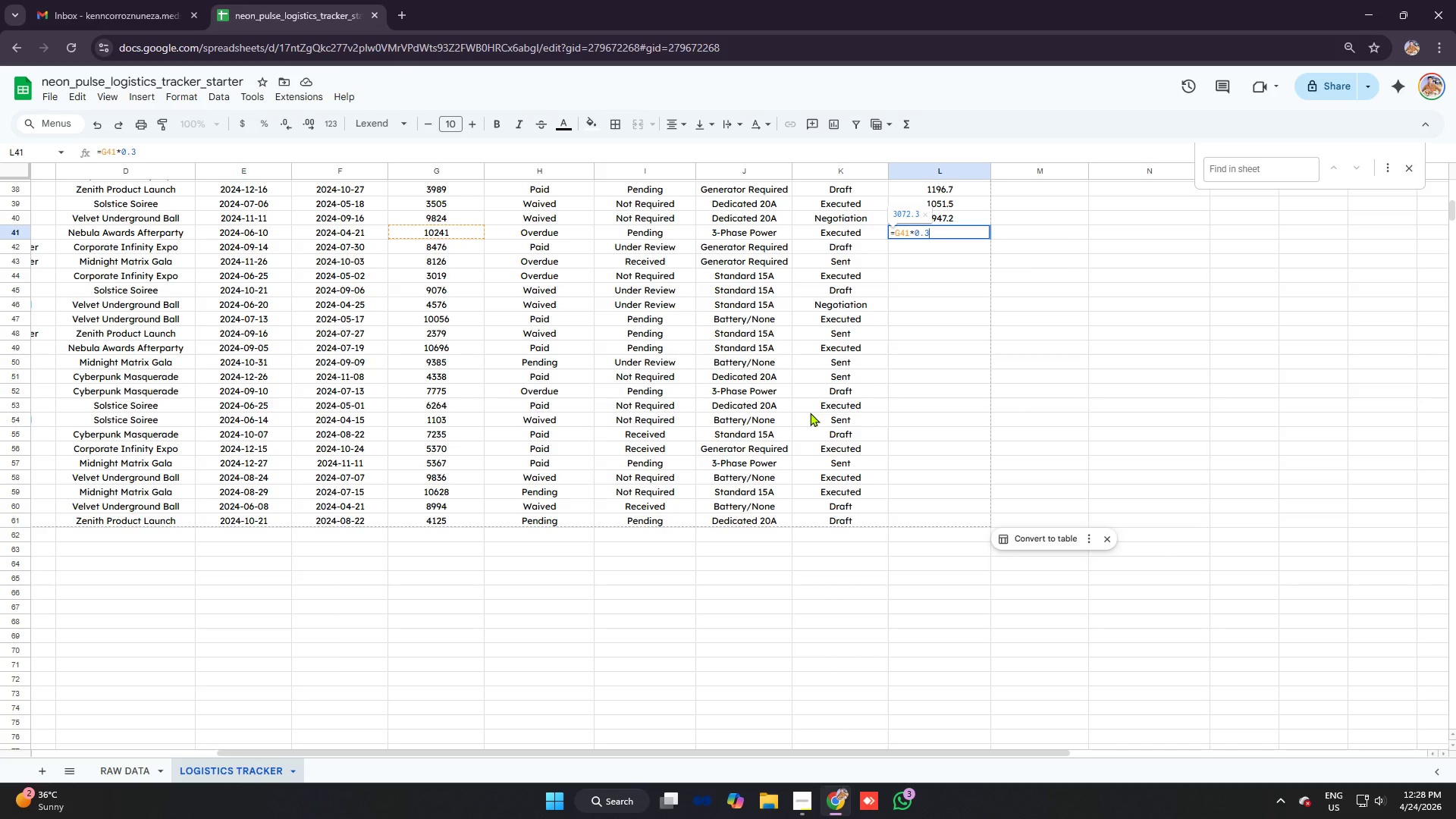 
key(Enter)
 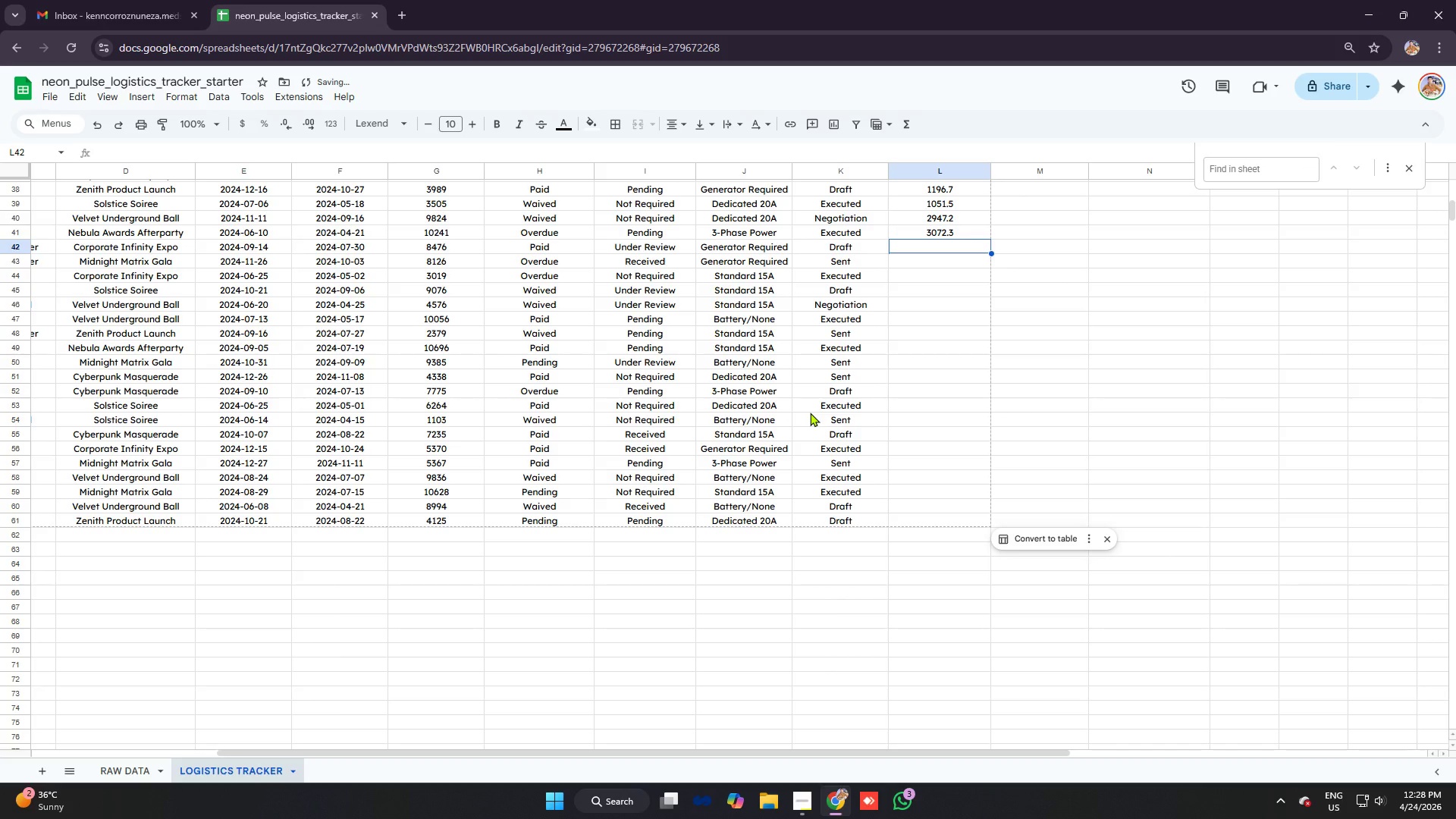 
type(=G42)
 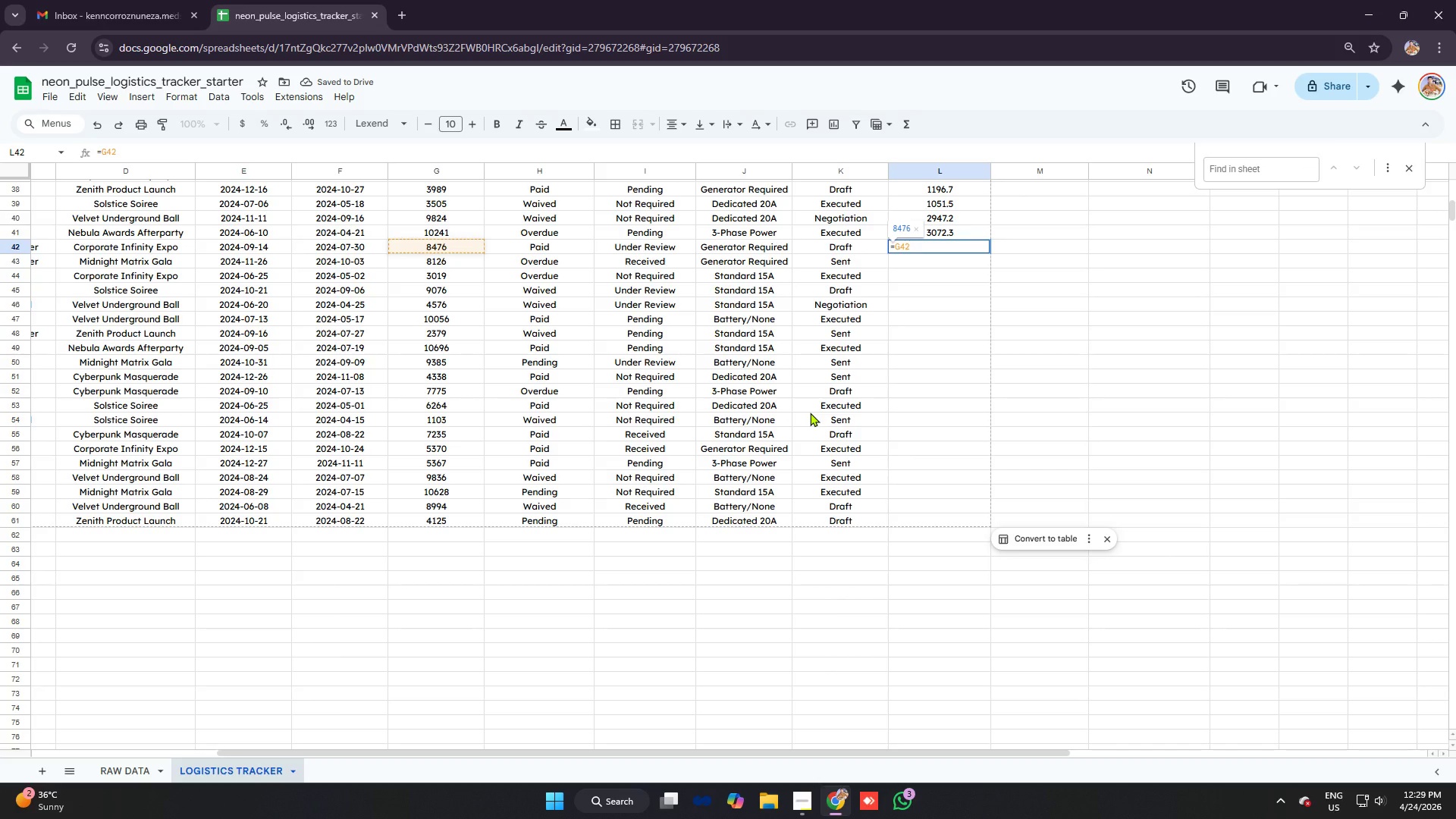 
key(Control+ControlLeft)
 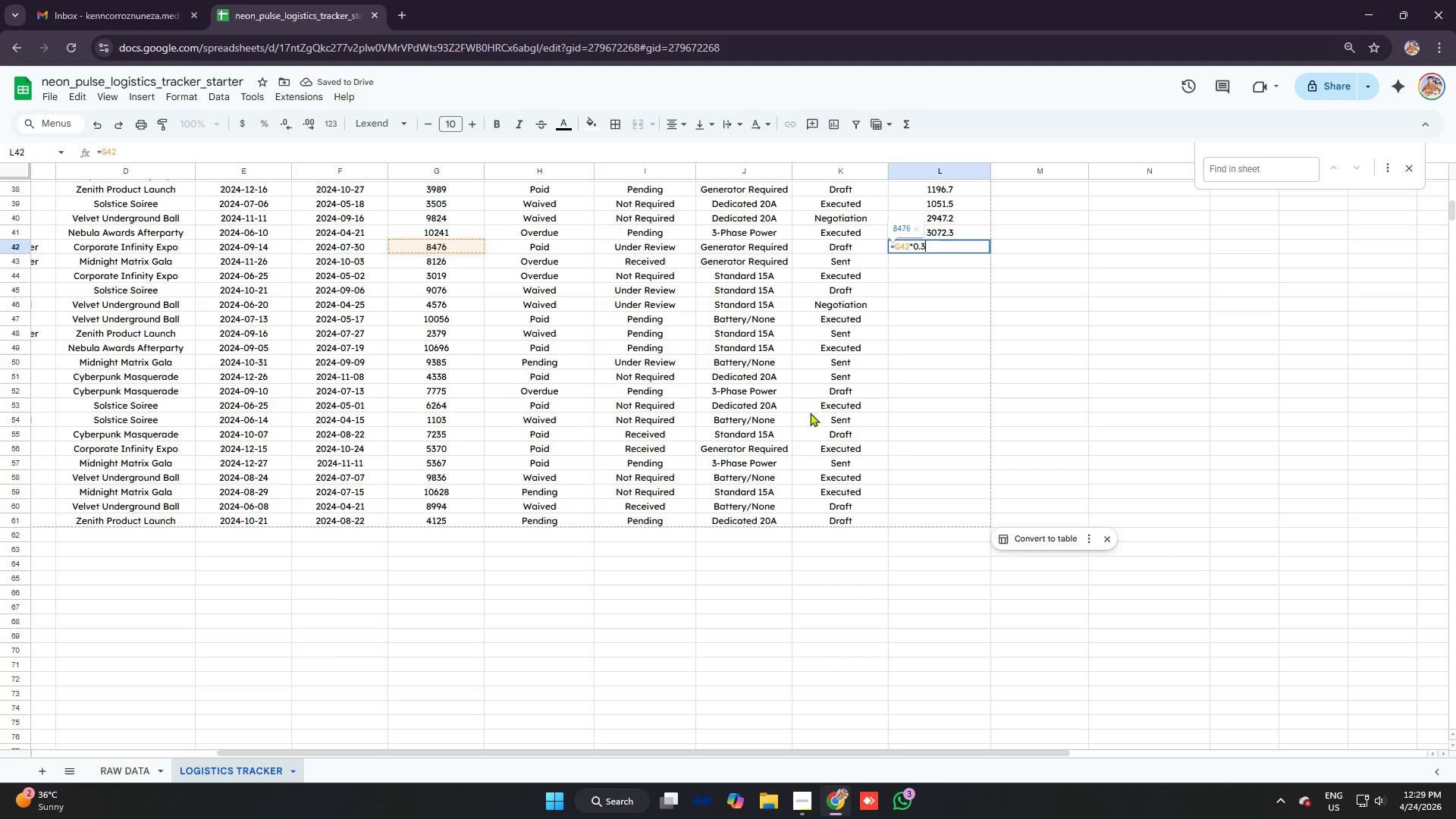 
key(Control+V)
 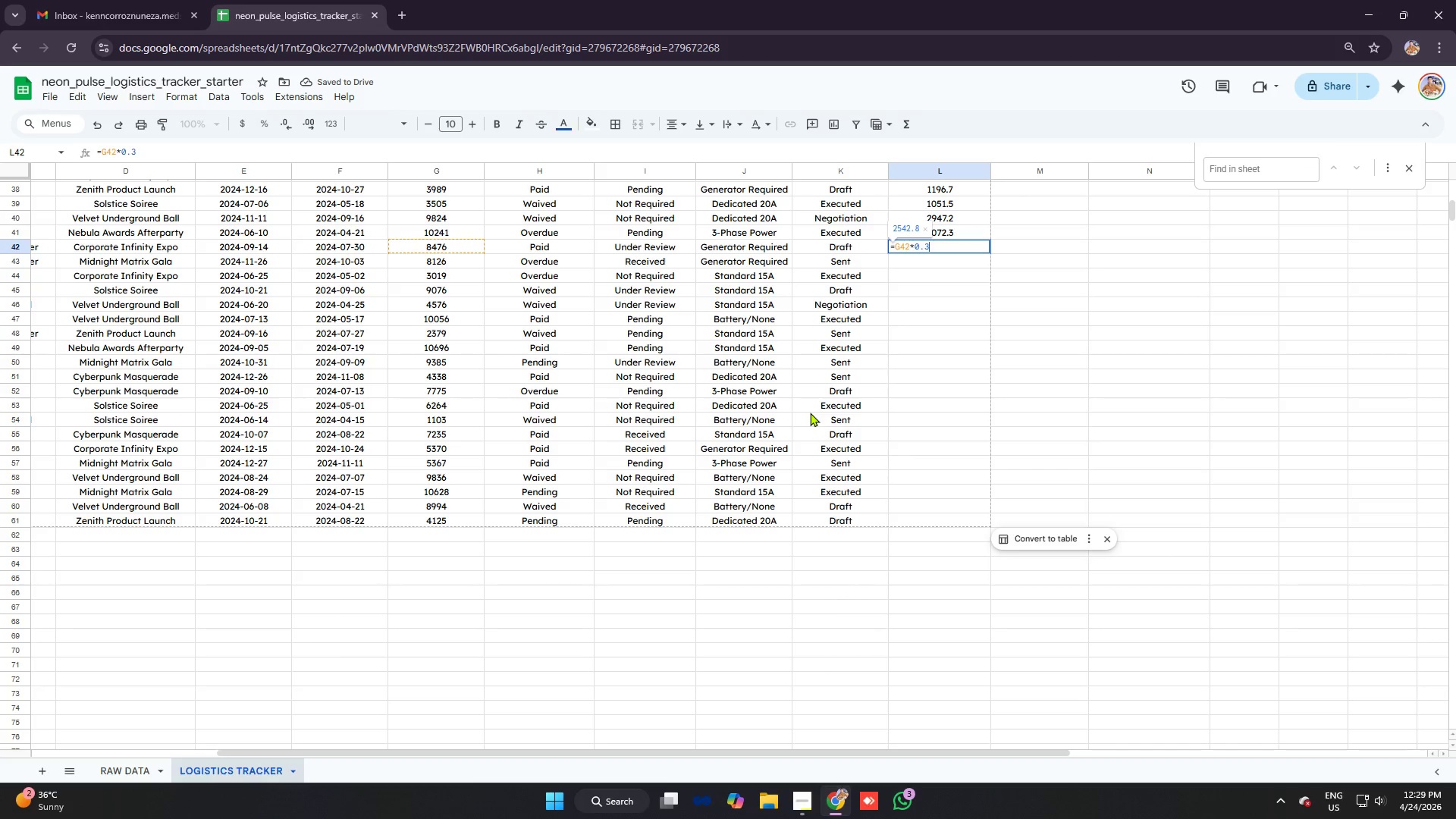 
key(Enter)
 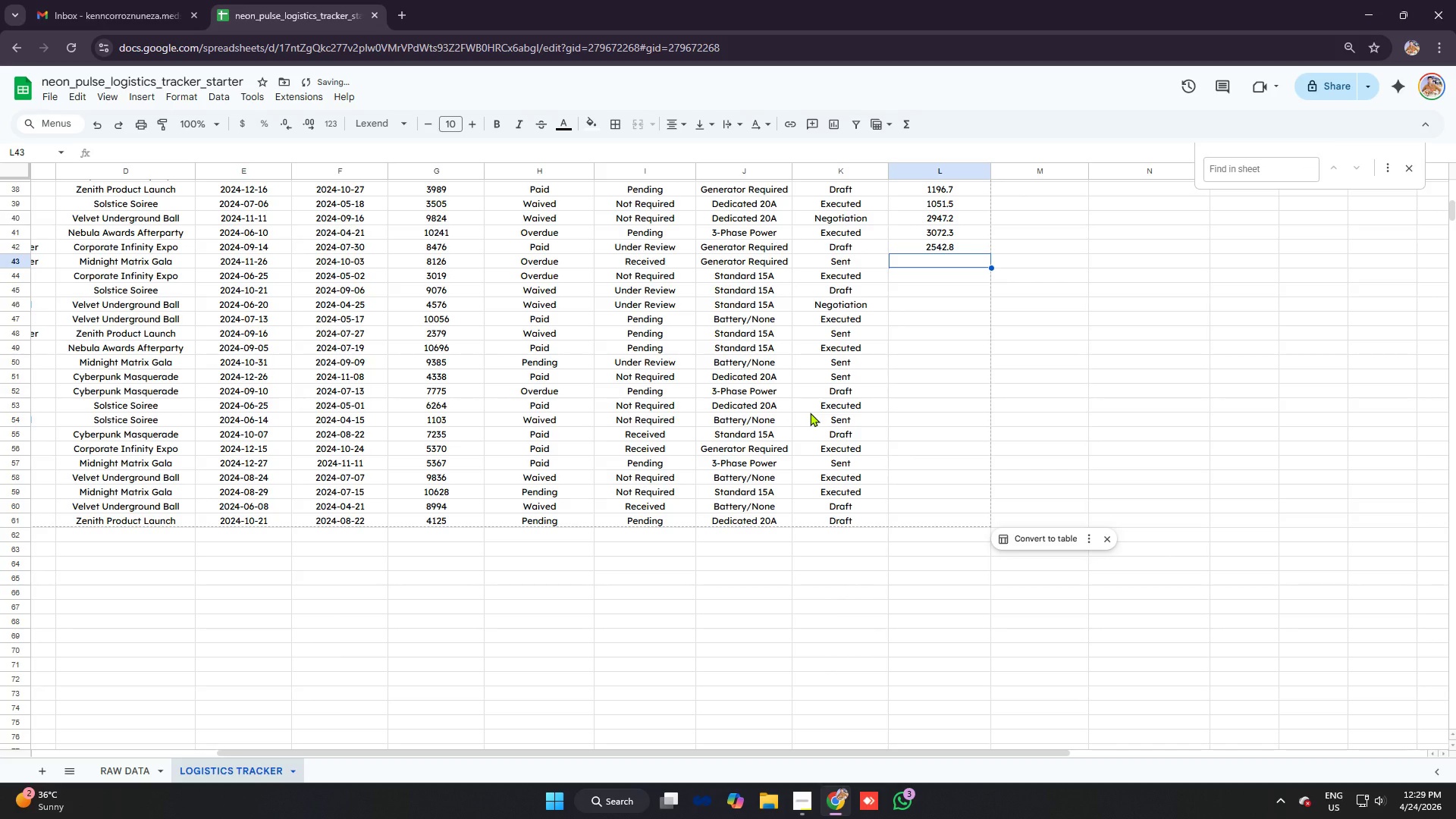 
type(=G43)
 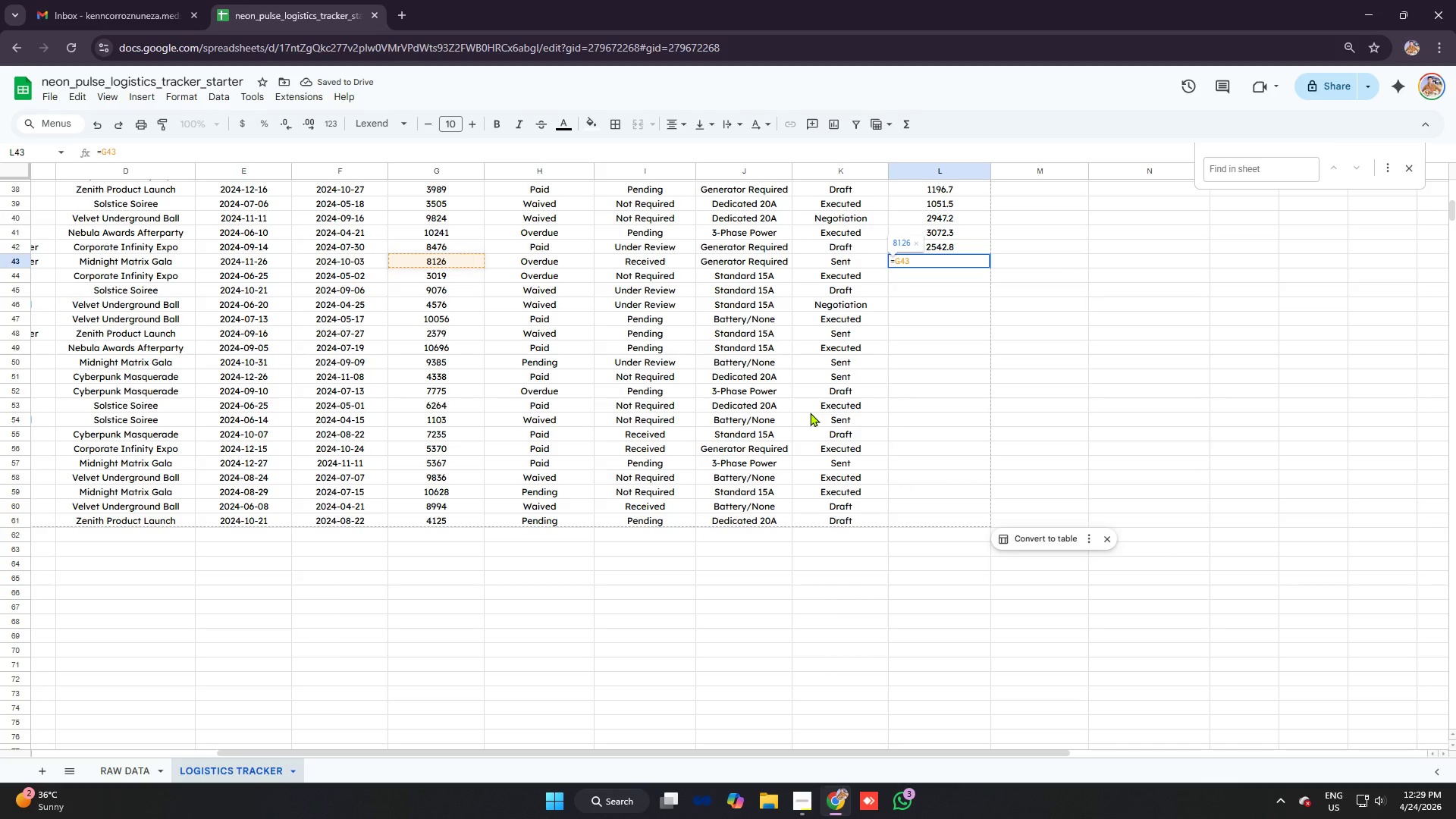 
key(Control+ControlLeft)
 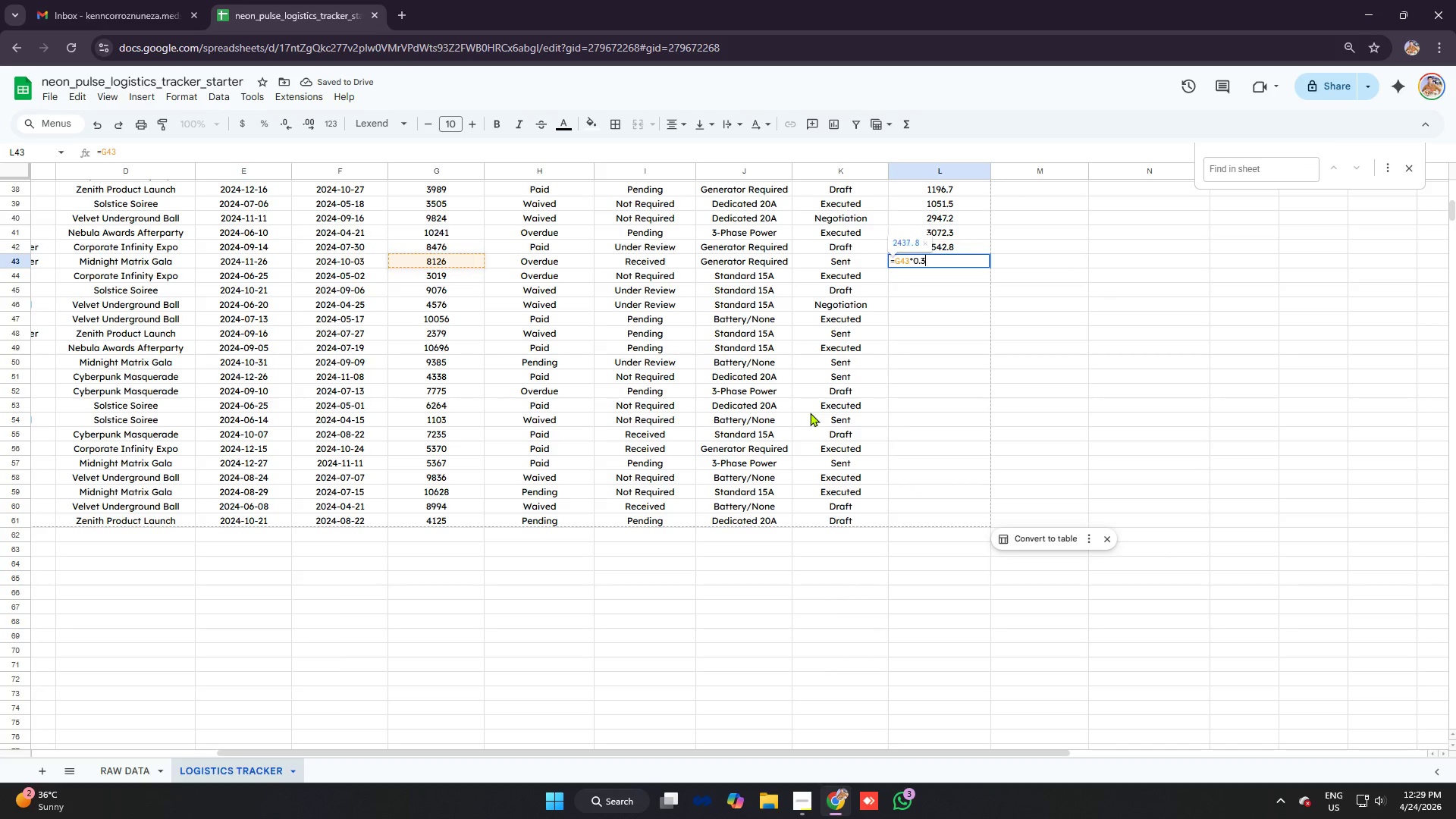 
key(Control+V)
 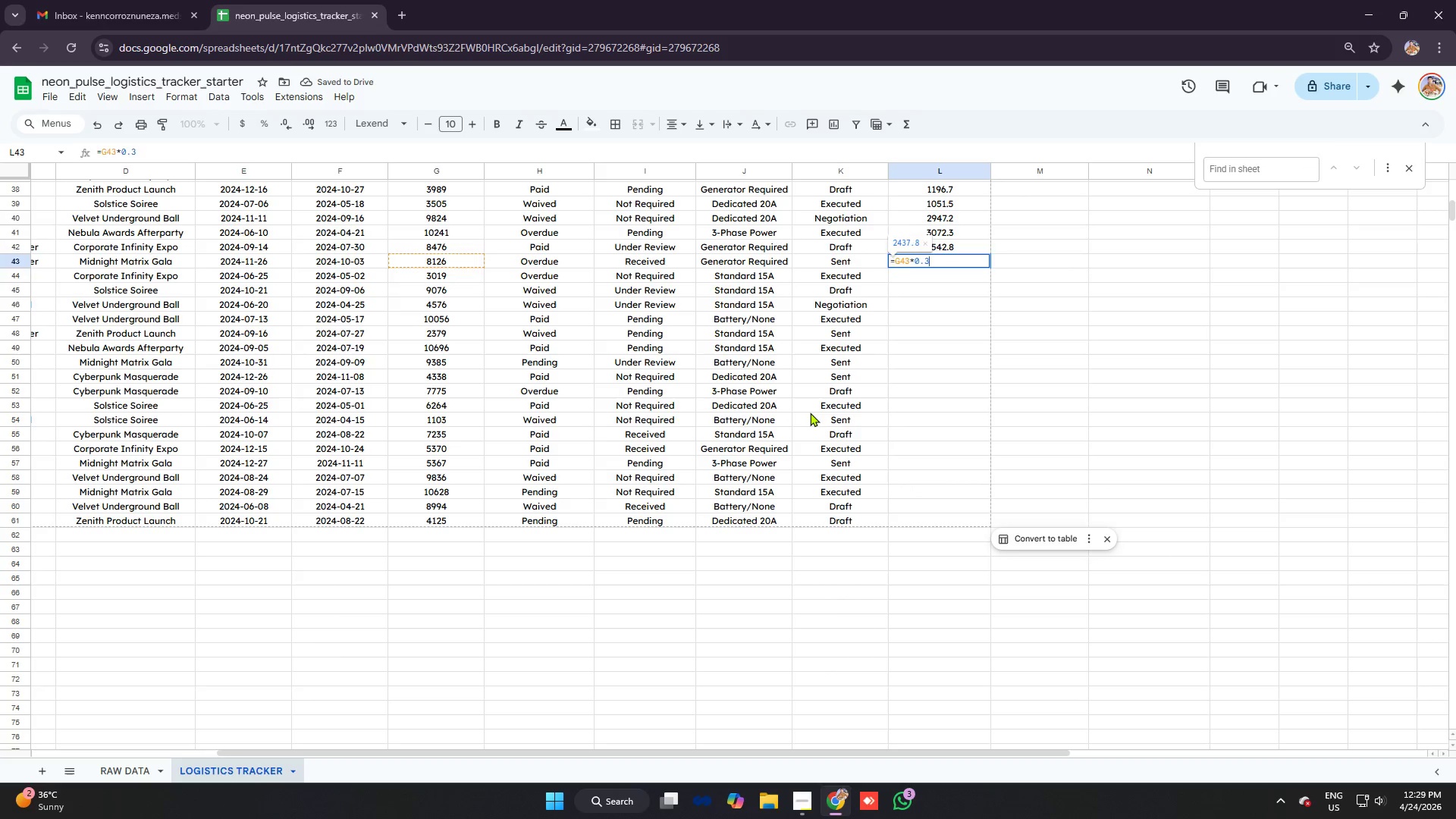 
key(Enter)
 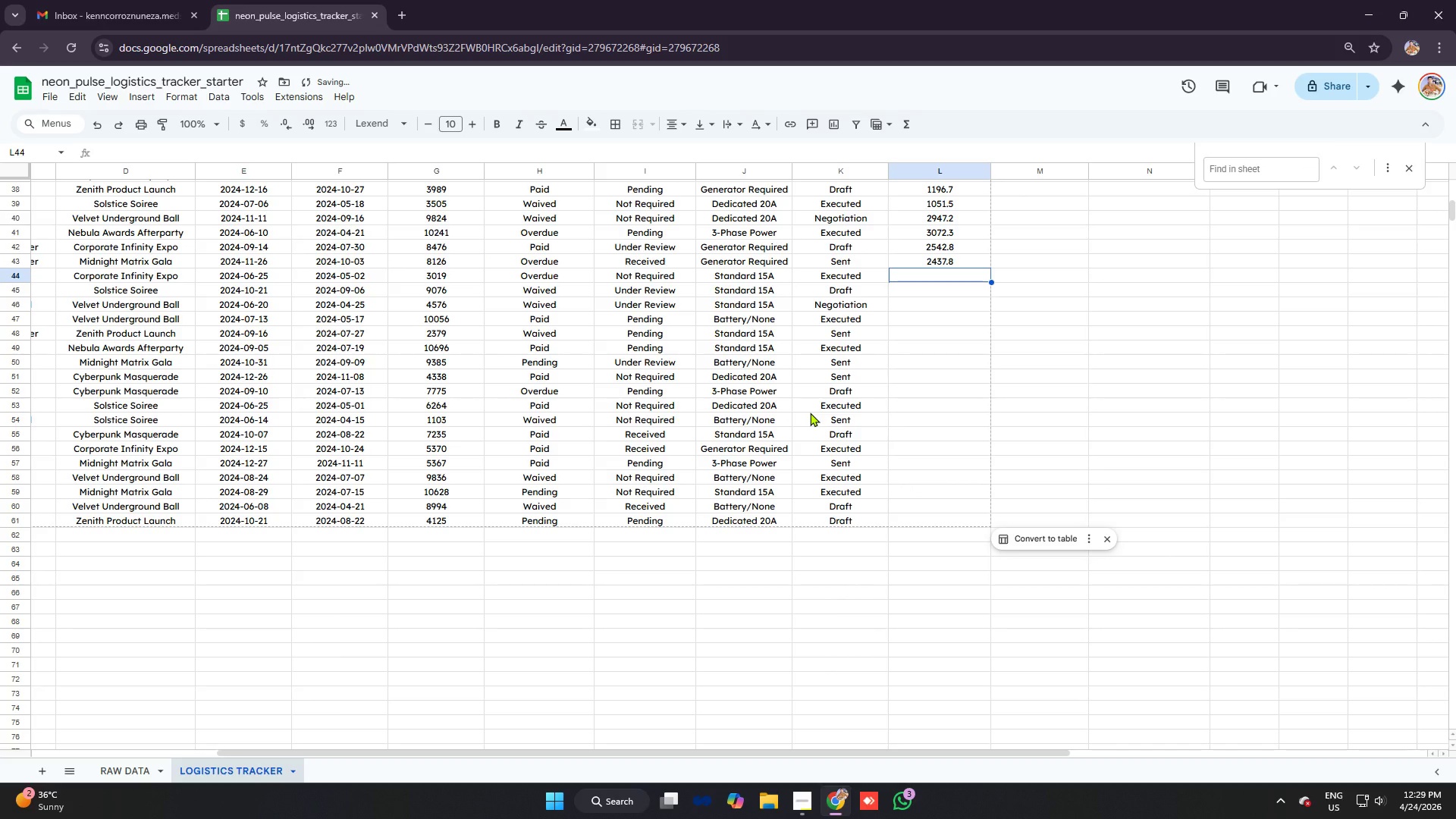 
type(=G44)
 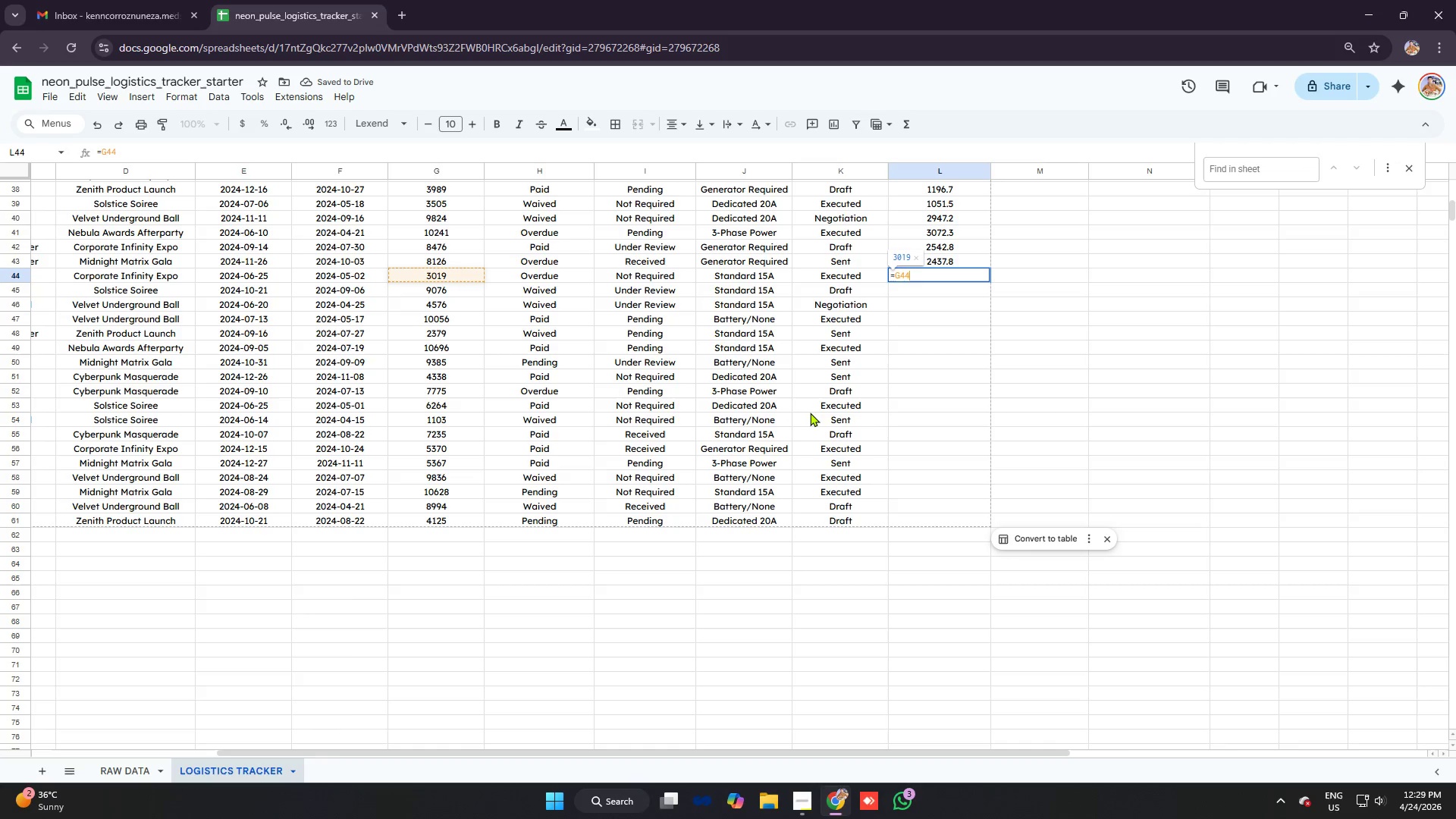 
key(Control+ControlLeft)
 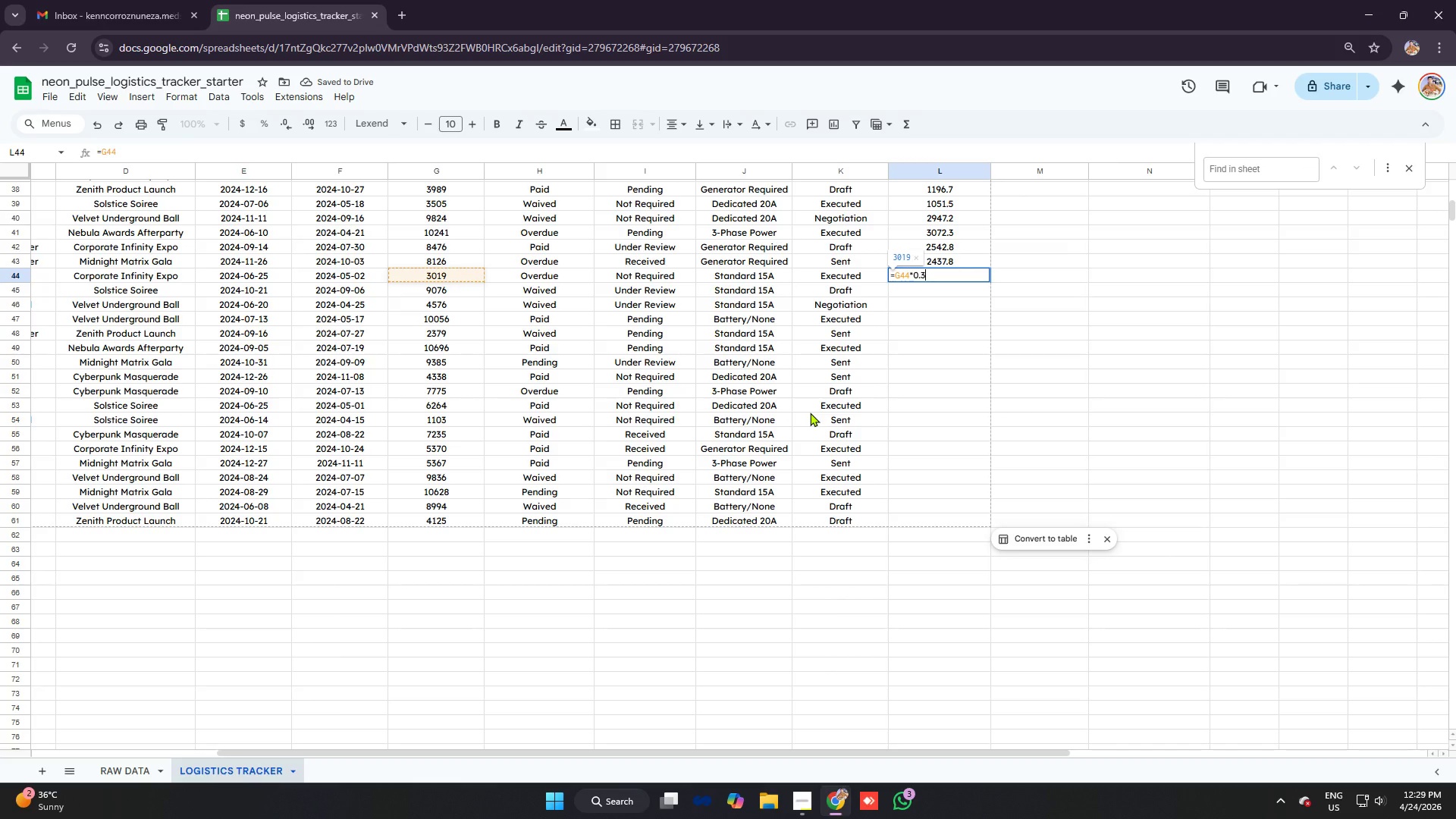 
key(Control+V)
 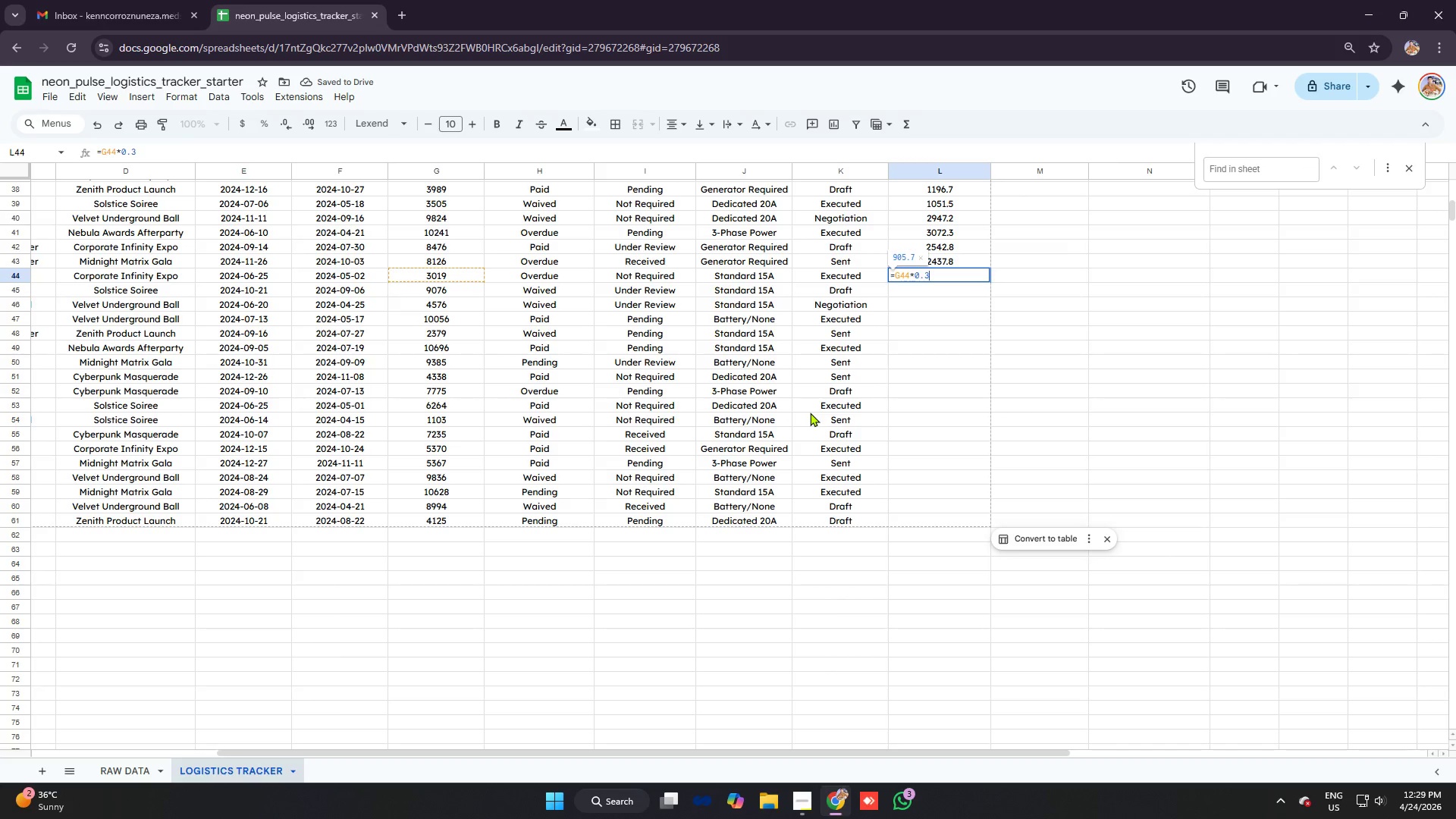 
key(Enter)
 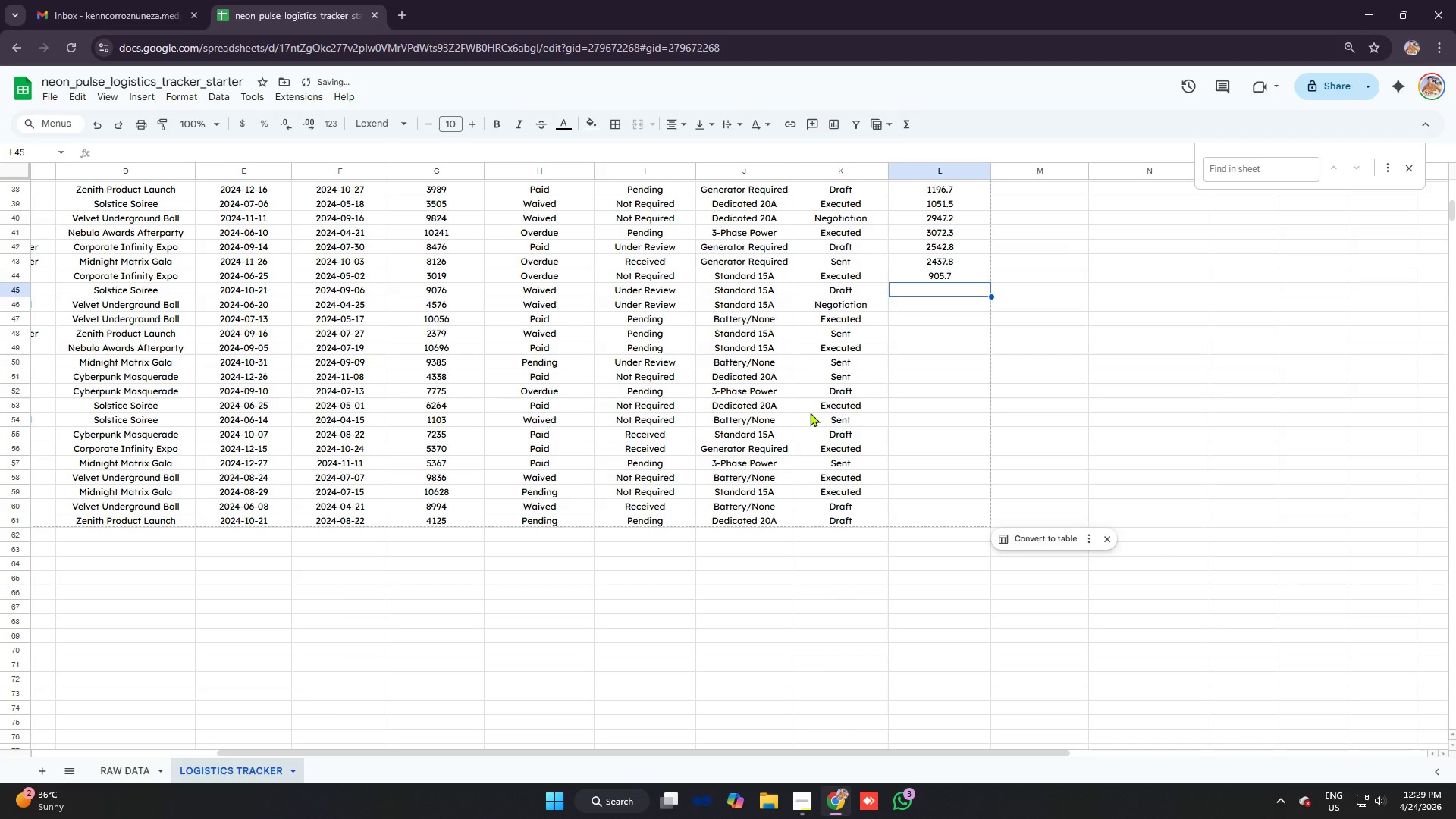 
key(Equal)
 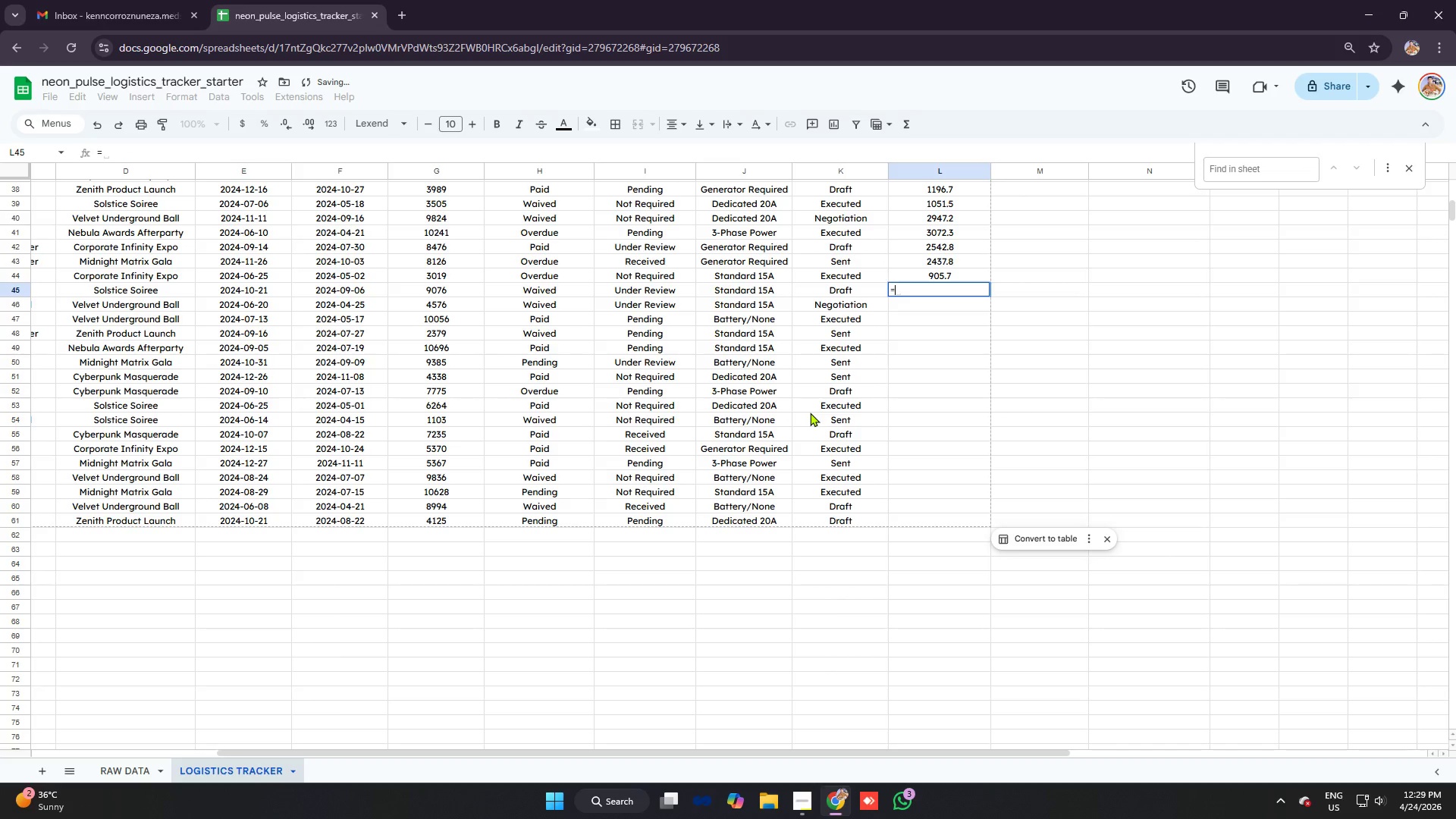 
key(G)
 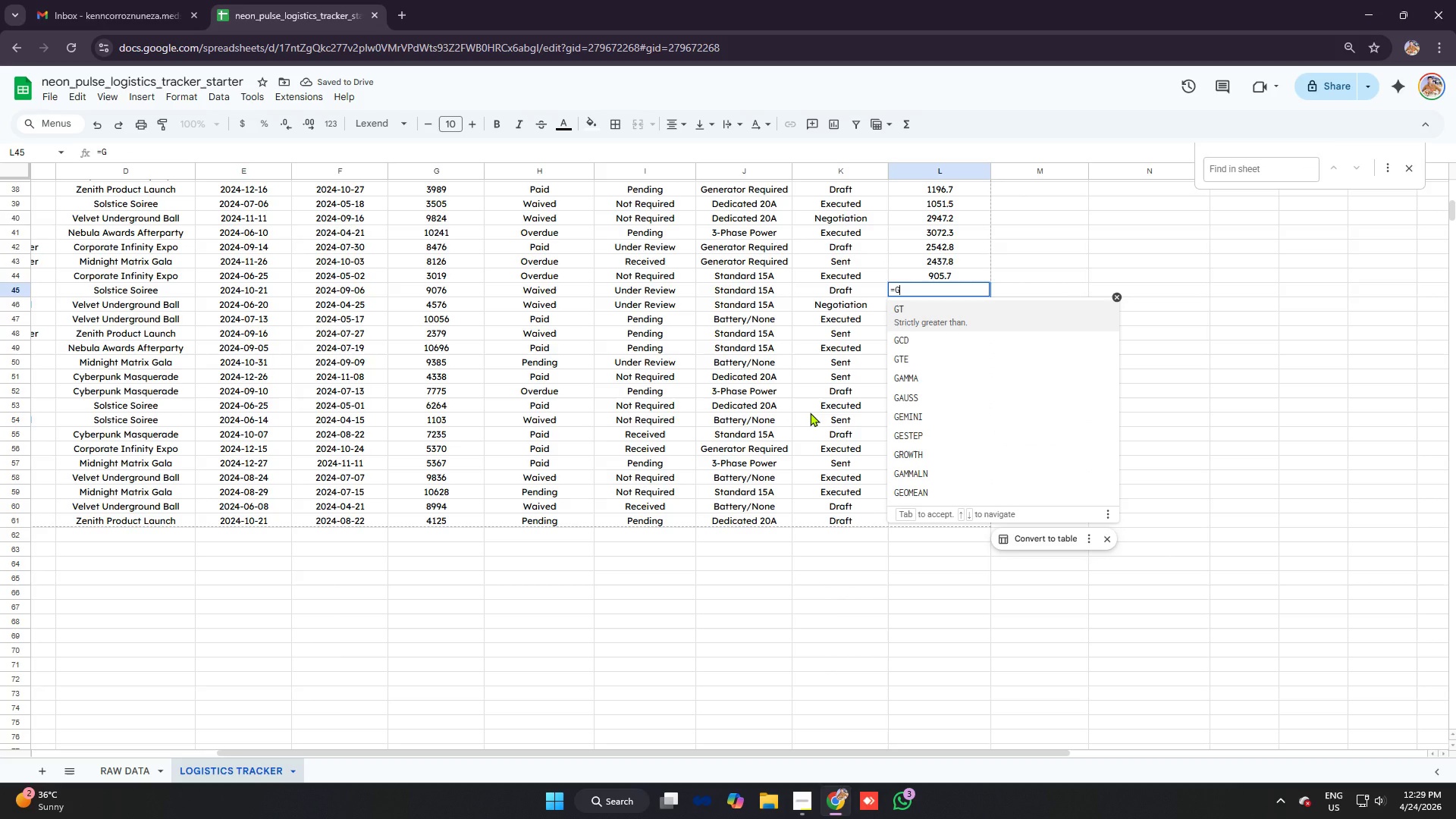 
type(45)
 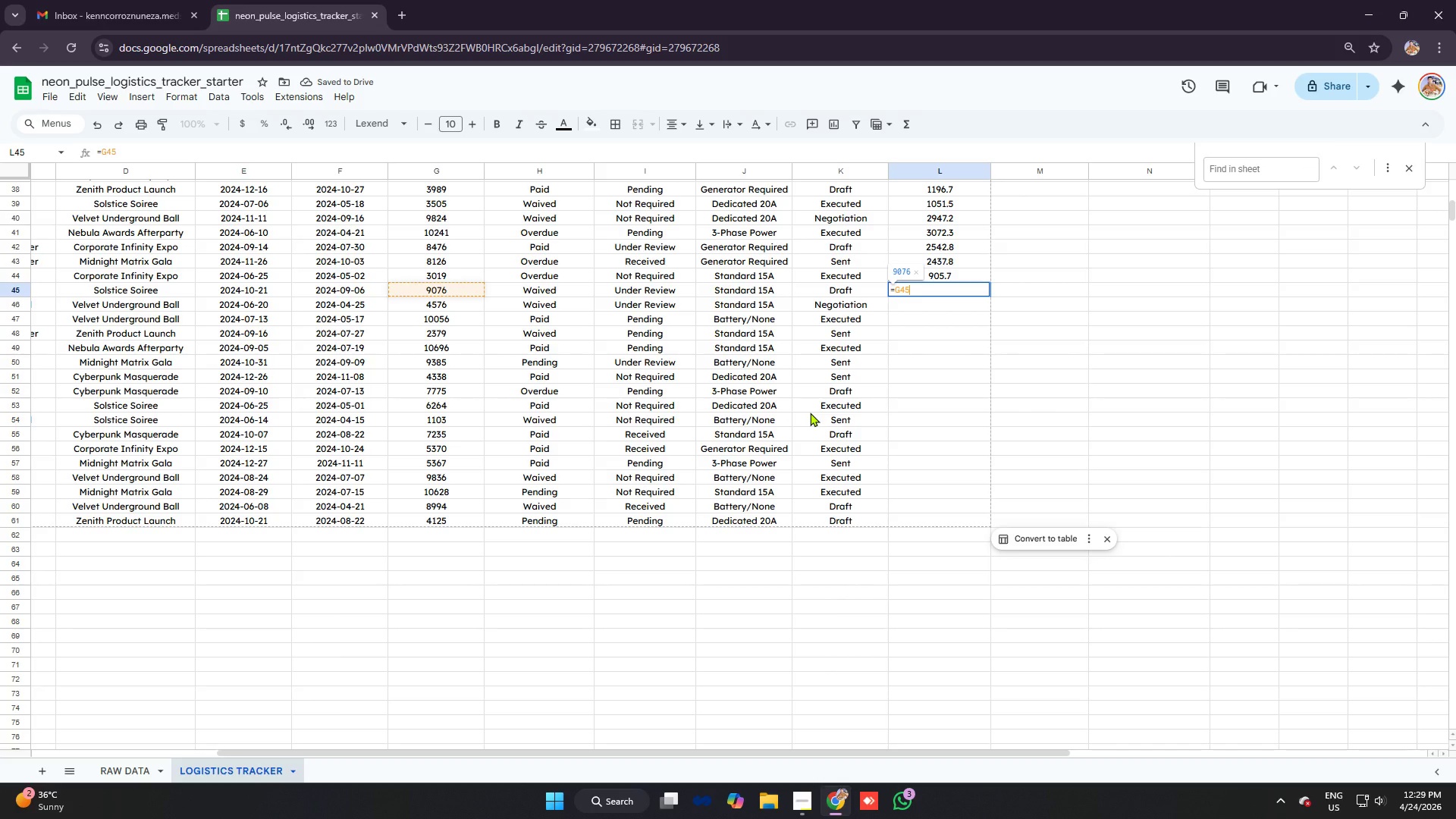 
key(Control+ControlLeft)
 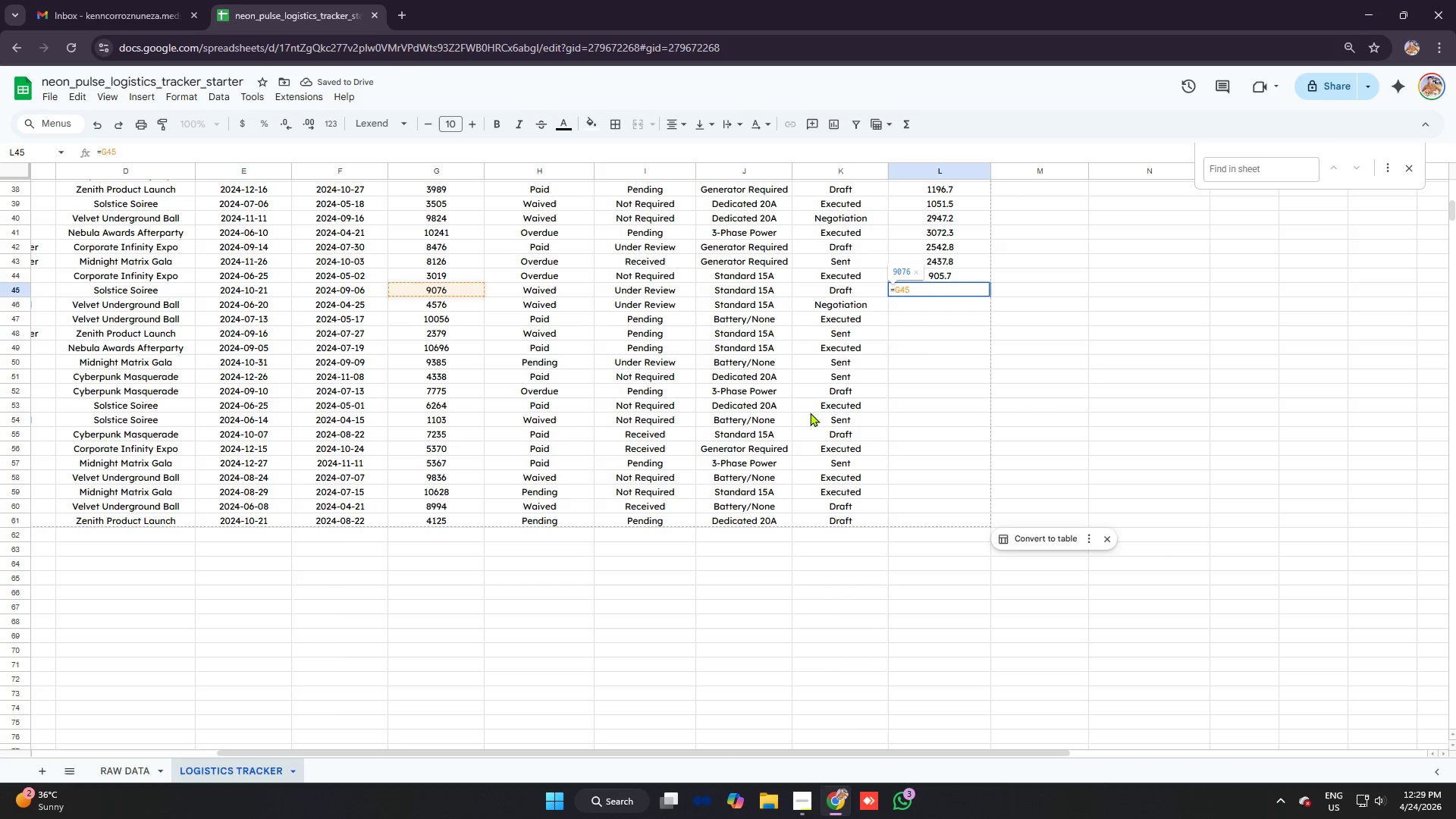 
key(Control+V)
 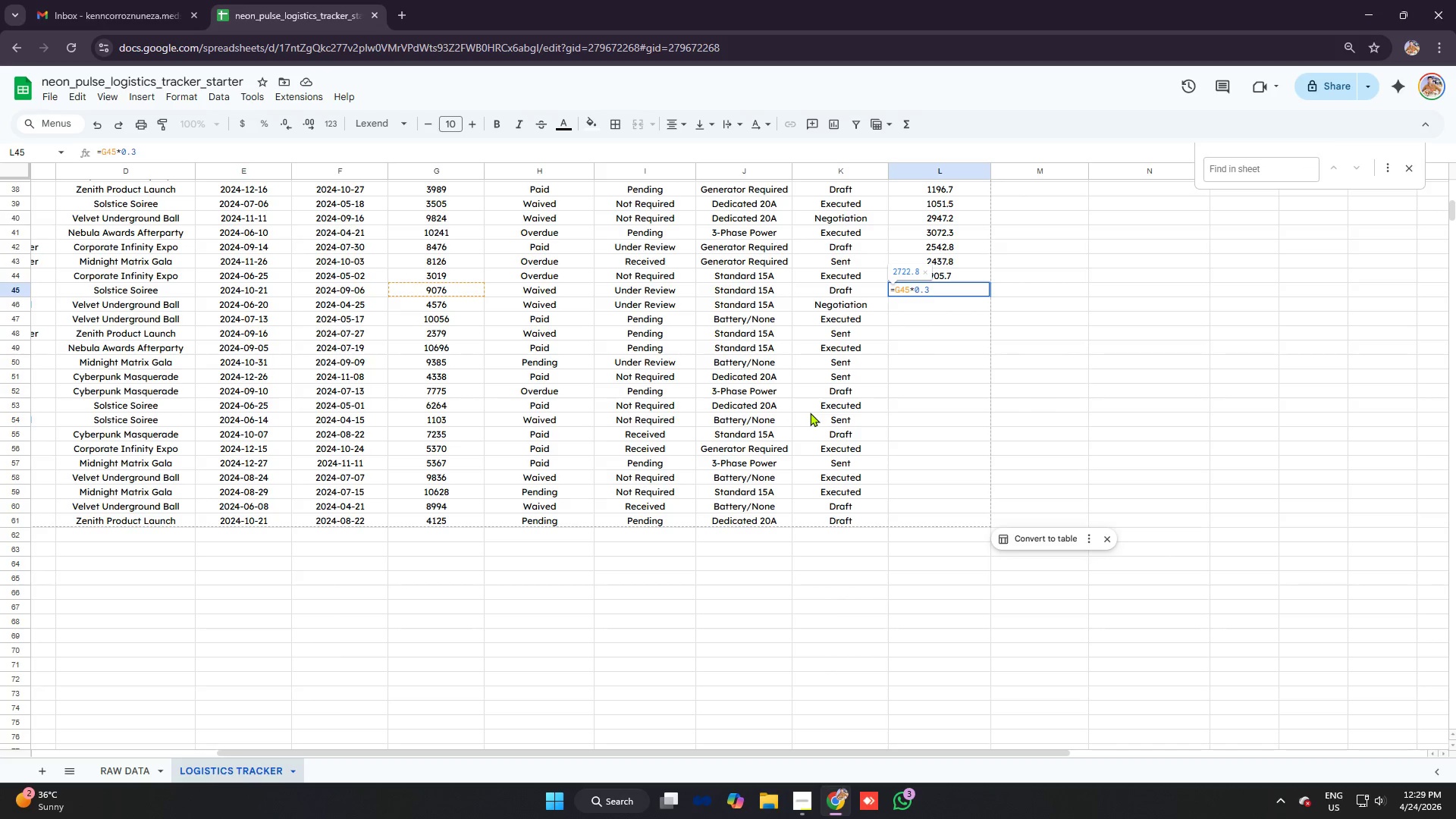 
key(Enter)
 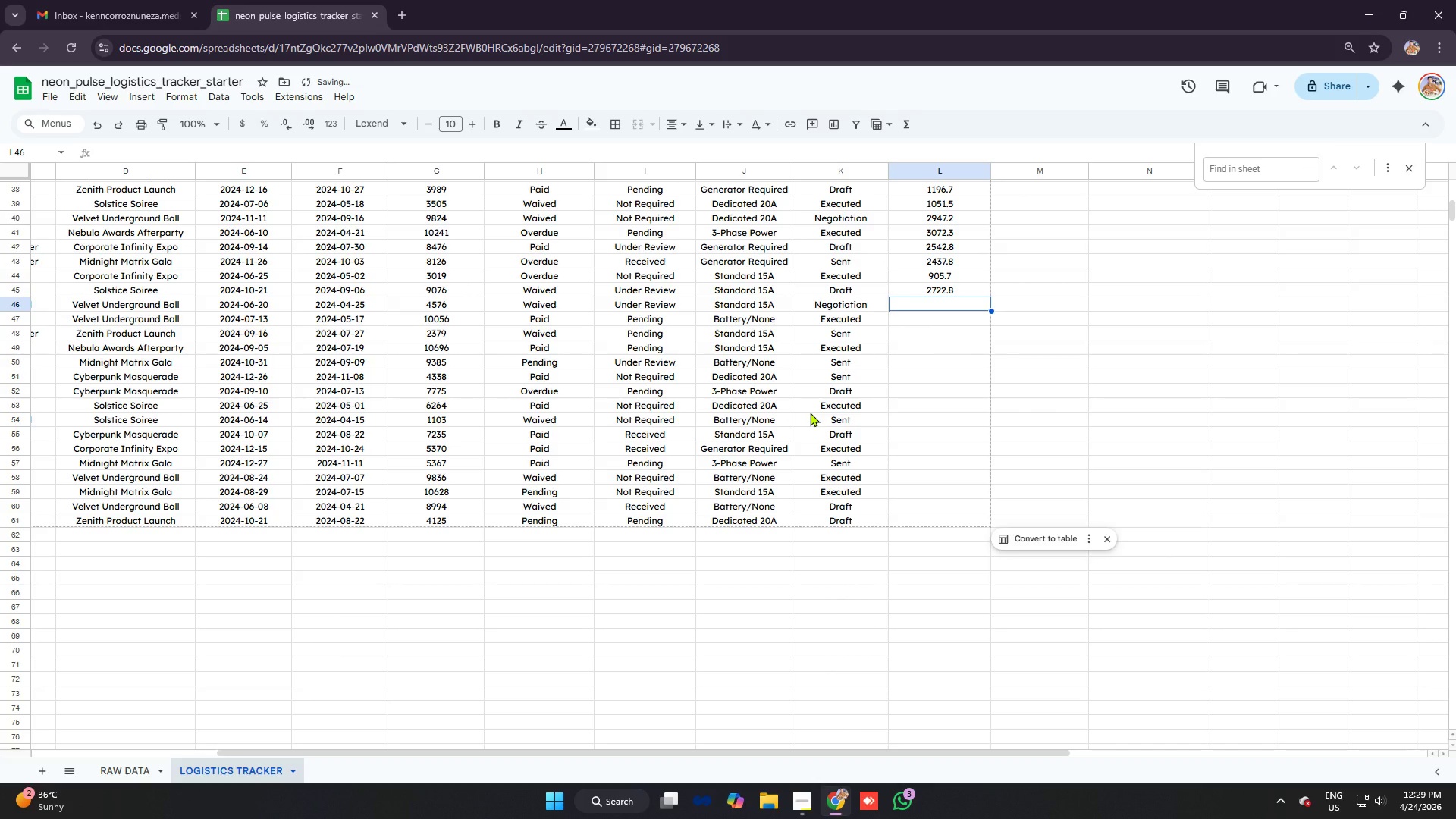 
key(Equal)
 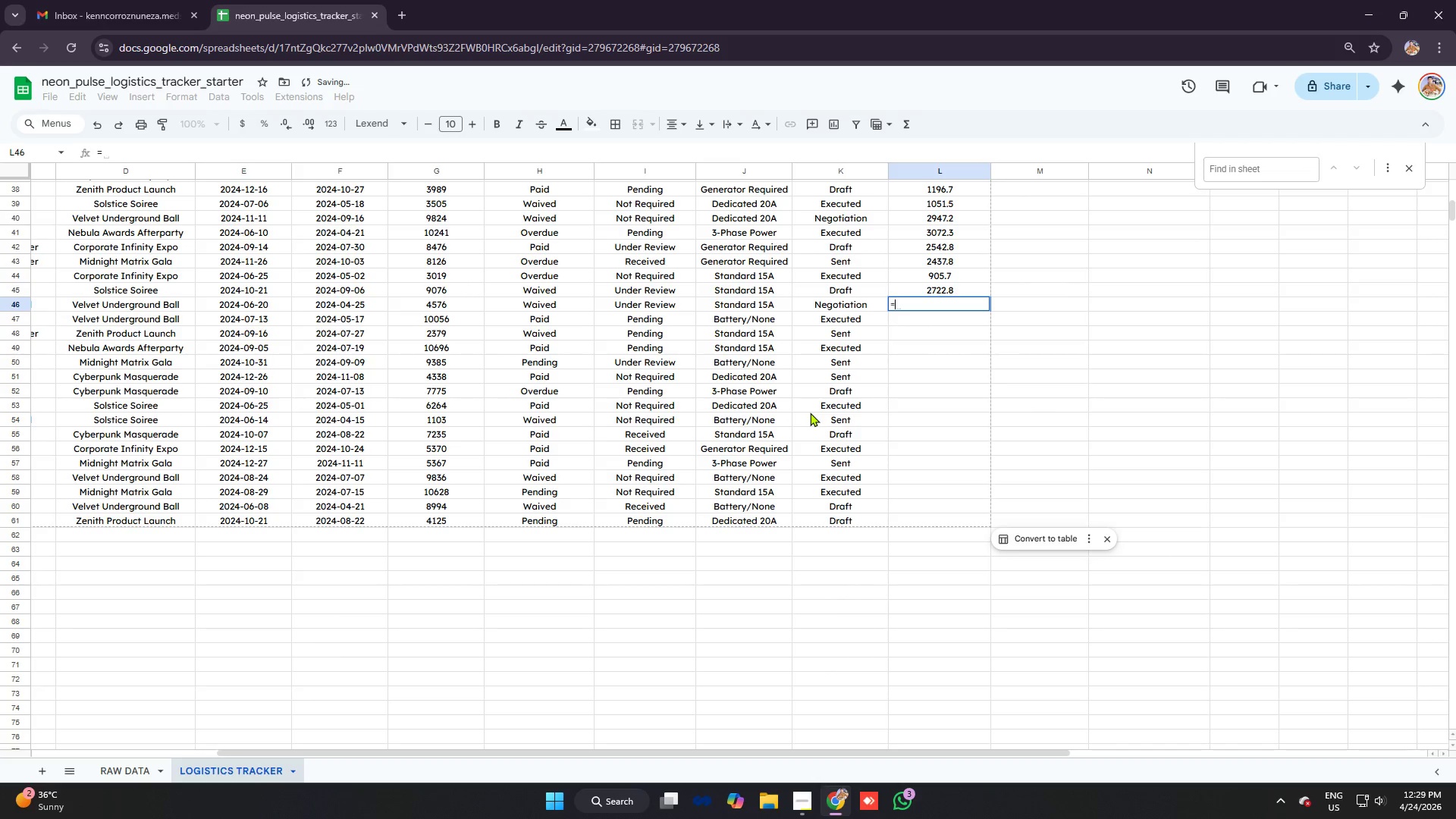 
key(G)
 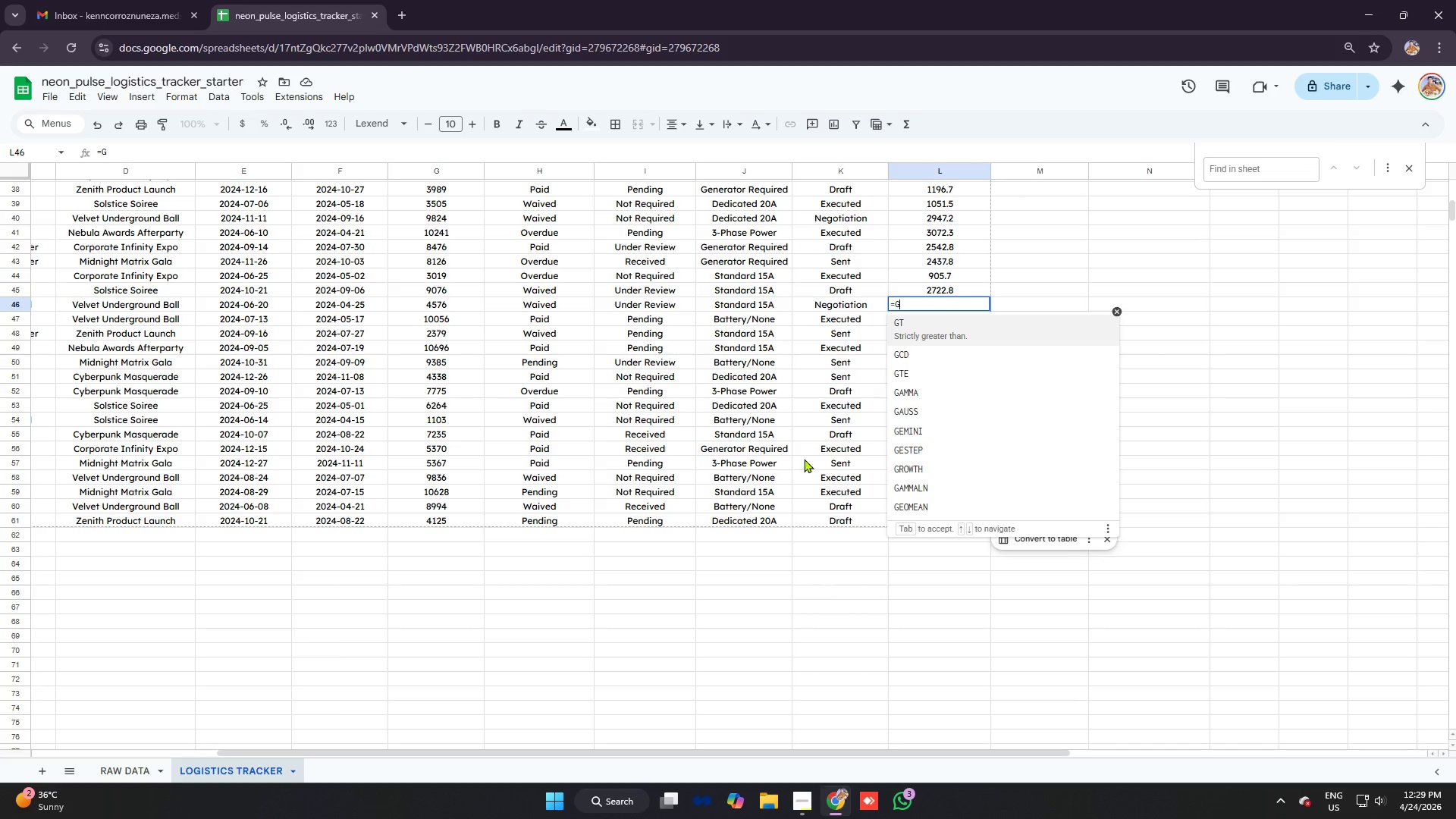 
wait(6.41)
 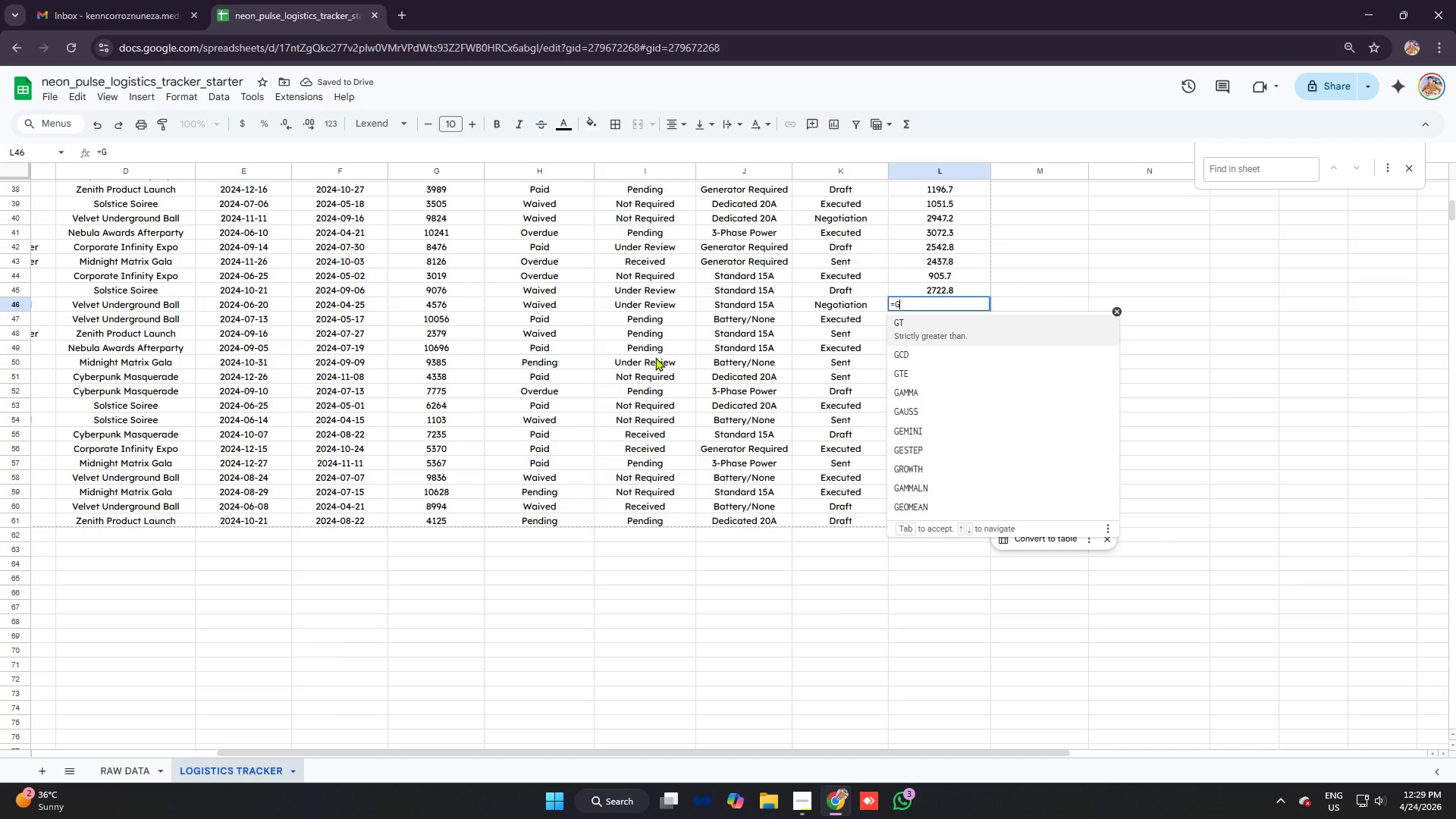 
type(46)
 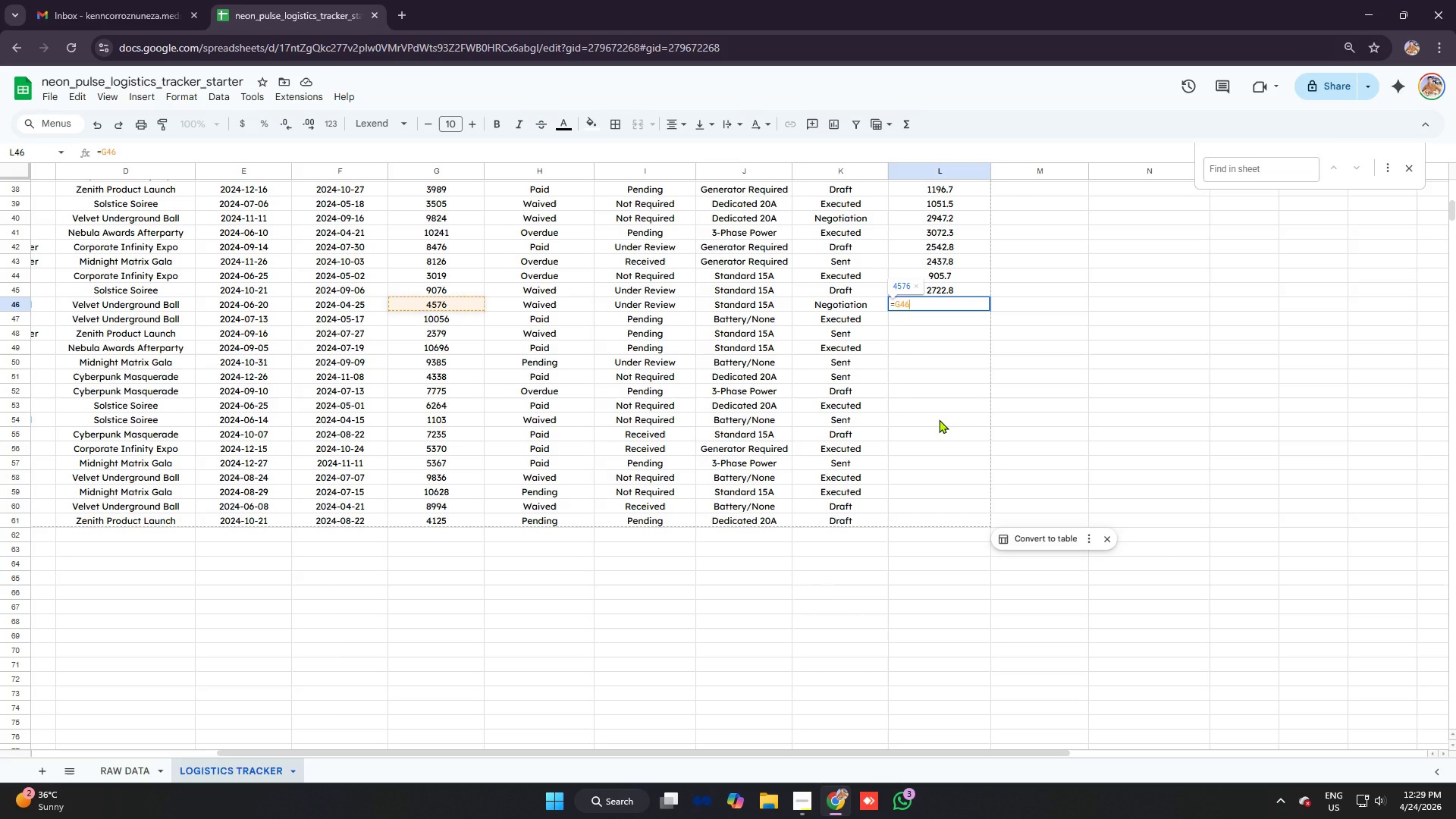 
key(Control+V)
 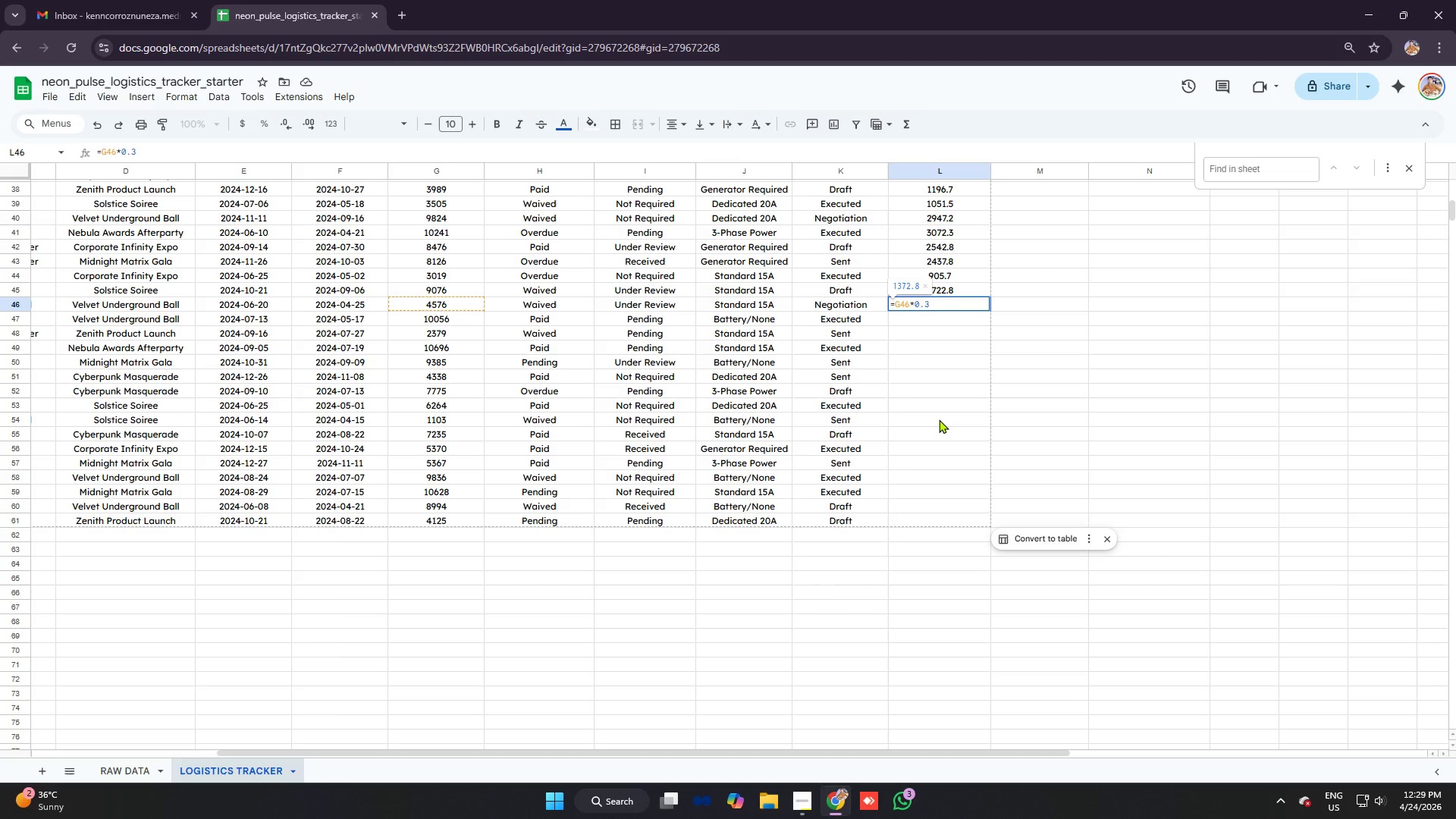 
key(Enter)
 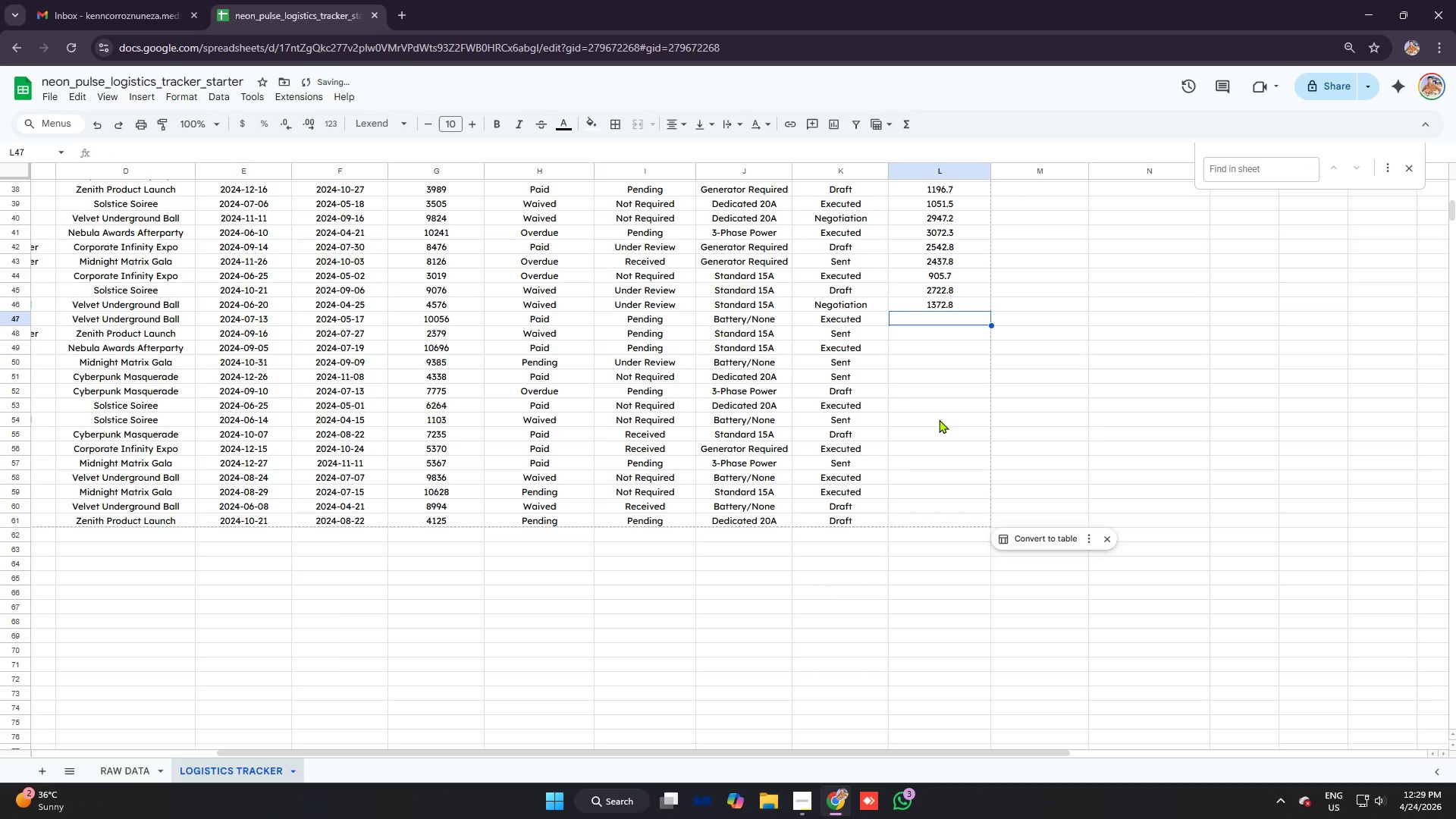 
type(=G47)
 